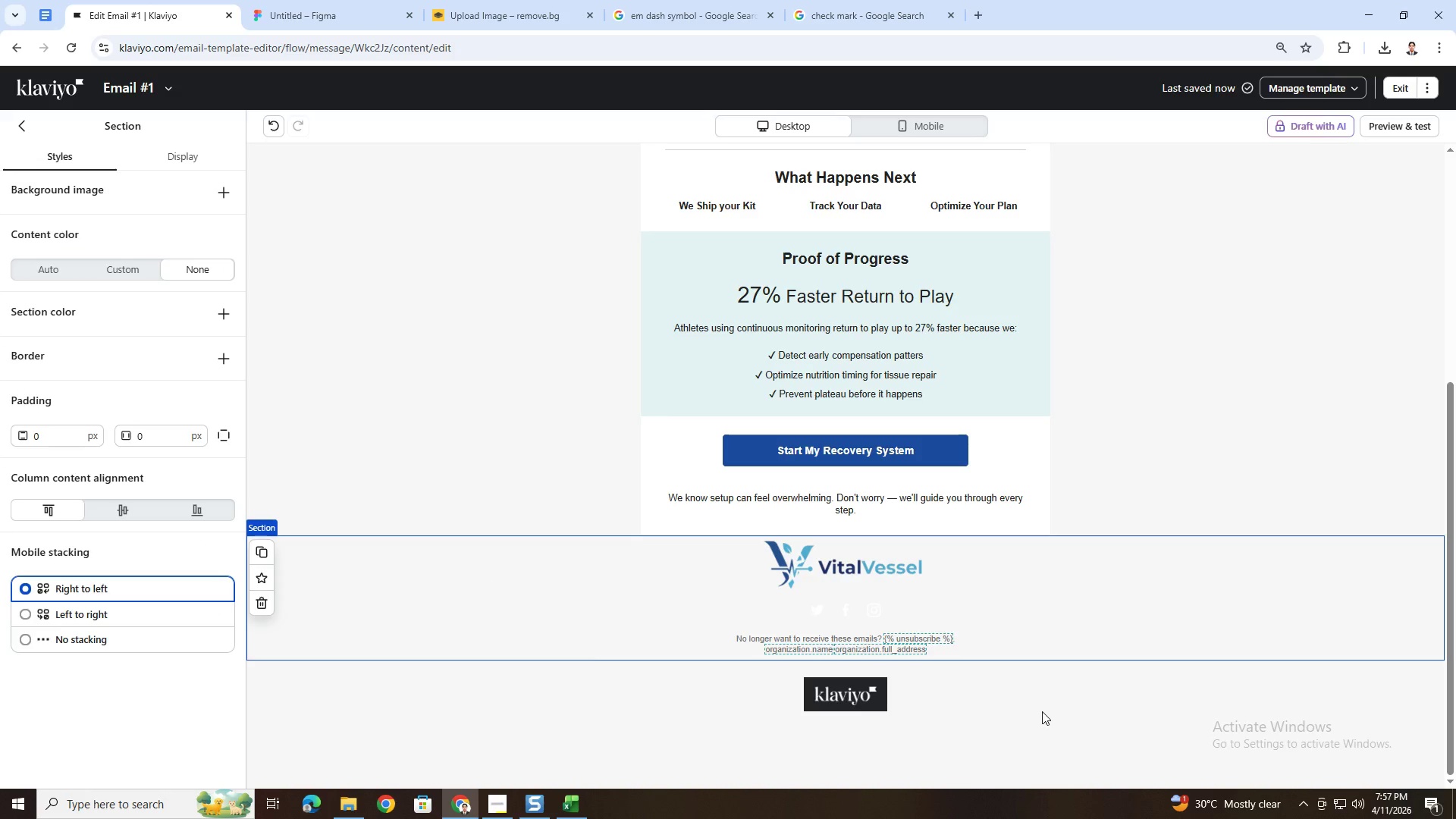 
scroll: coordinate [1042, 711], scroll_direction: up, amount: 2.0
 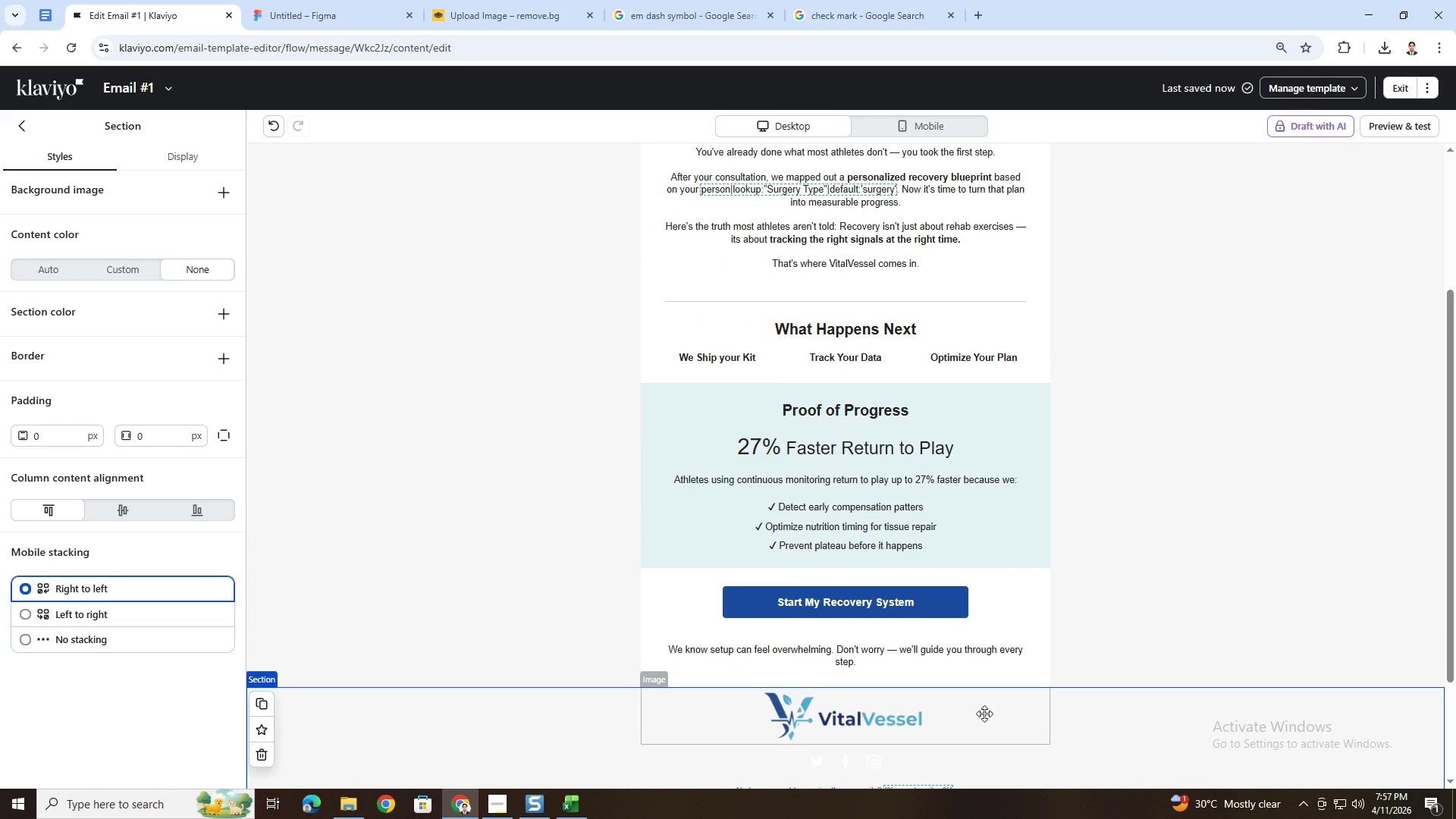 
scroll: coordinate [968, 714], scroll_direction: down, amount: 1.0
 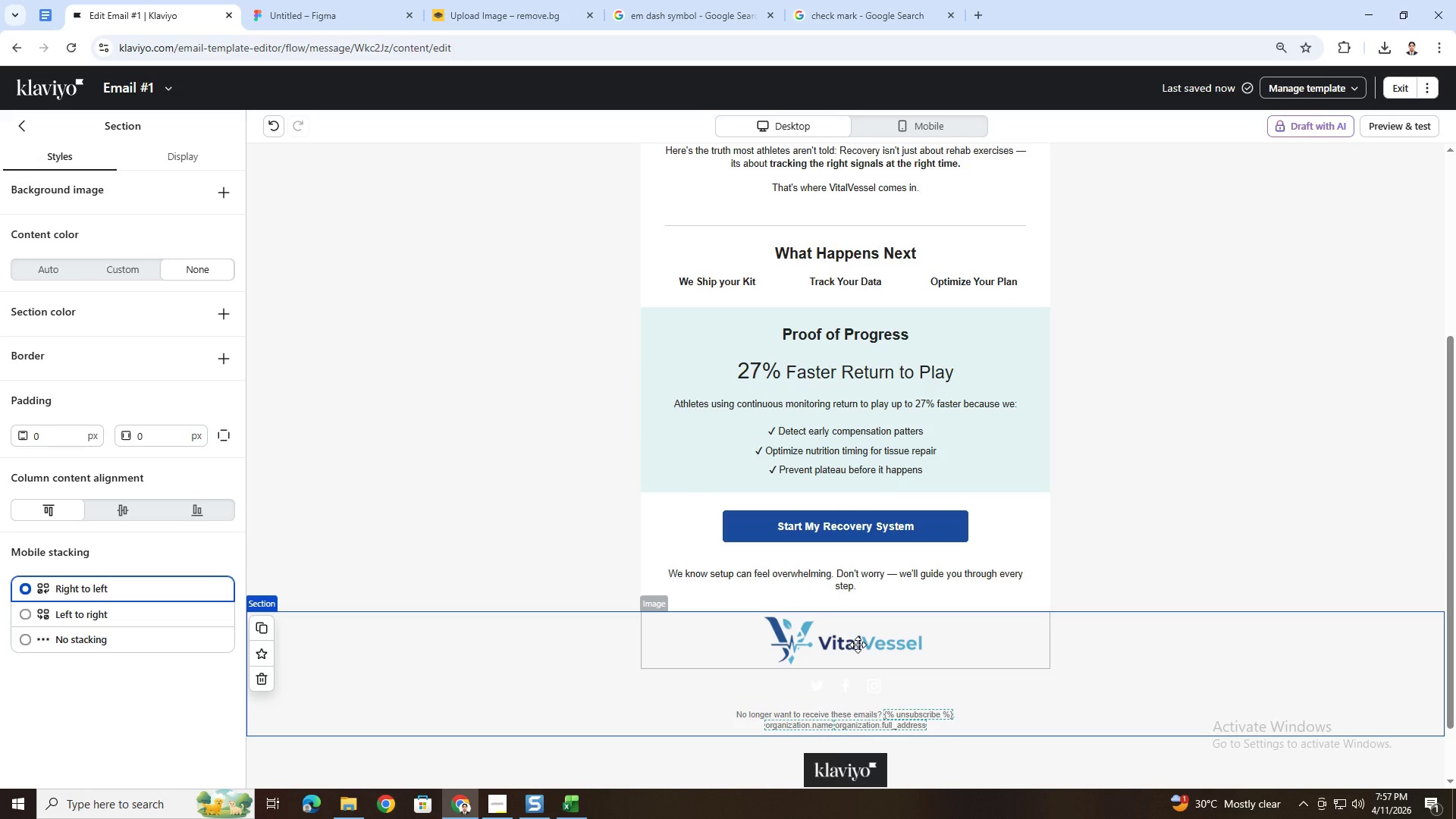 
left_click([858, 645])
 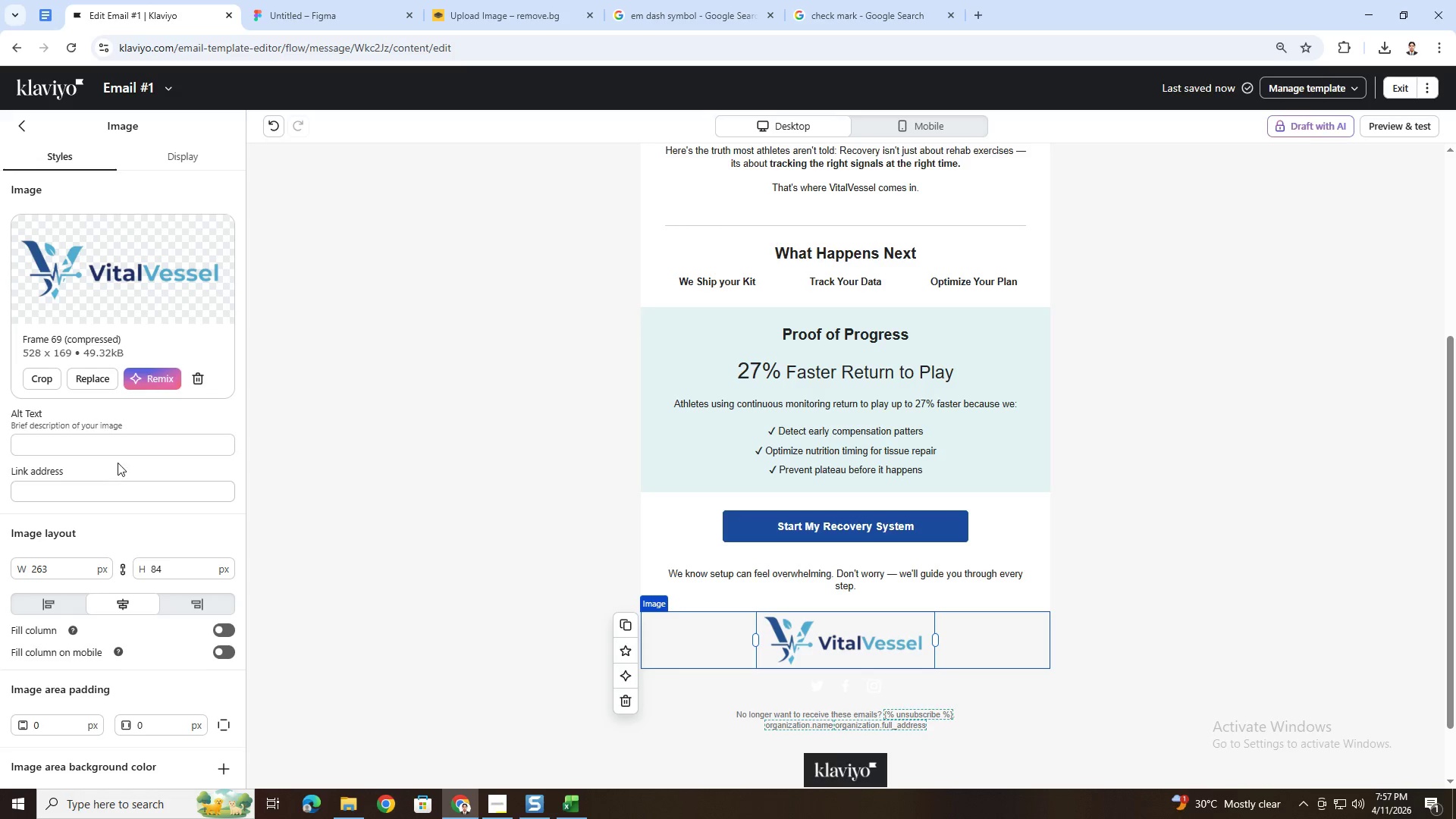 
left_click([125, 445])
 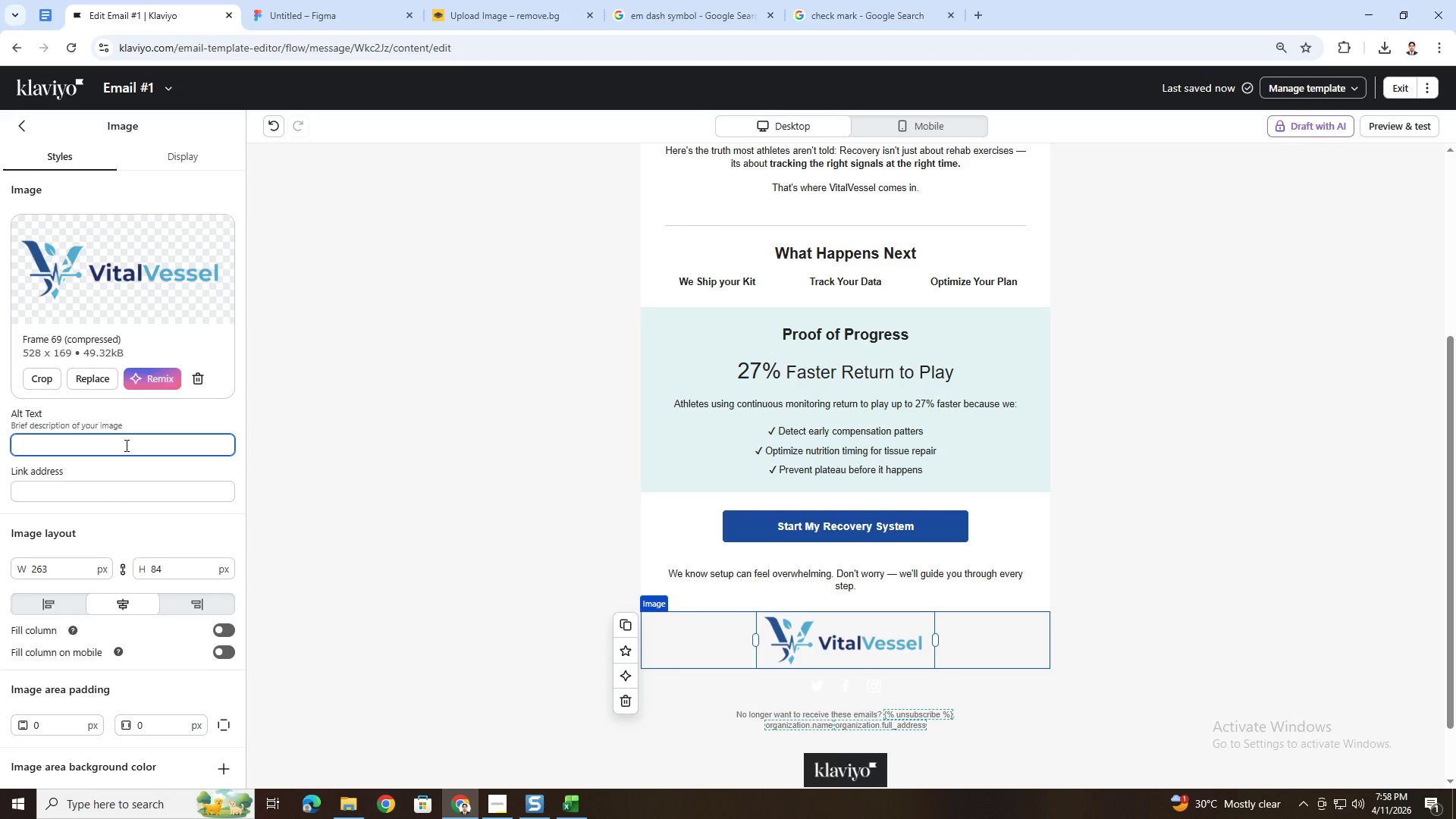 
type(logo)
 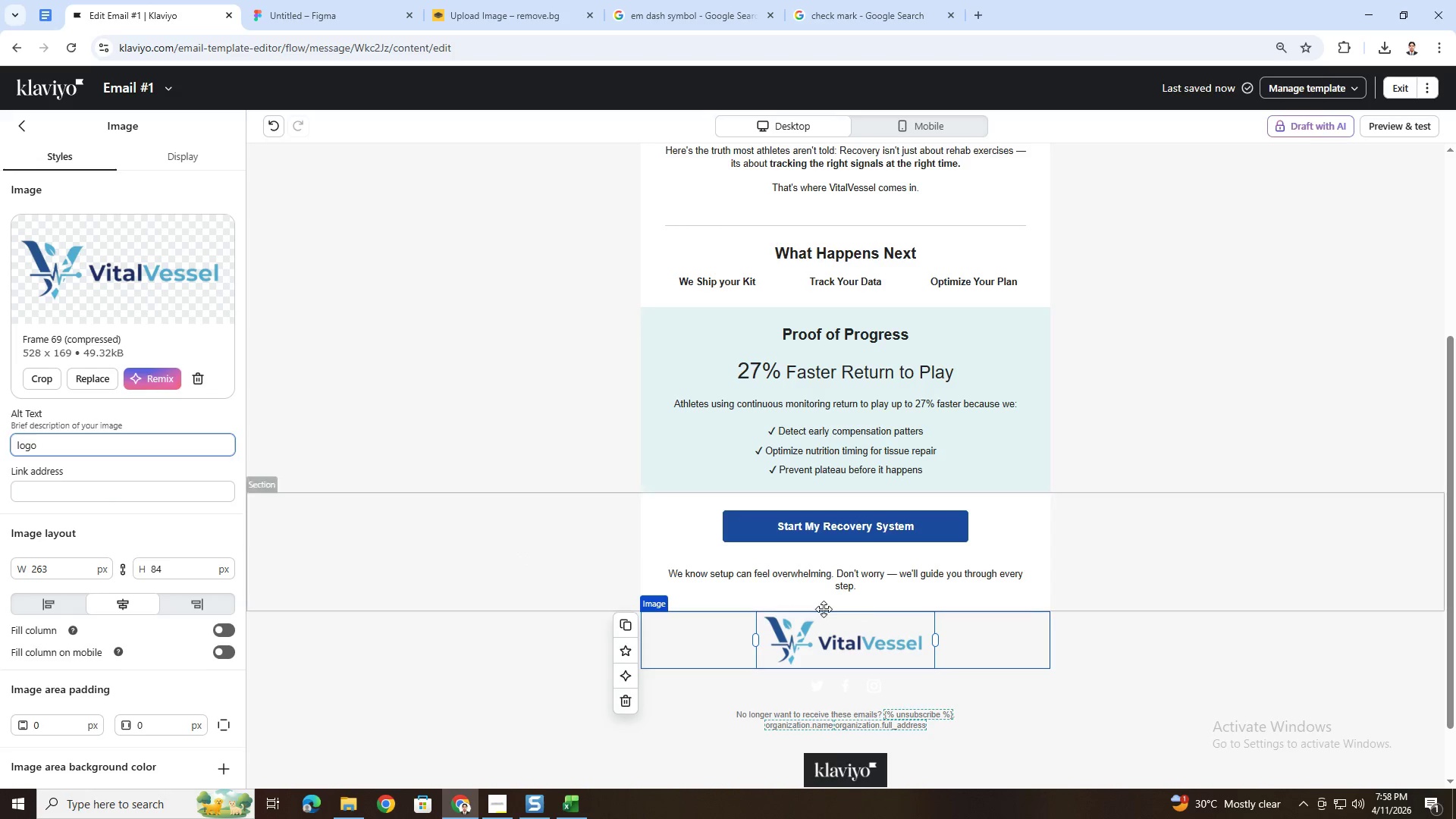 
left_click([854, 623])
 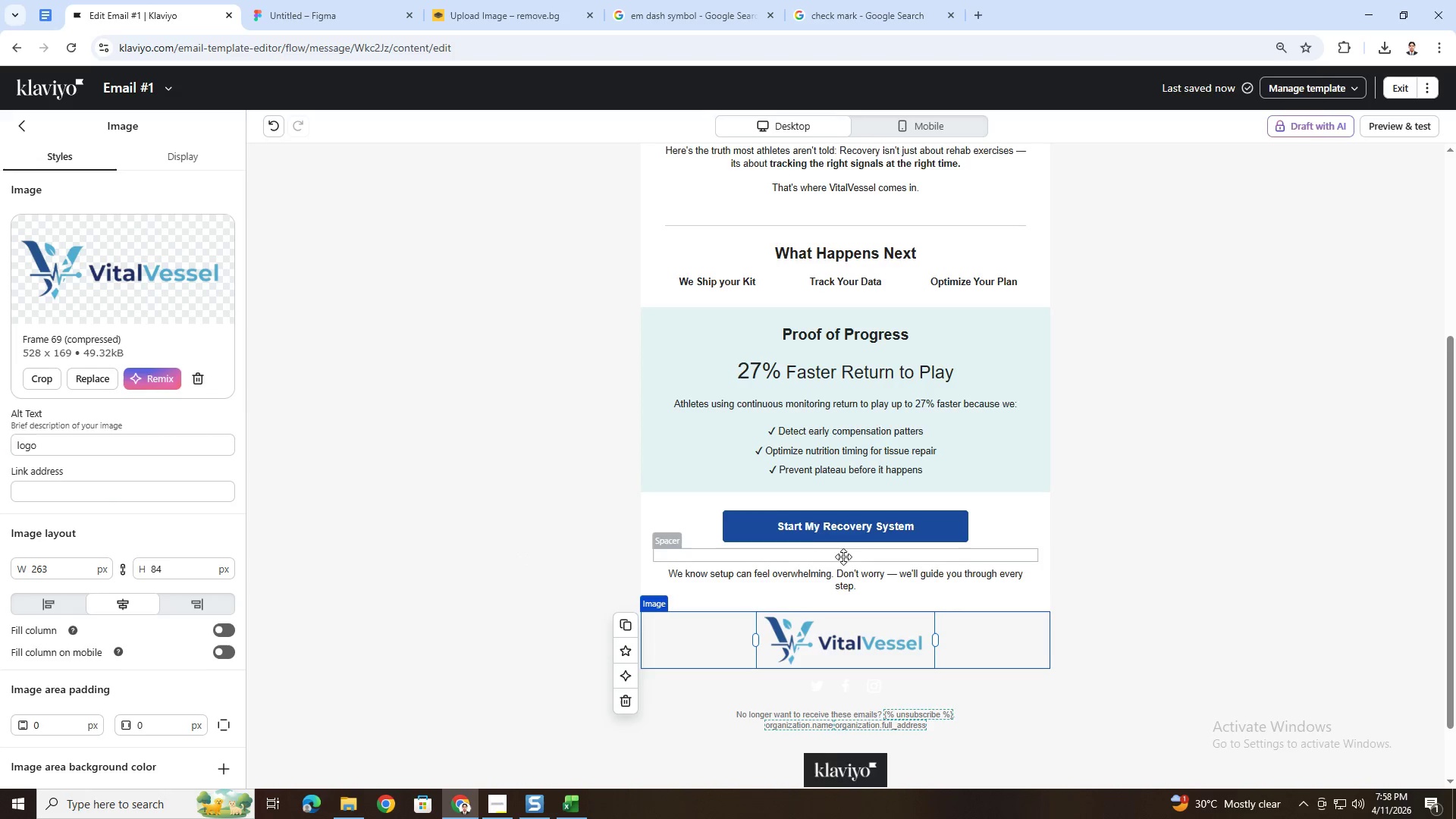 
scroll: coordinate [845, 554], scroll_direction: up, amount: 5.0
 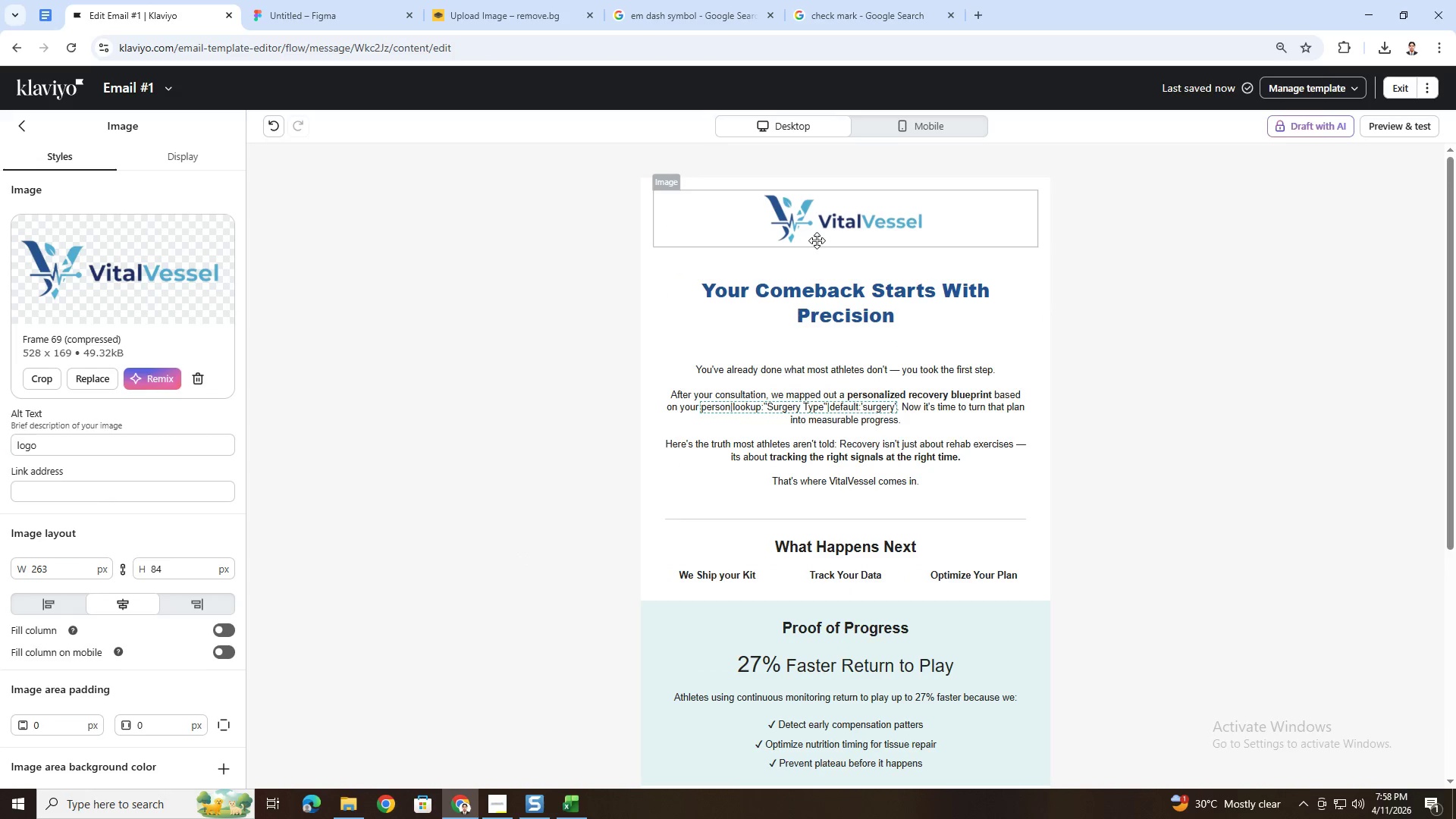 
left_click([817, 240])
 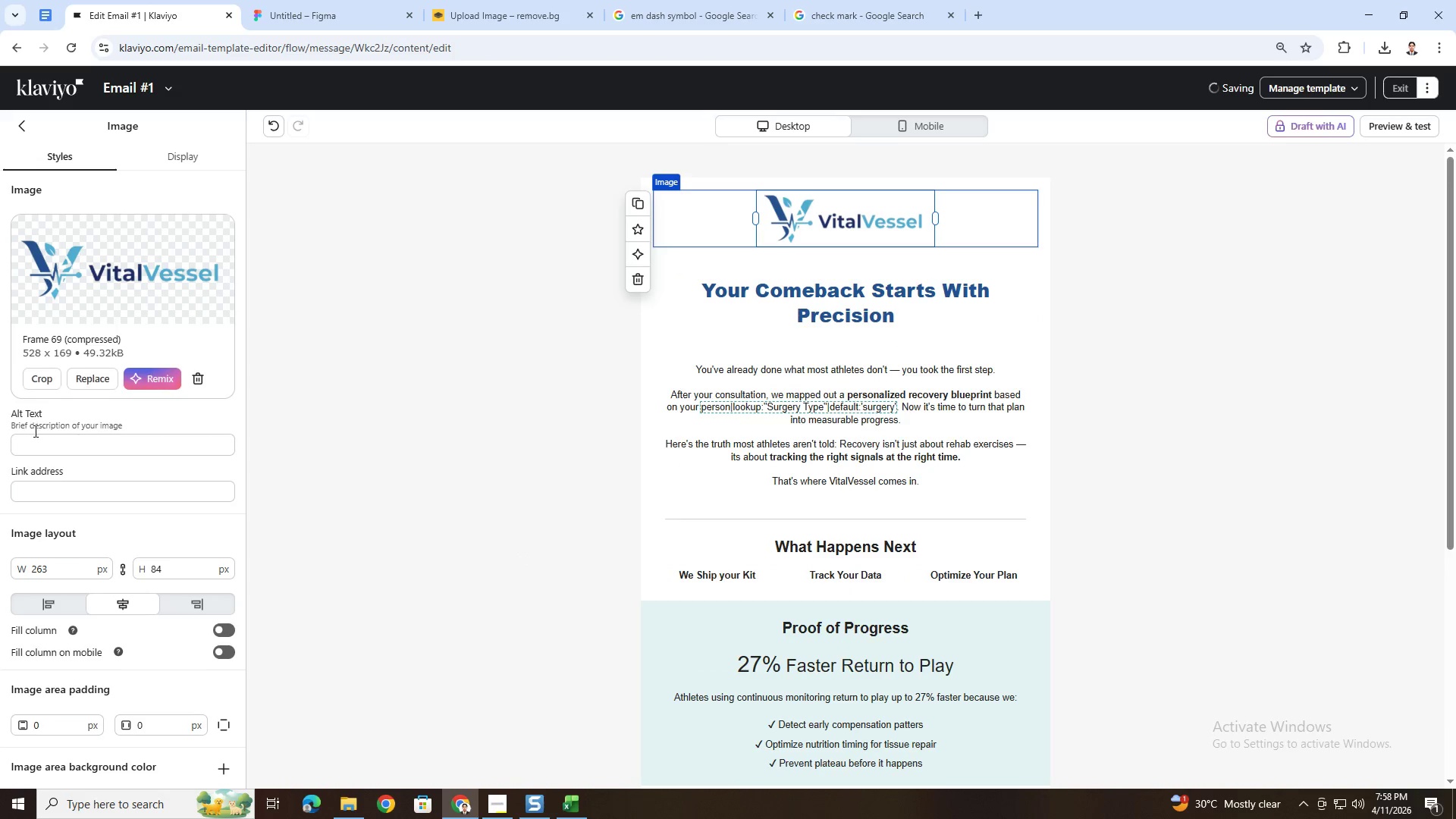 
left_click([42, 453])
 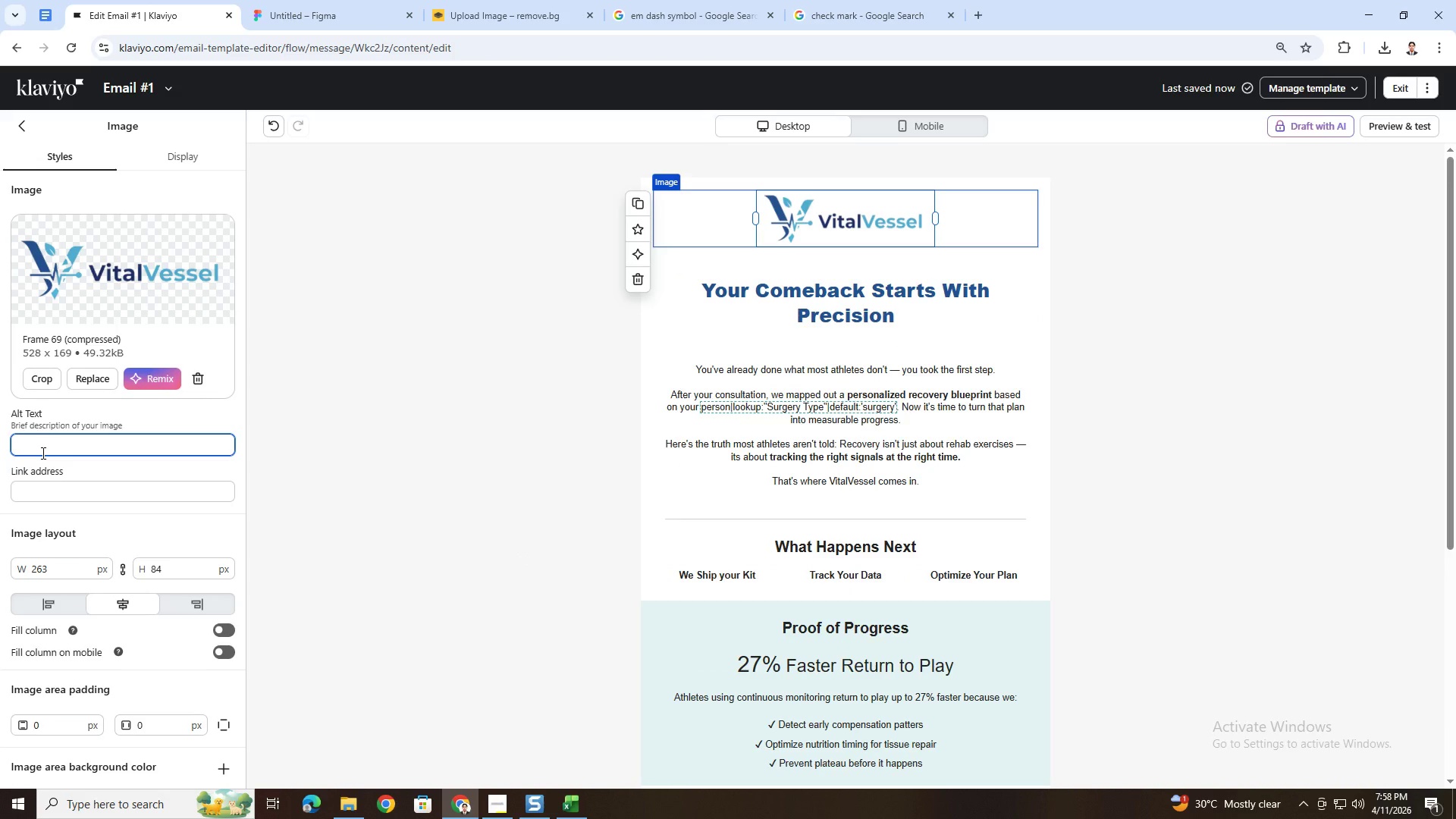 
type(logo)
 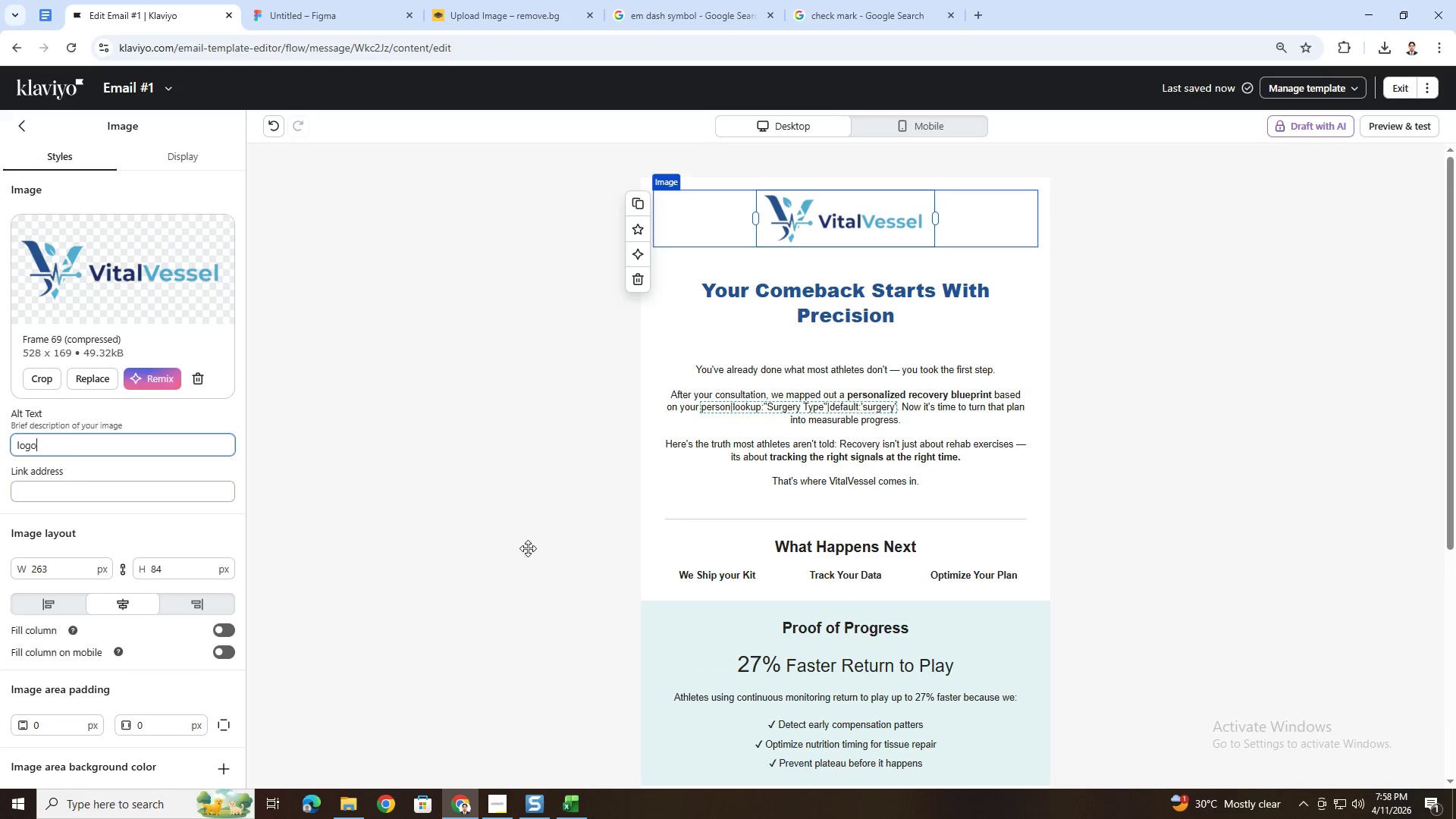 
scroll: coordinate [805, 607], scroll_direction: down, amount: 5.0
 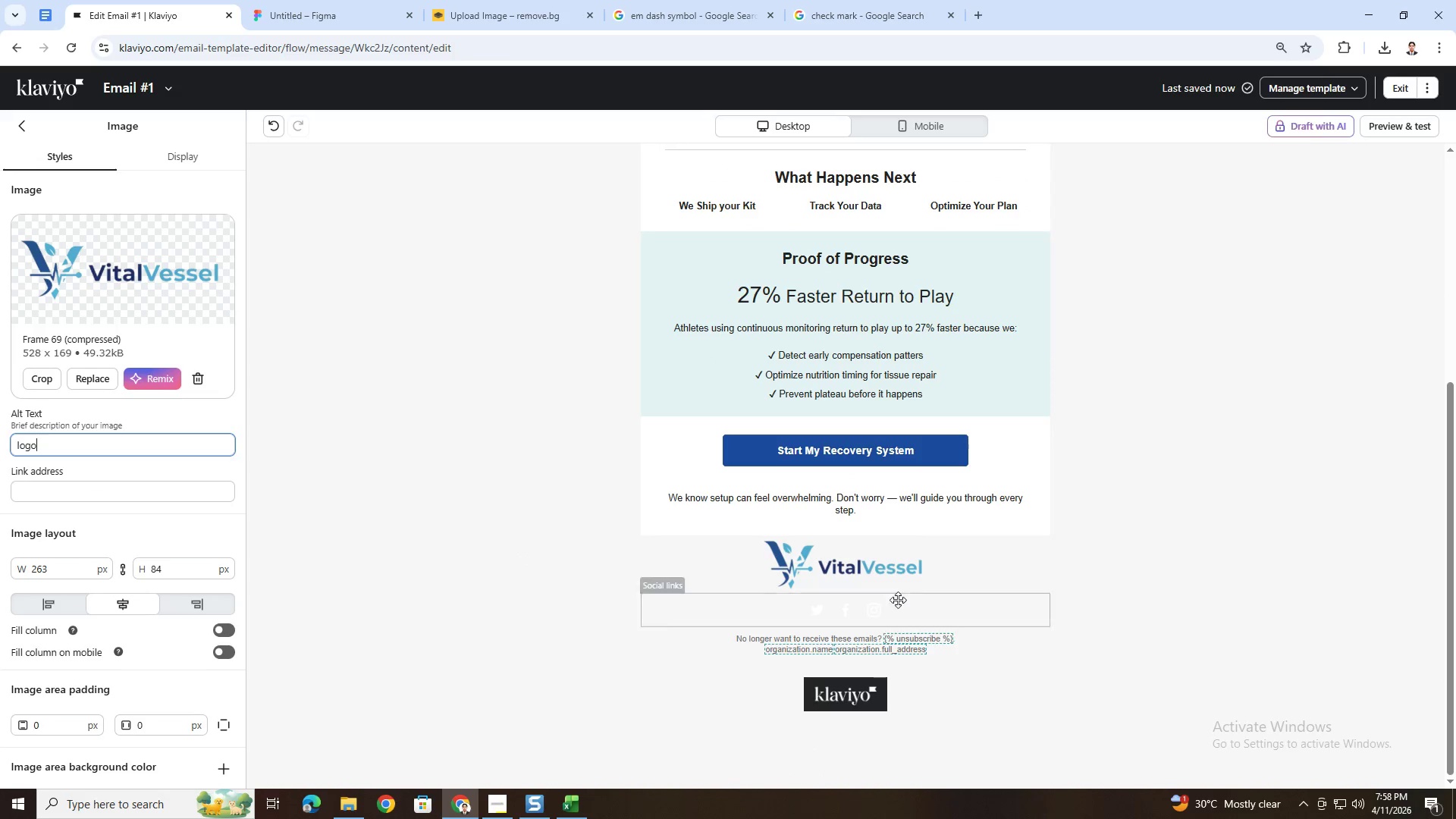 
left_click([917, 573])
 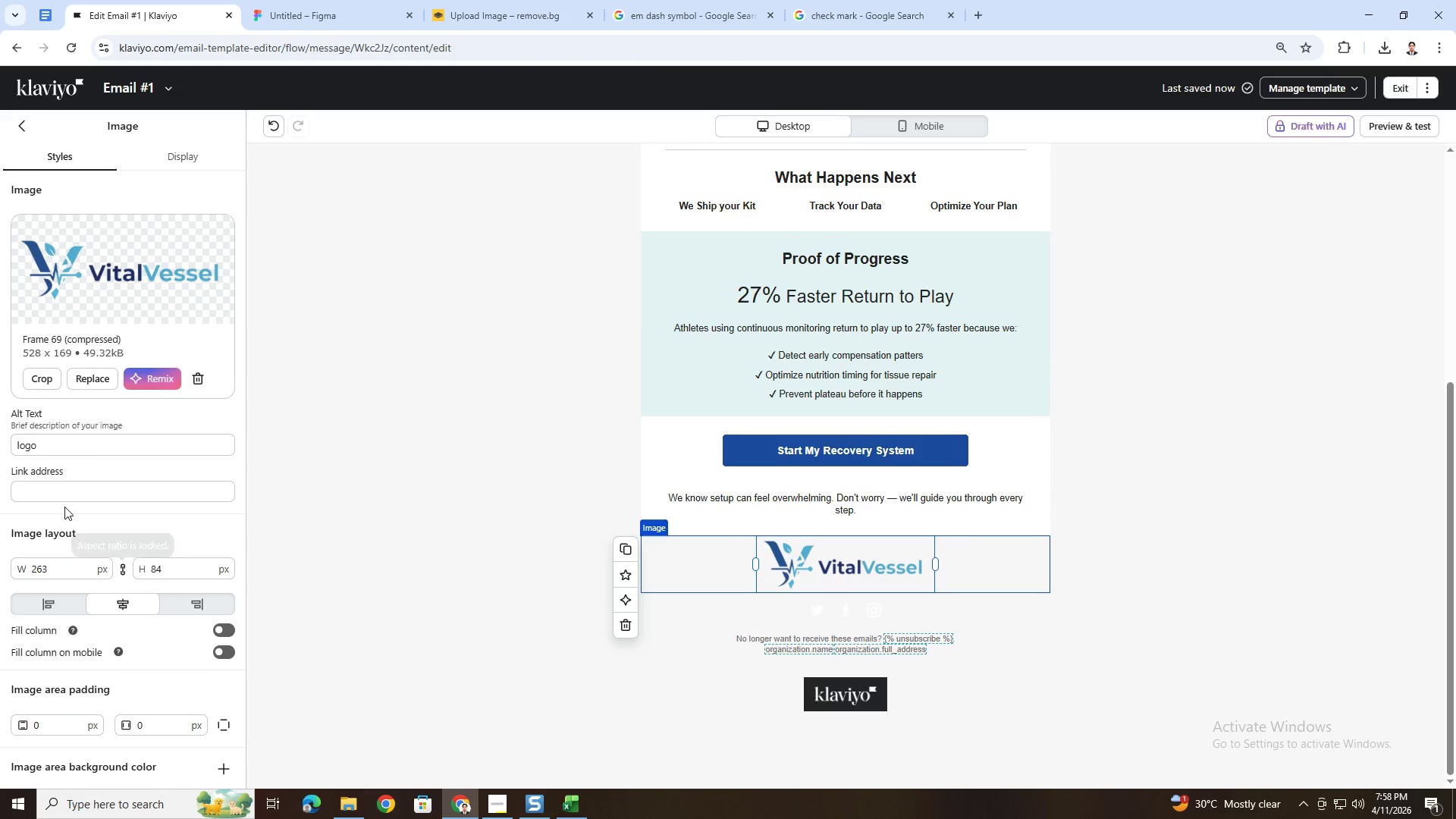 
scroll: coordinate [79, 625], scroll_direction: down, amount: 4.0
 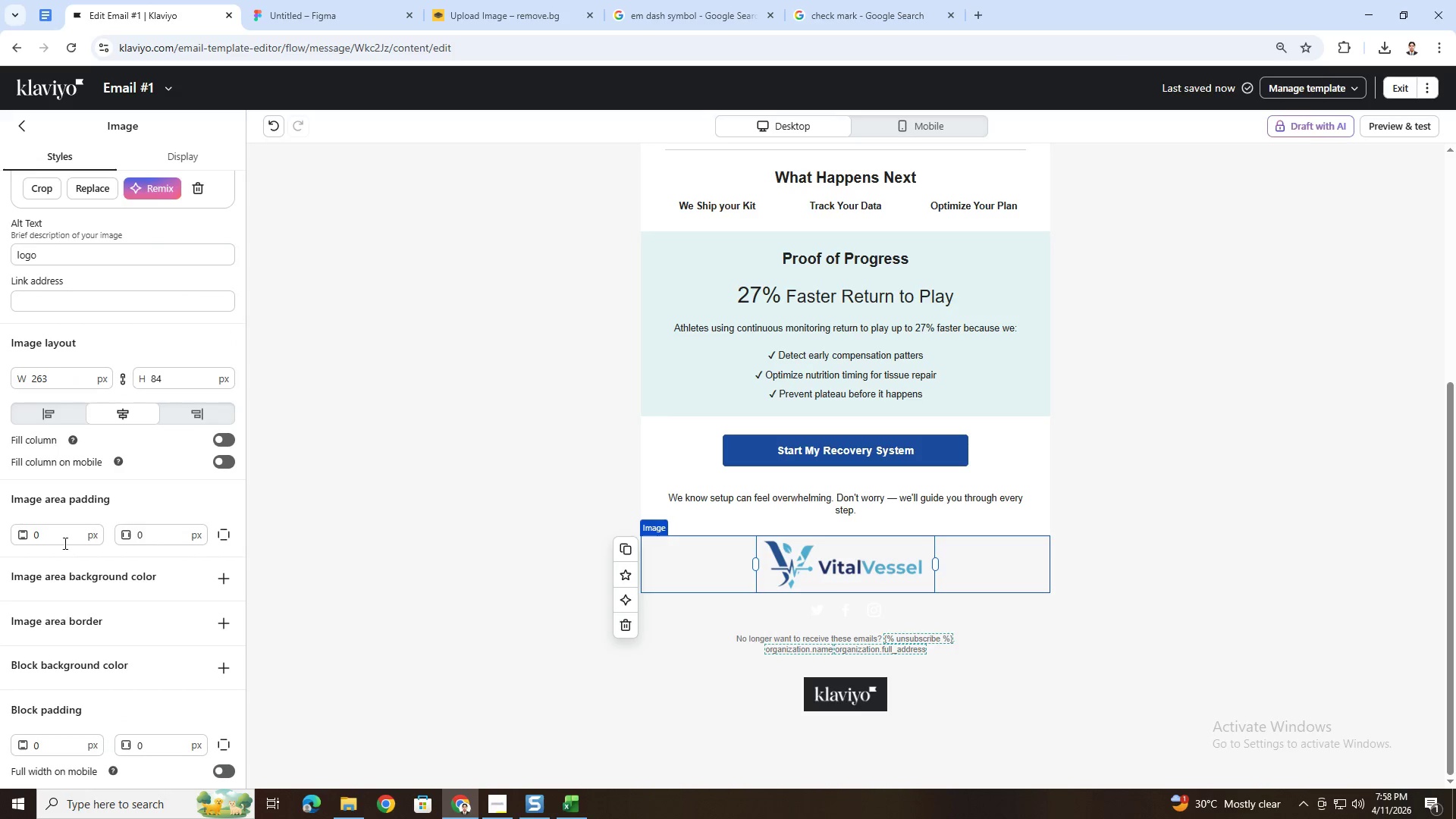 
double_click([64, 541])
 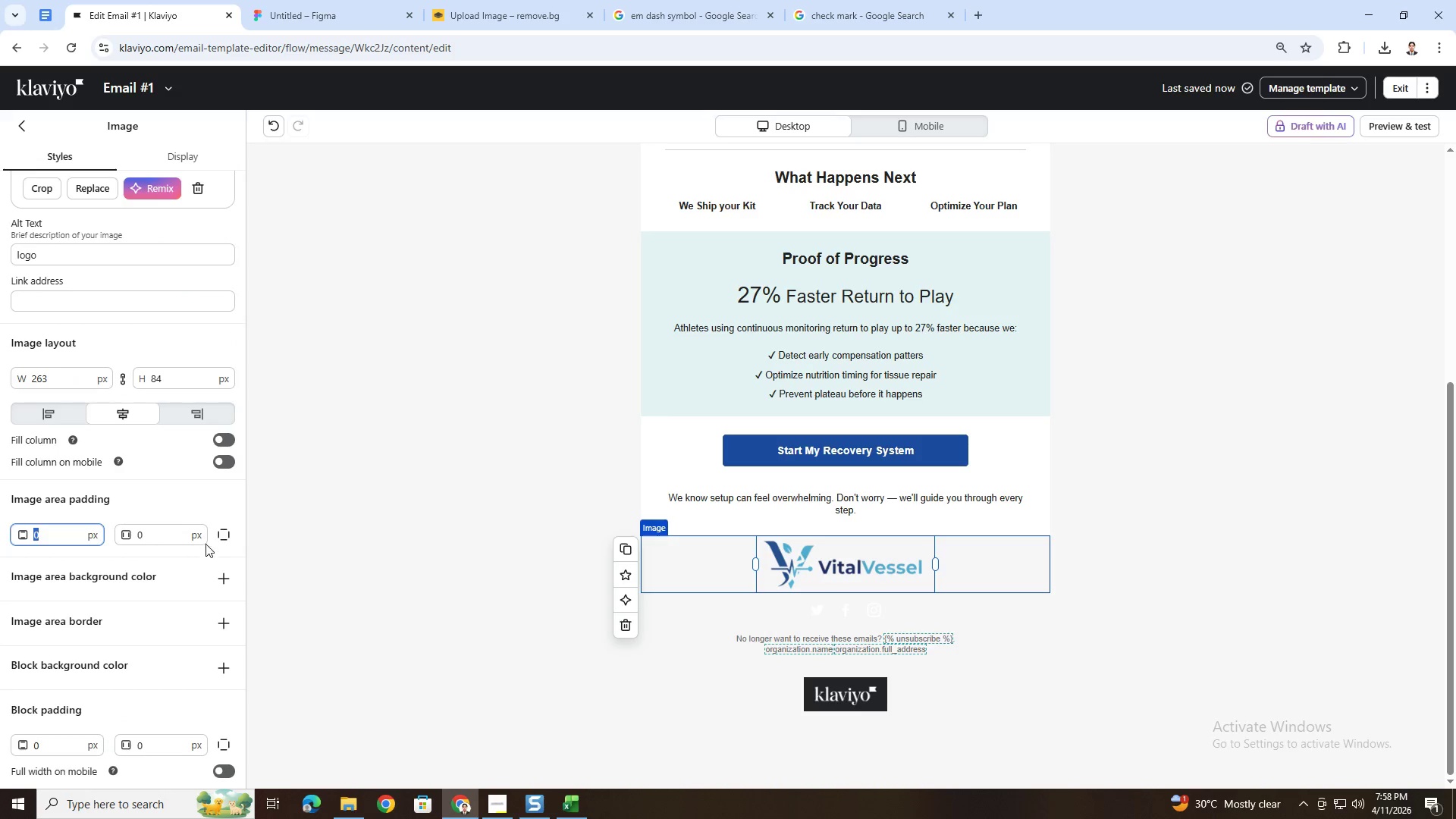 
double_click([221, 530])
 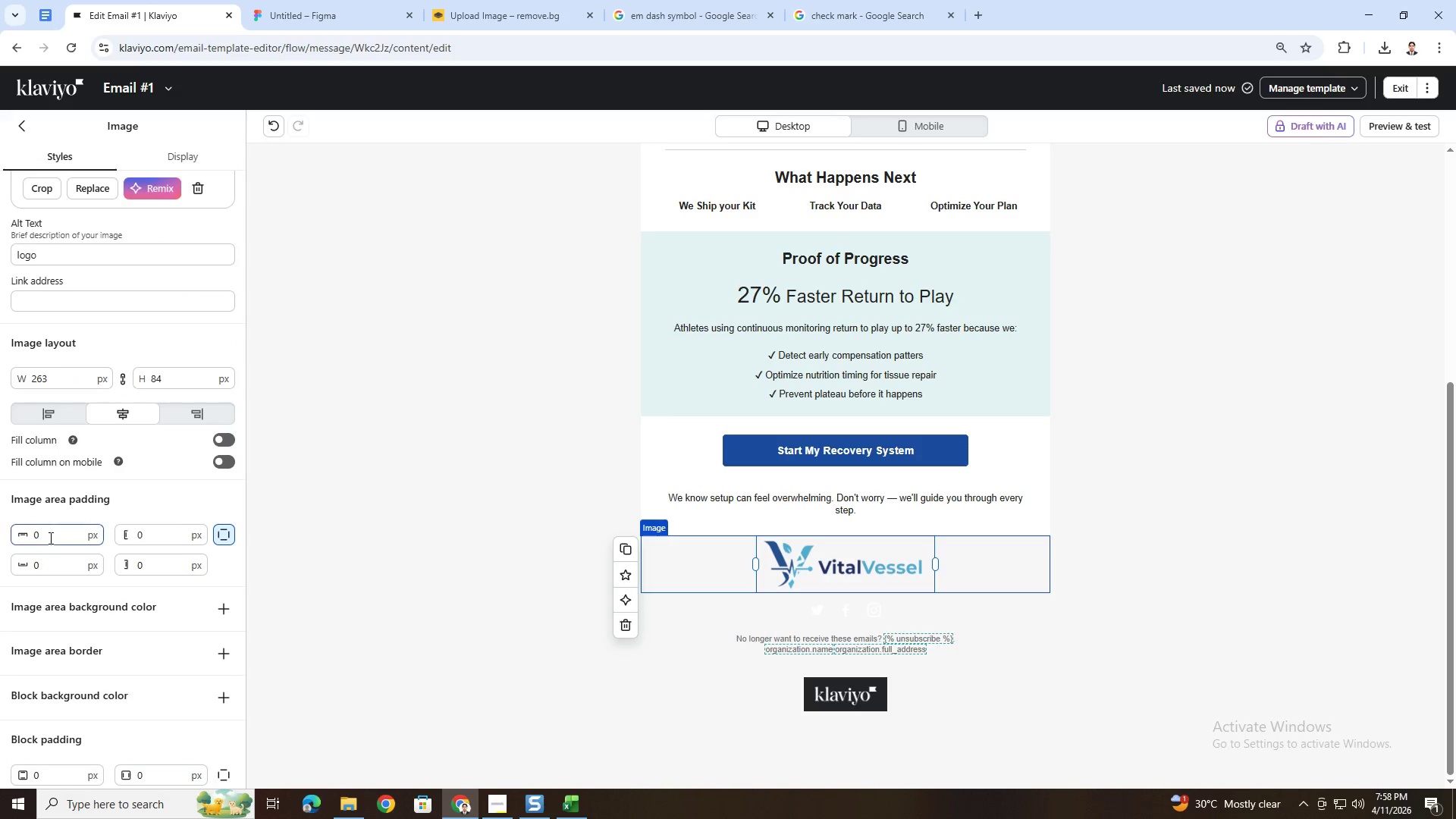 
double_click([49, 538])
 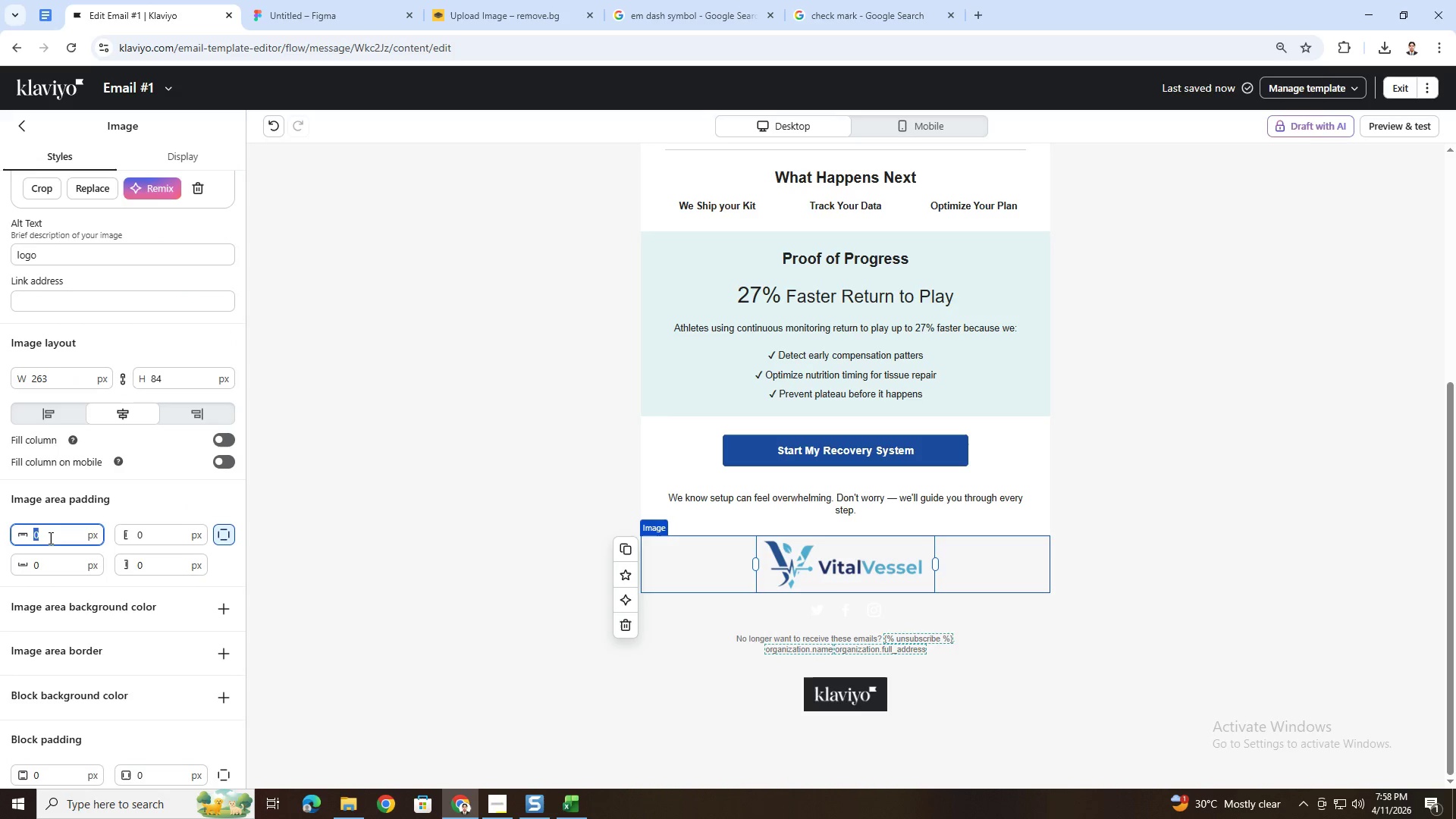 
key(Numpad1)
 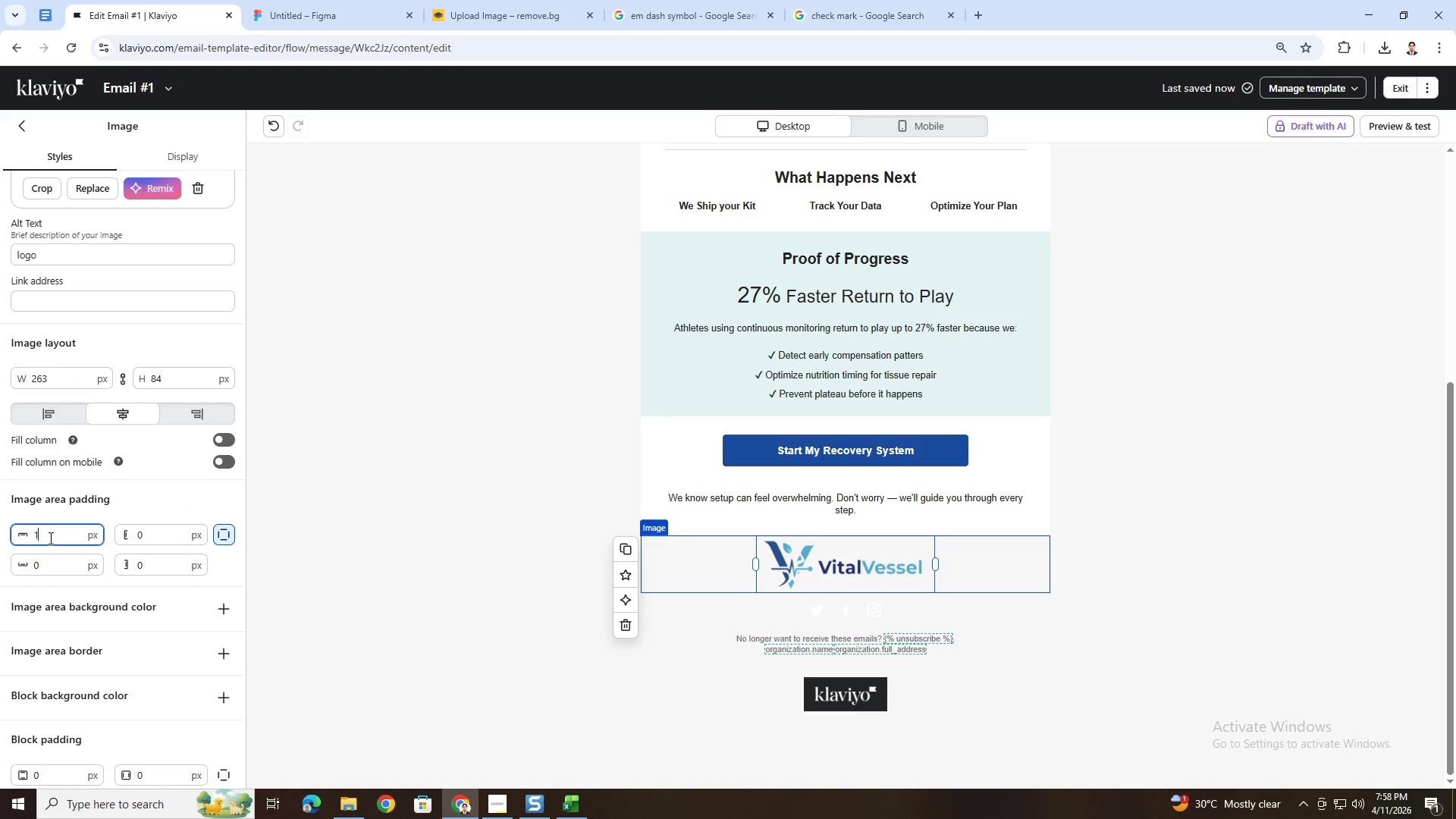 
key(Numpad8)
 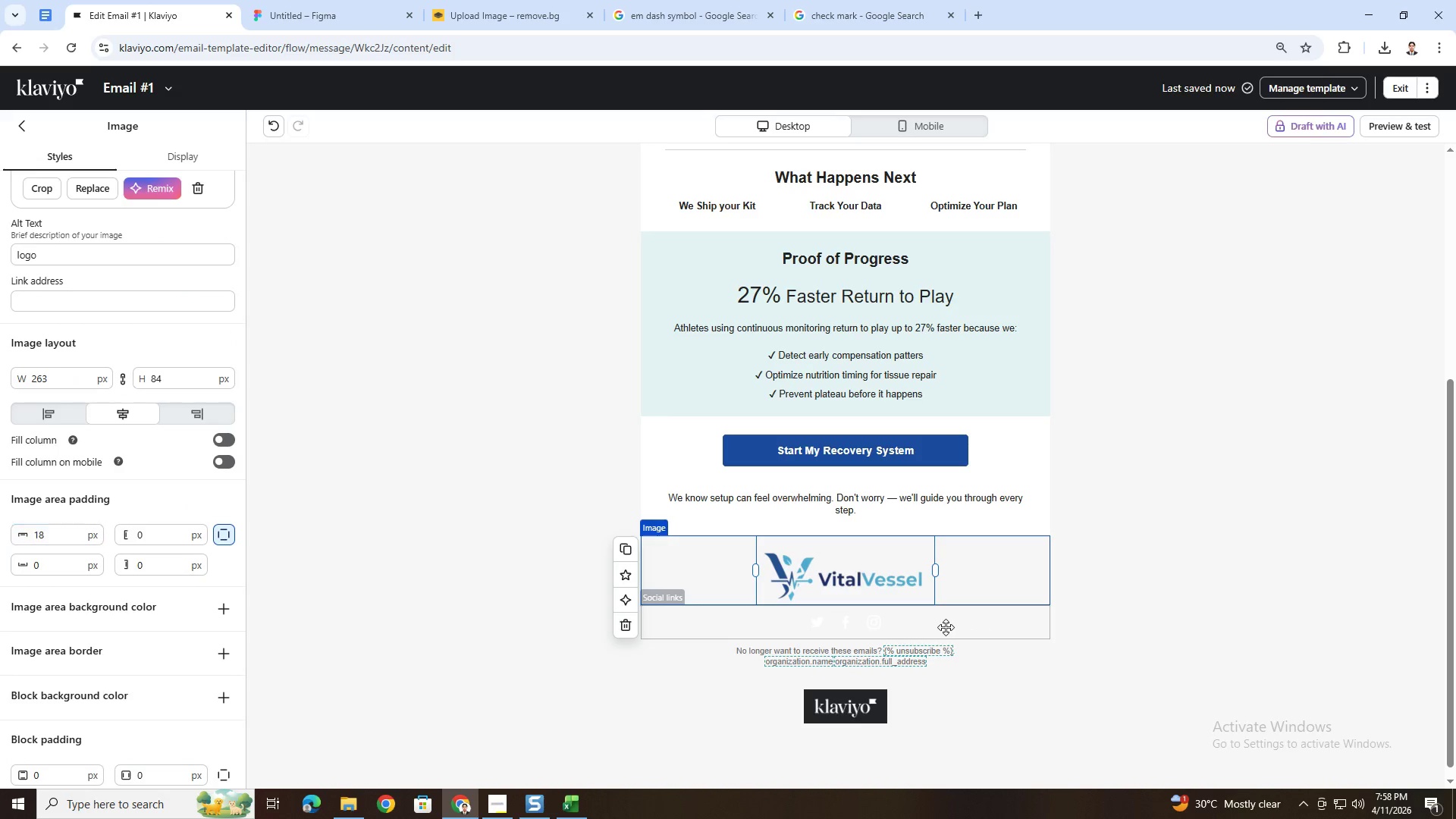 
double_click([1076, 685])
 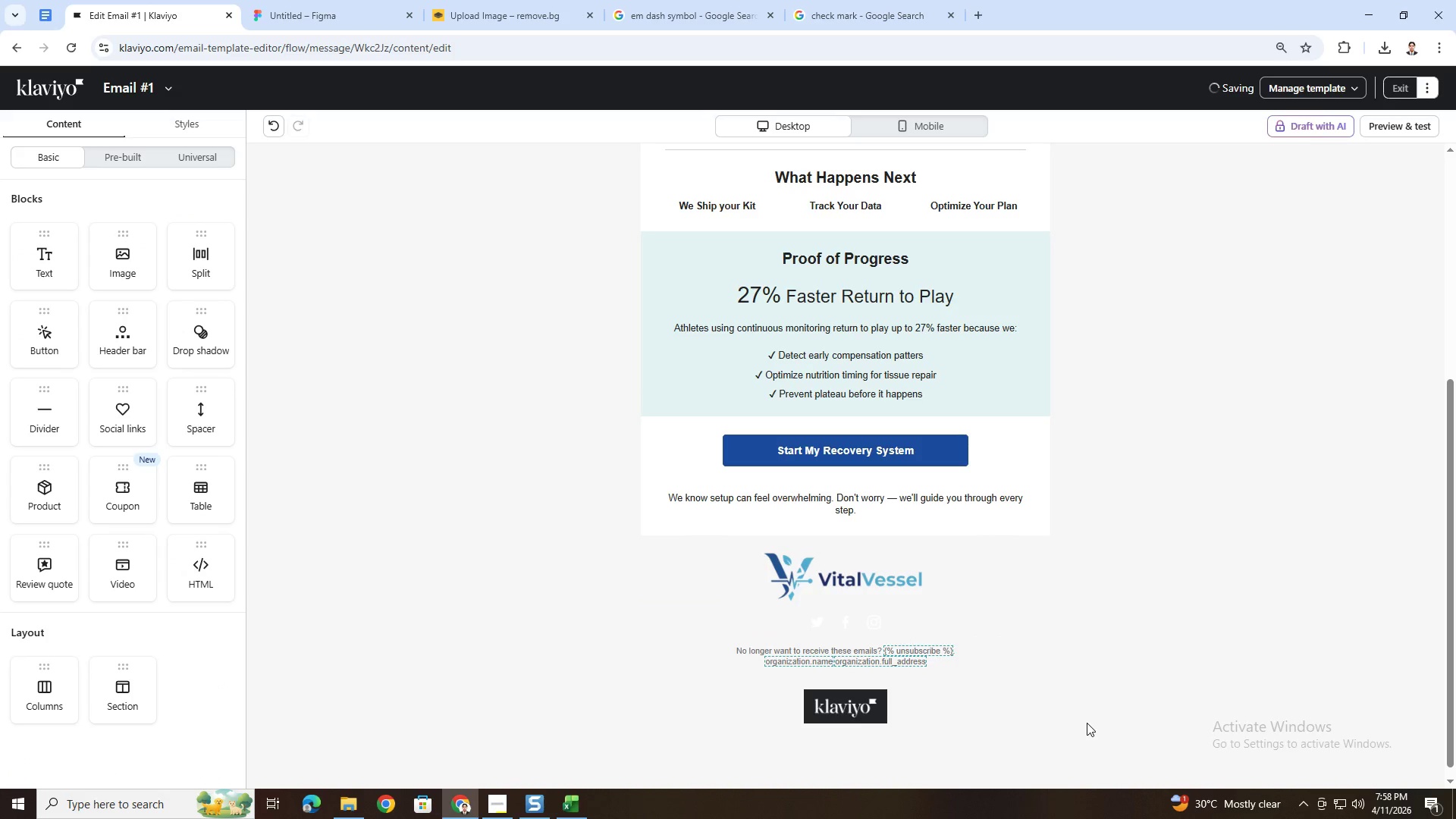 
scroll: coordinate [1087, 723], scroll_direction: up, amount: 1.0
 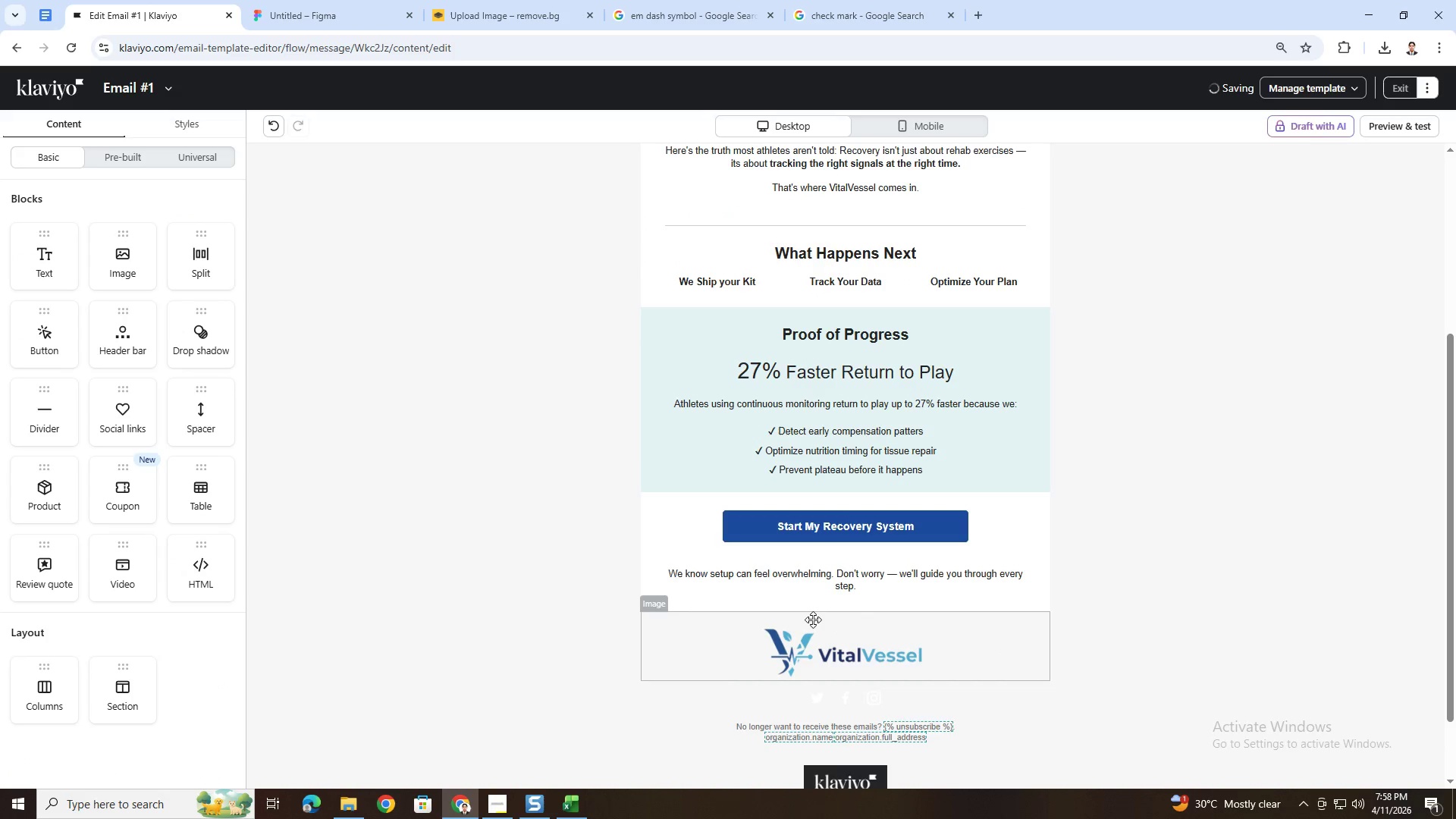 
left_click([815, 623])
 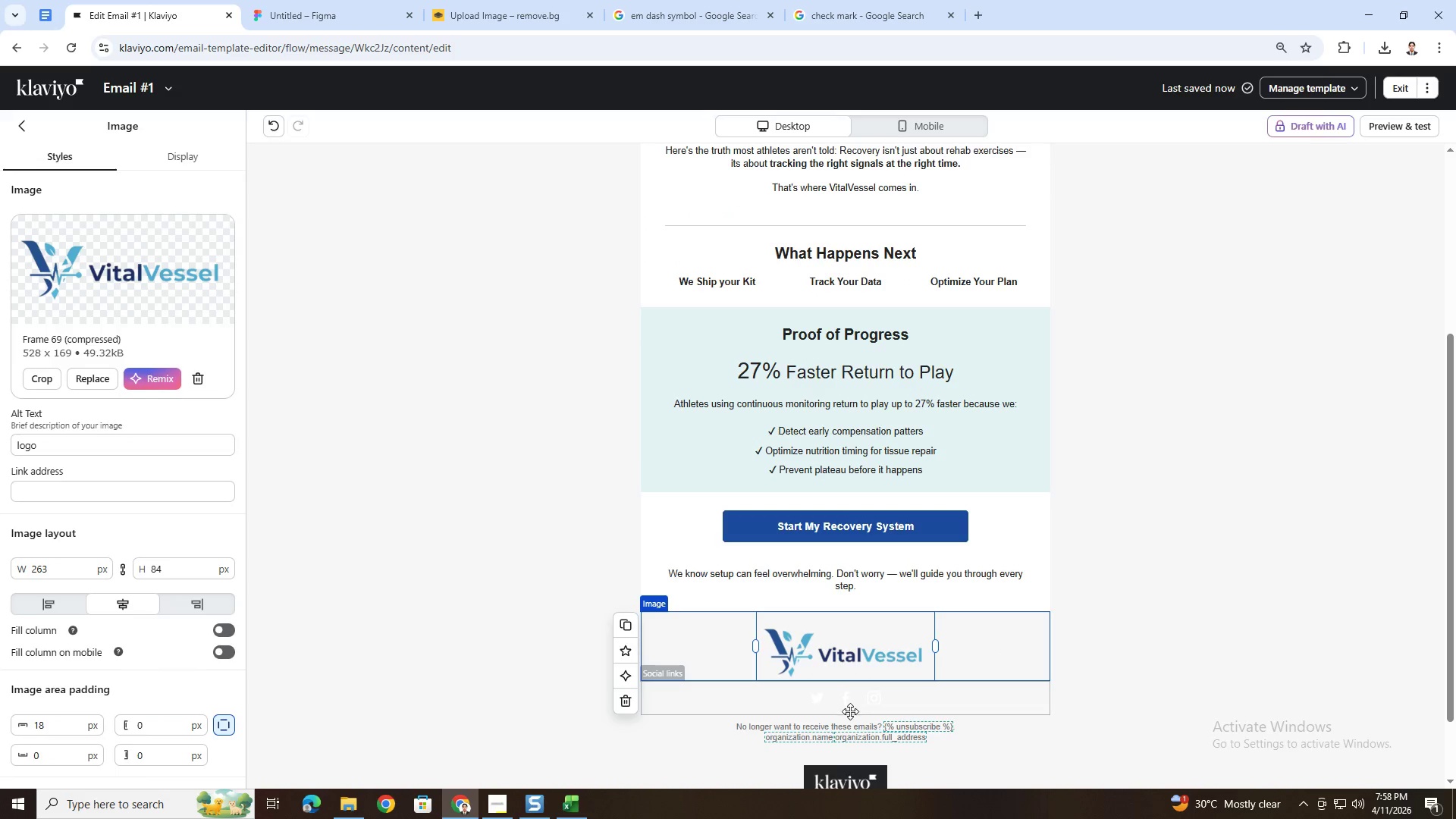 
left_click([848, 704])
 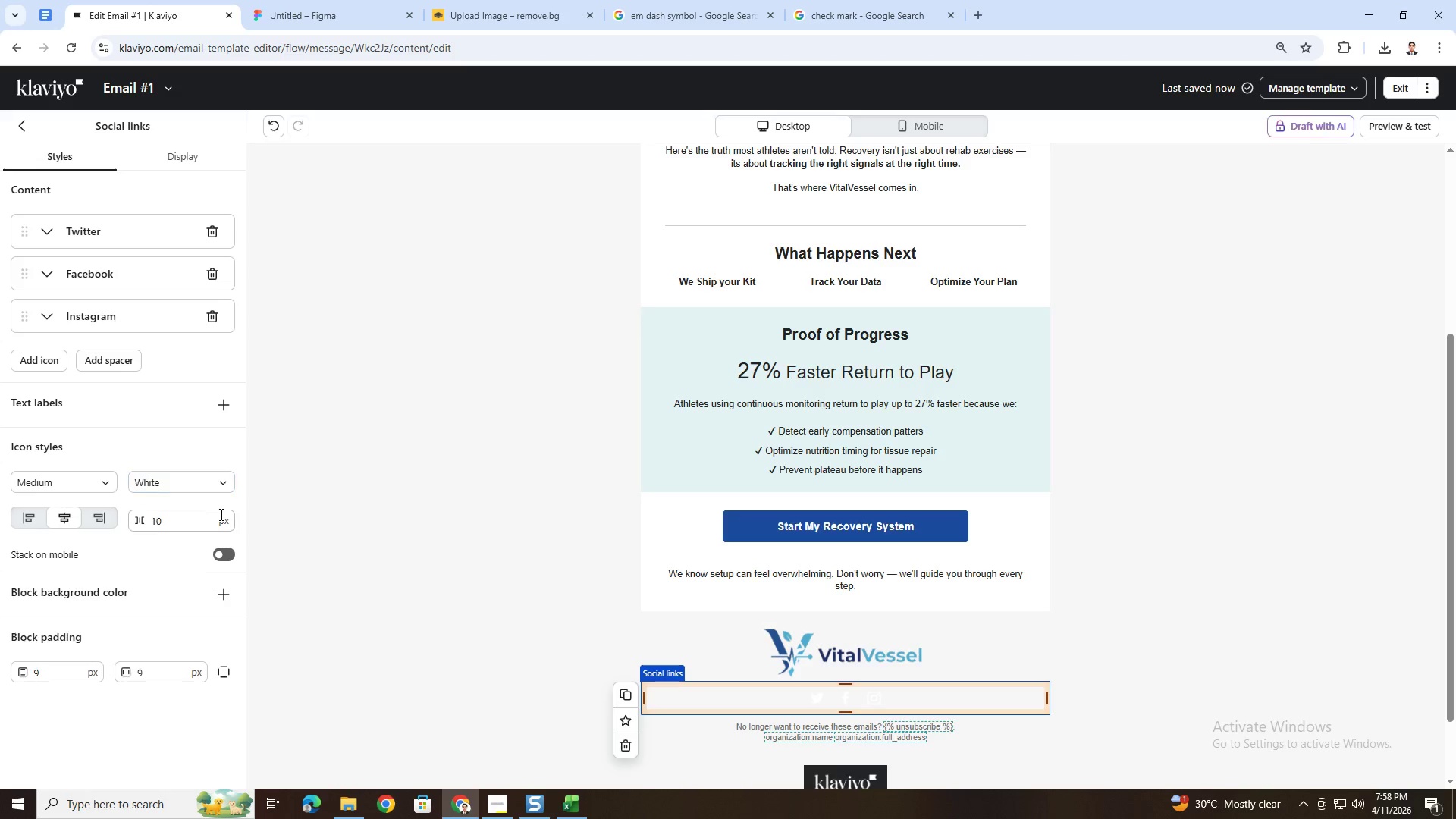 
left_click([222, 478])
 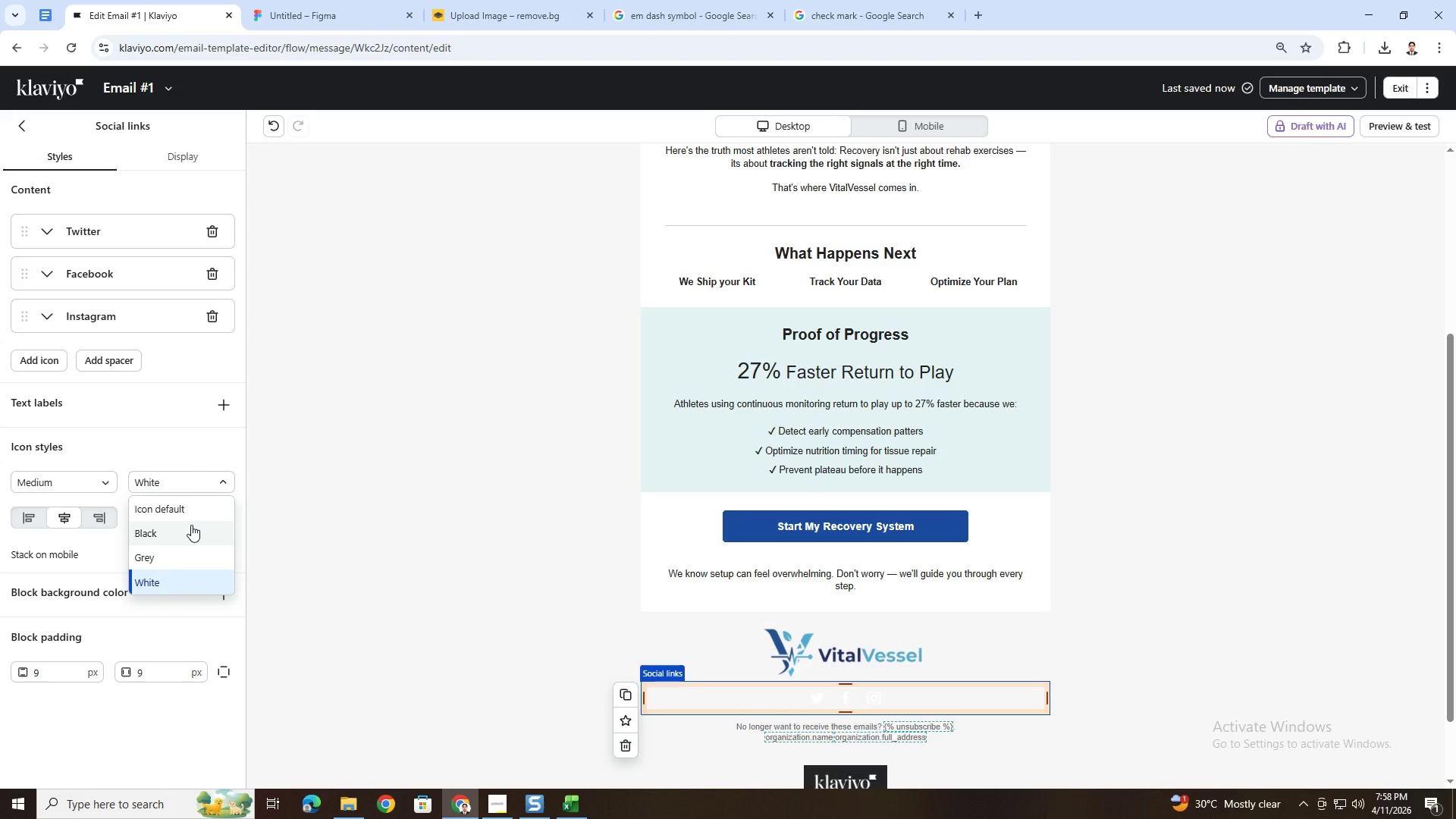 
left_click([191, 525])
 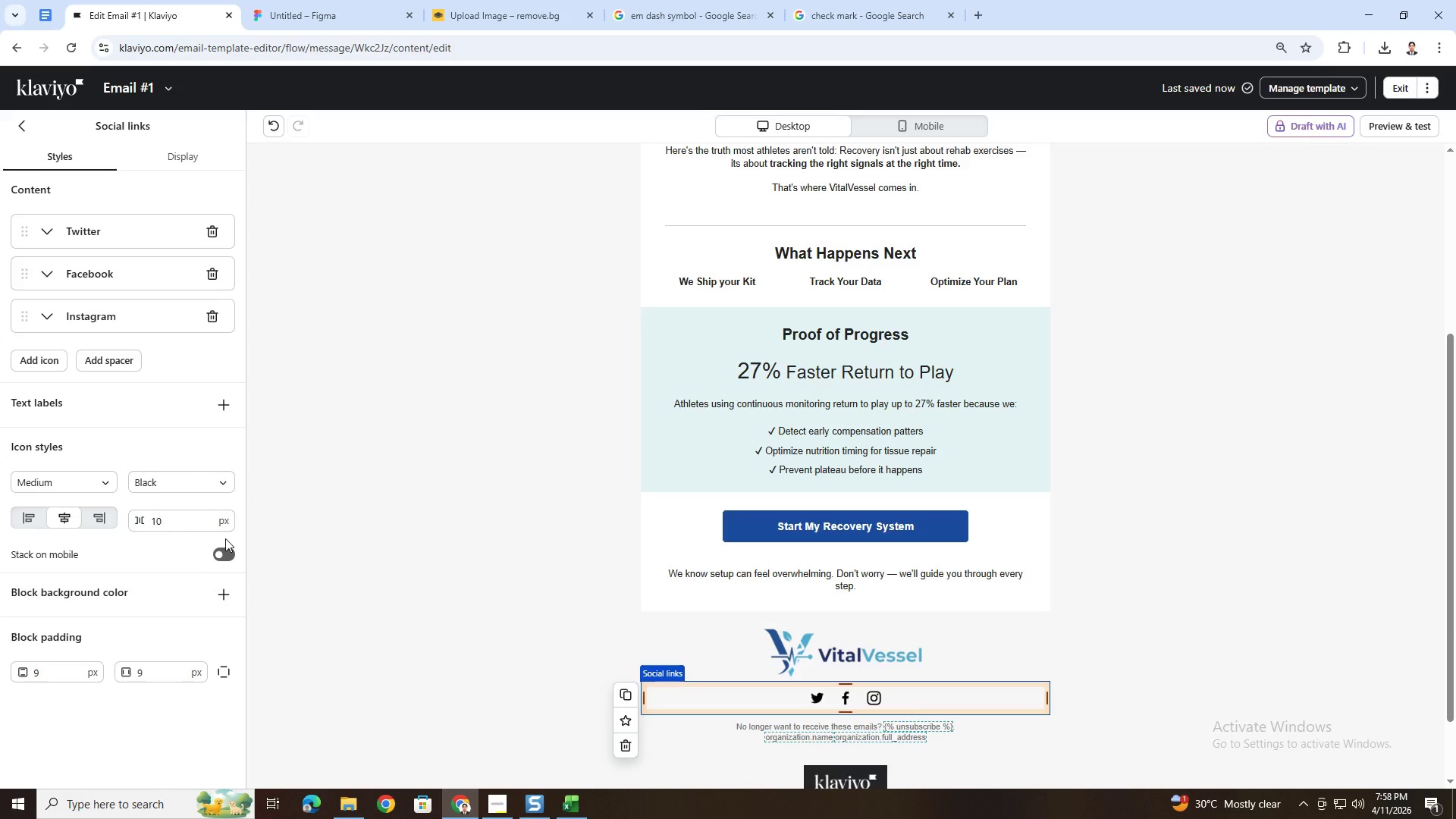 
scroll: coordinate [219, 501], scroll_direction: down, amount: 1.0
 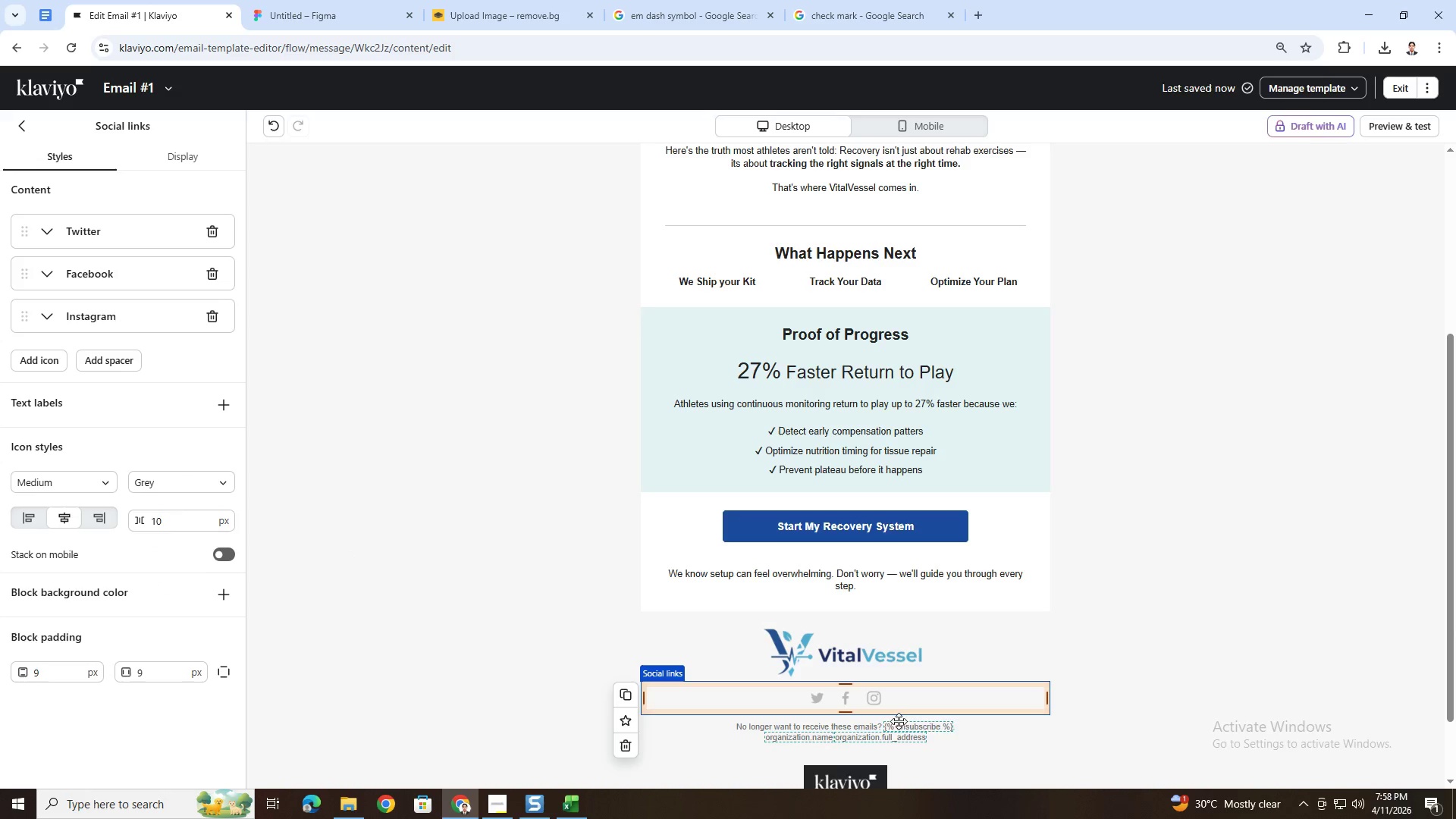 
left_click([975, 736])
 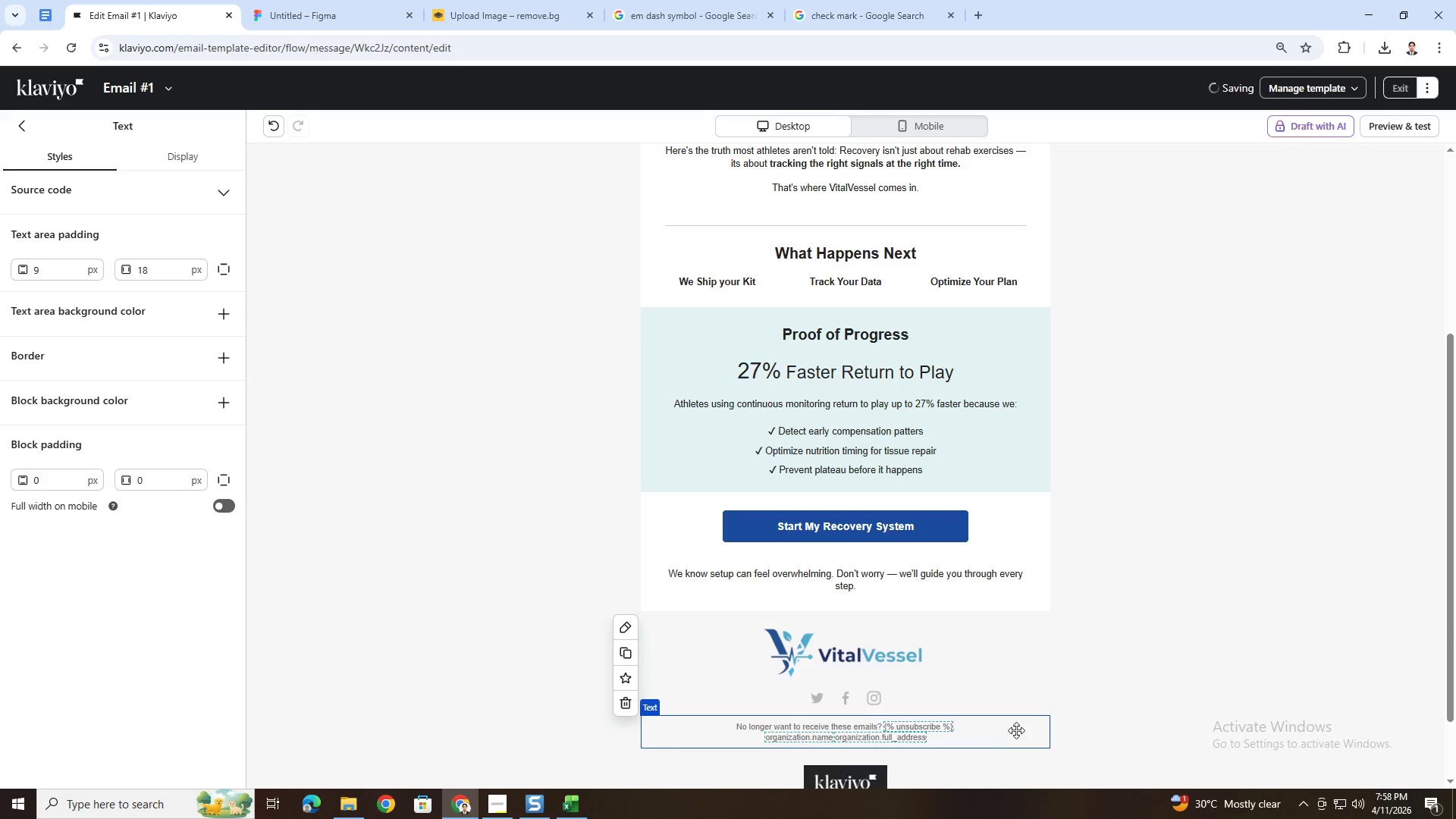 
scroll: coordinate [1021, 730], scroll_direction: down, amount: 4.0
 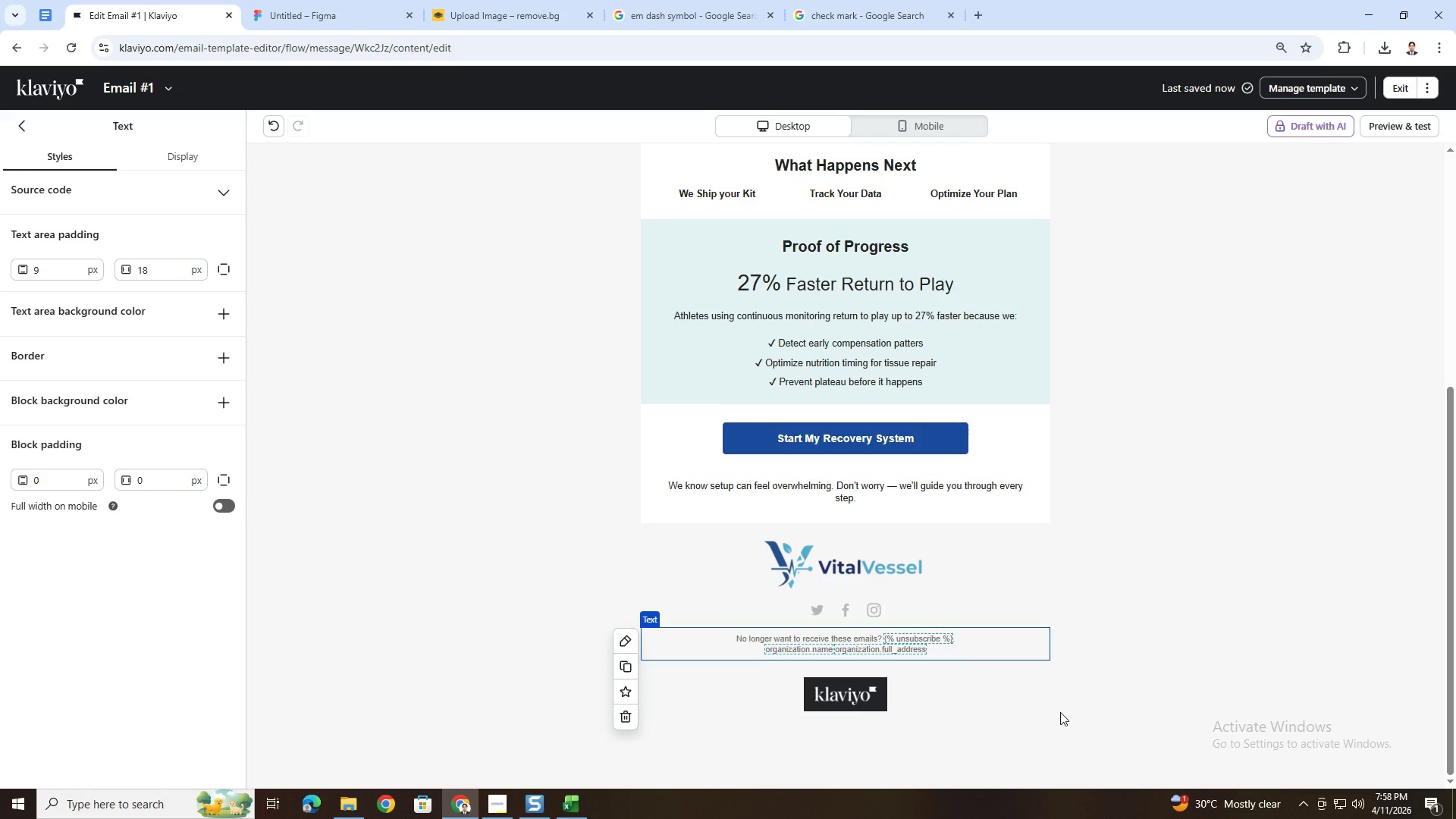 
scroll: coordinate [740, 632], scroll_direction: up, amount: 9.0
 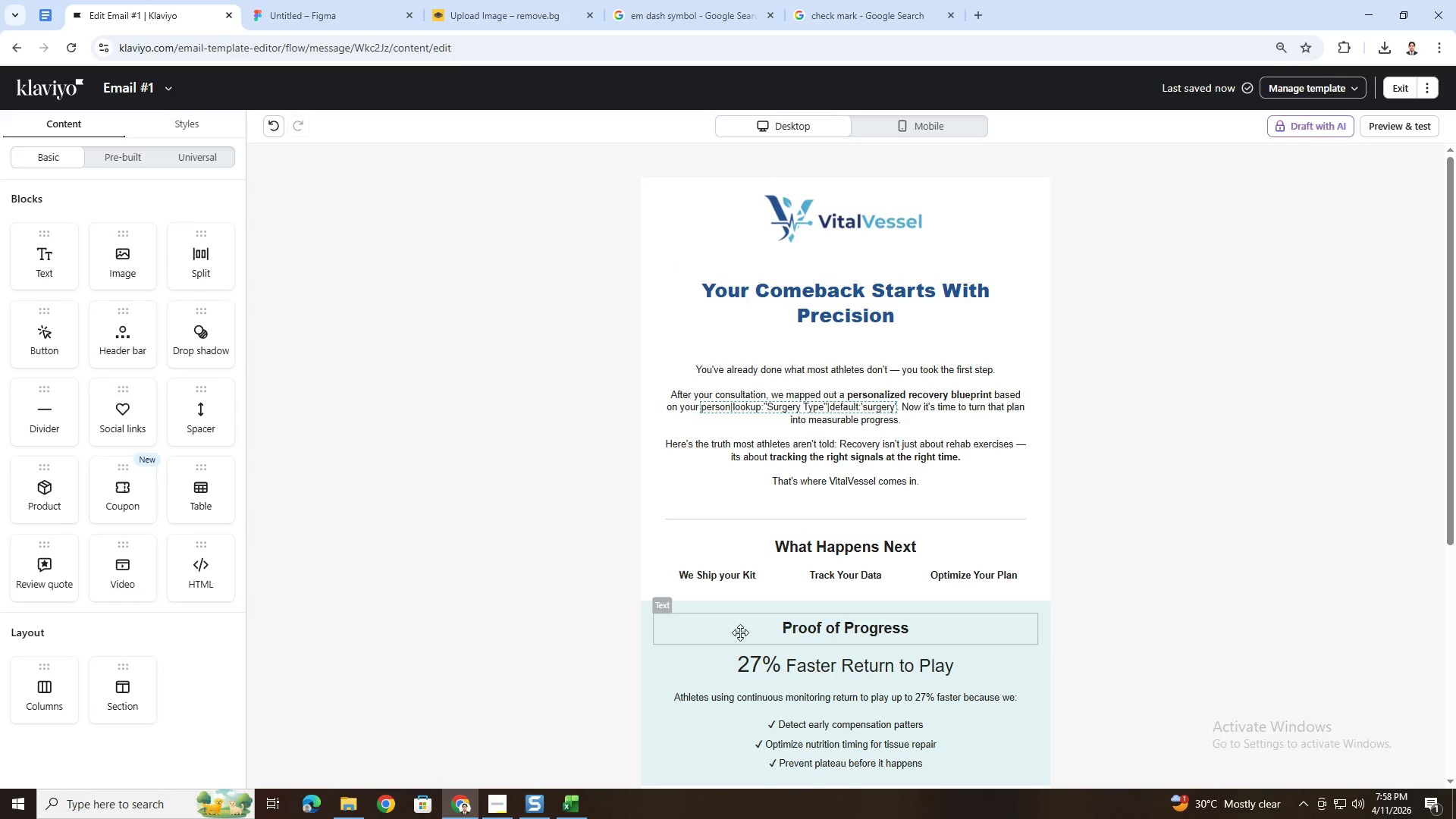 
scroll: coordinate [740, 632], scroll_direction: down, amount: 9.0
 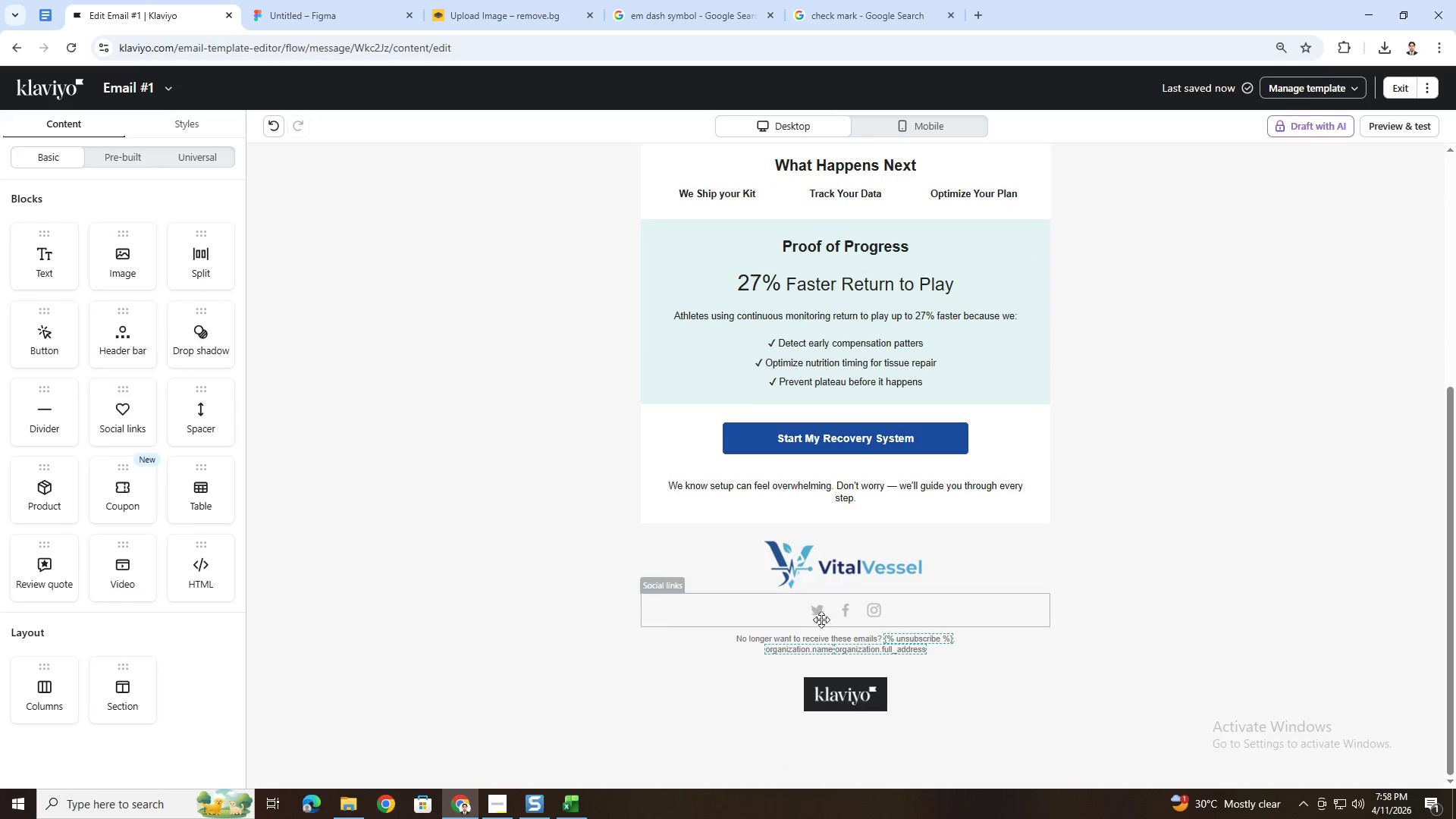 
scroll: coordinate [962, 623], scroll_direction: up, amount: 3.0
 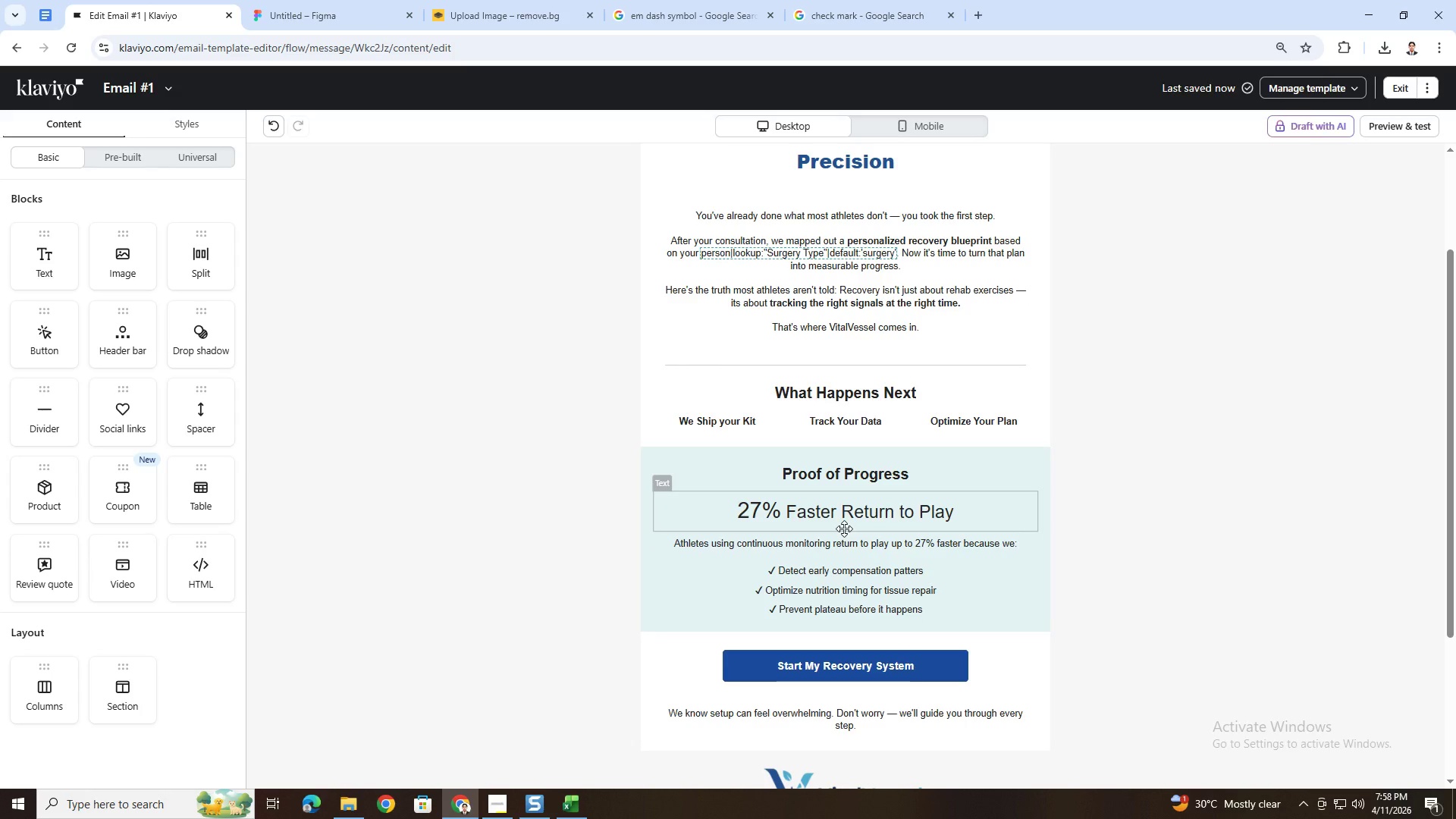 
wait(15.47)
 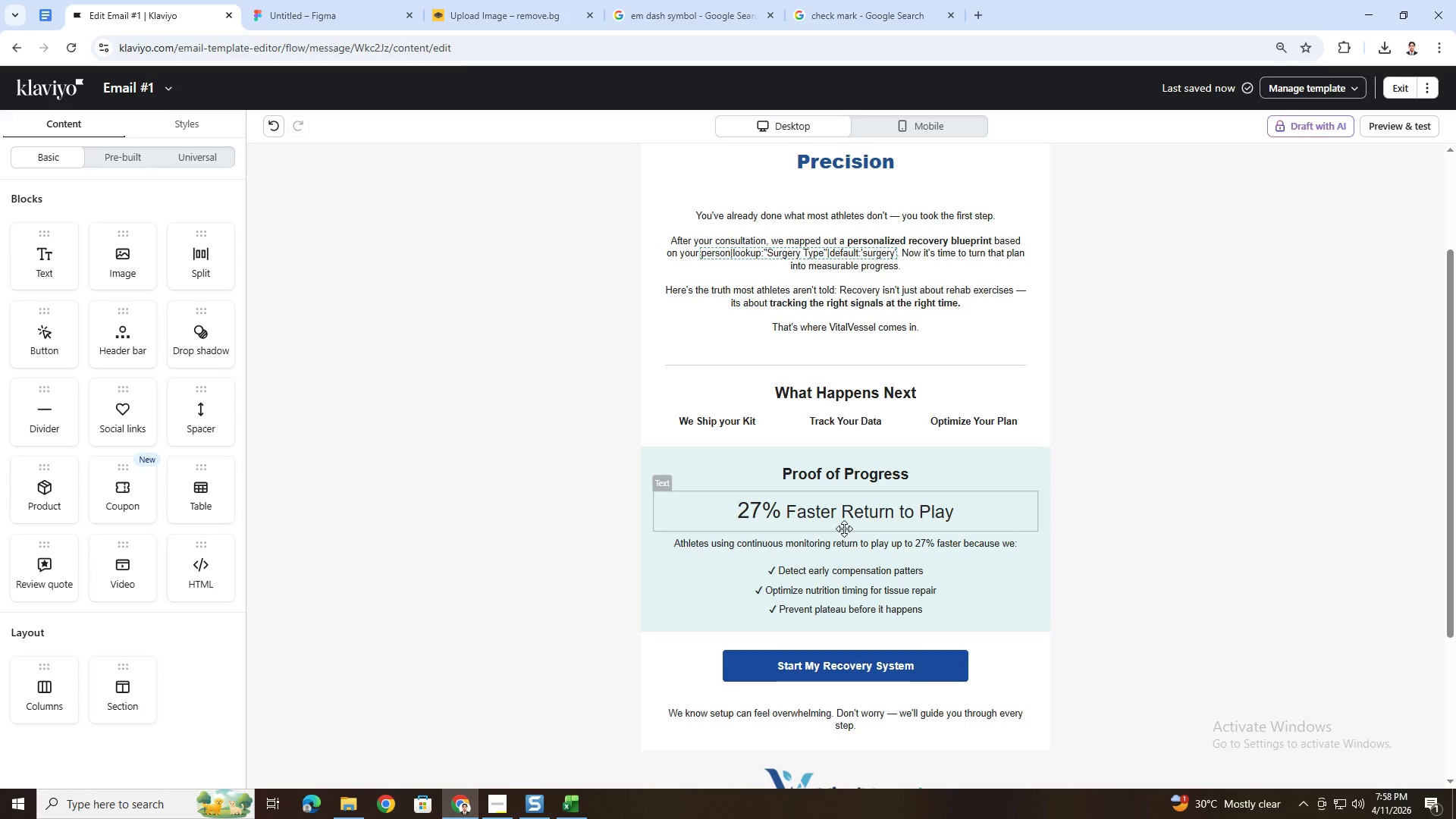 
left_click([849, 515])
 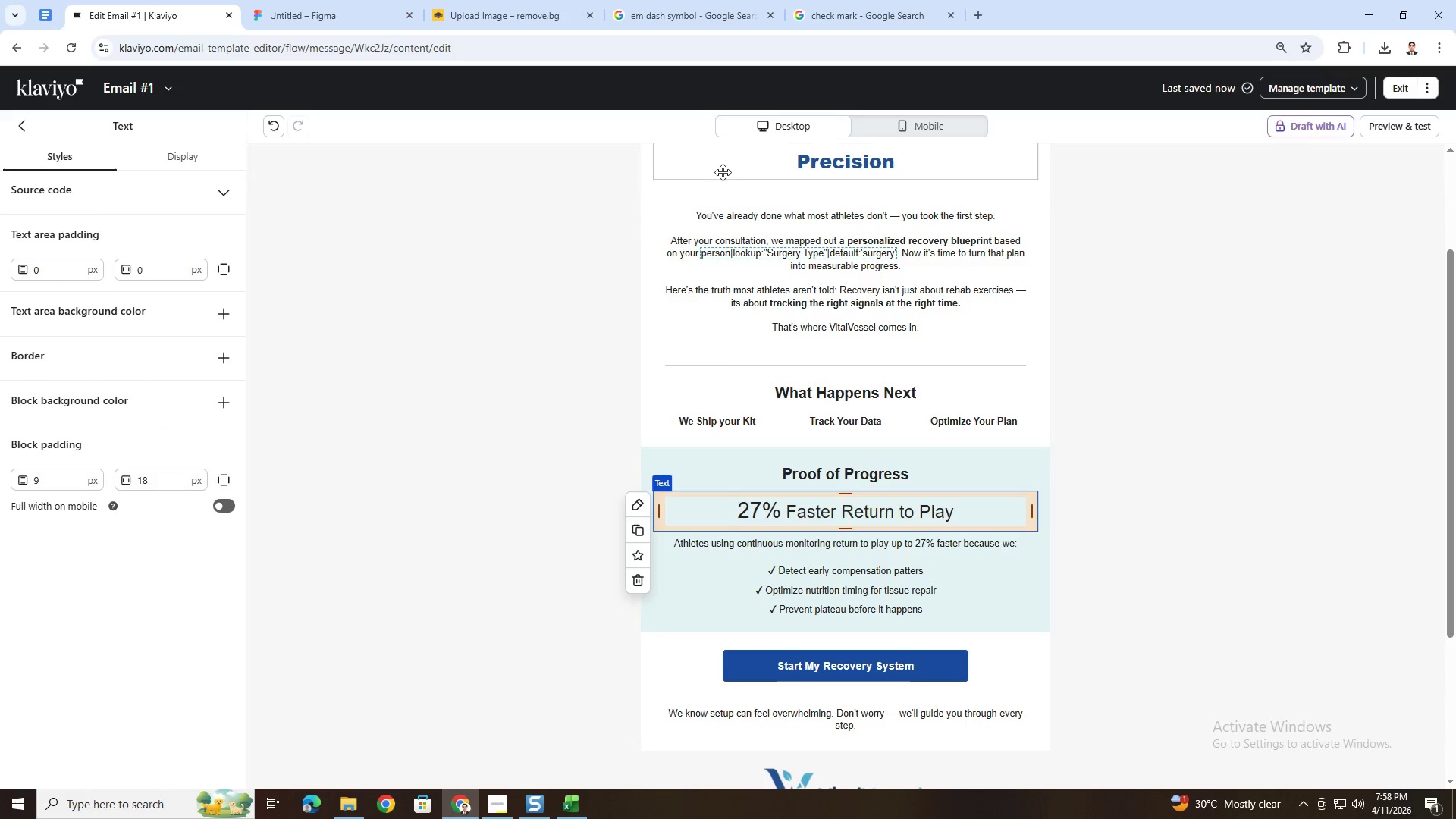 
wait(5.83)
 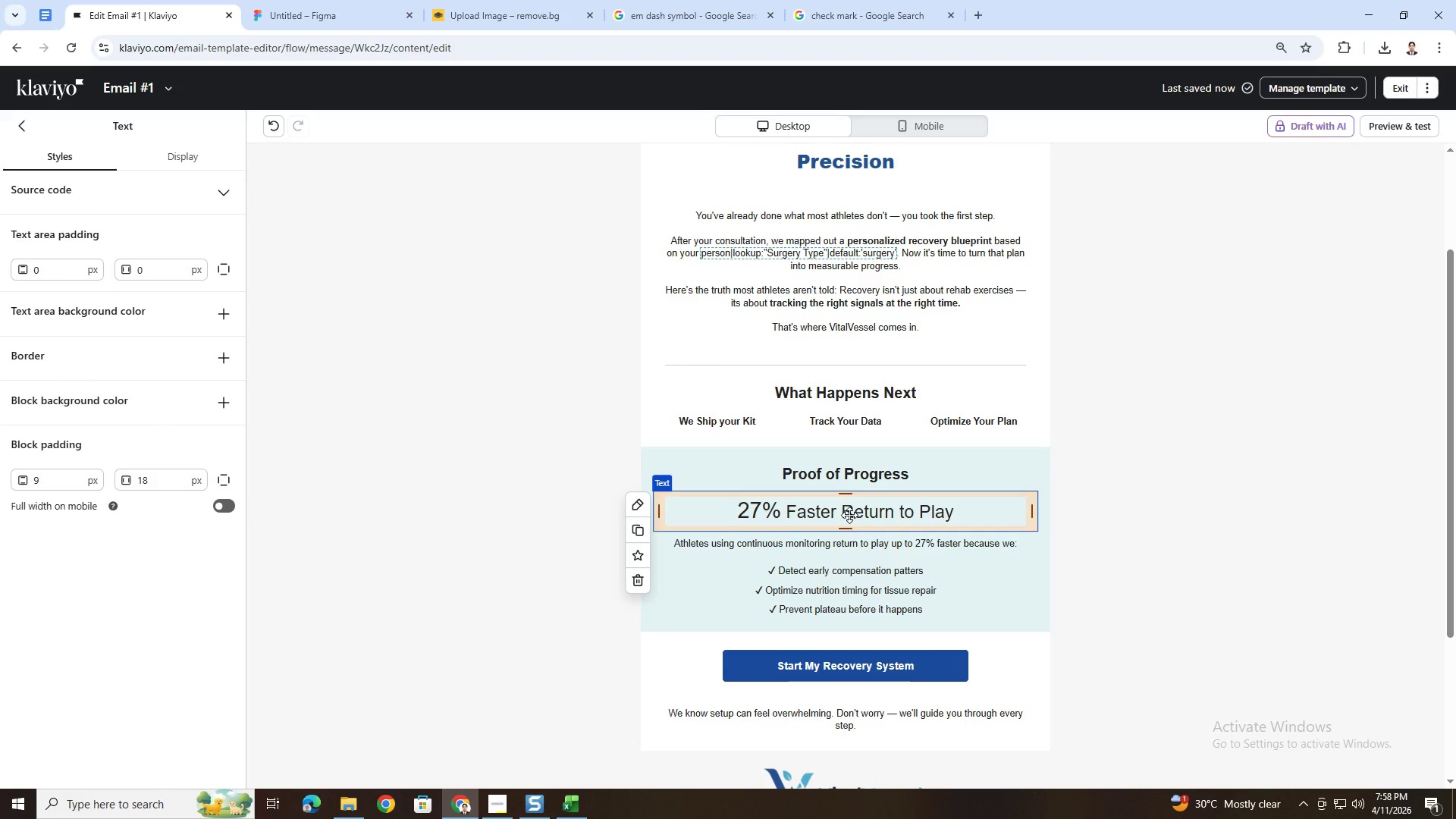 
left_click([220, 312])
 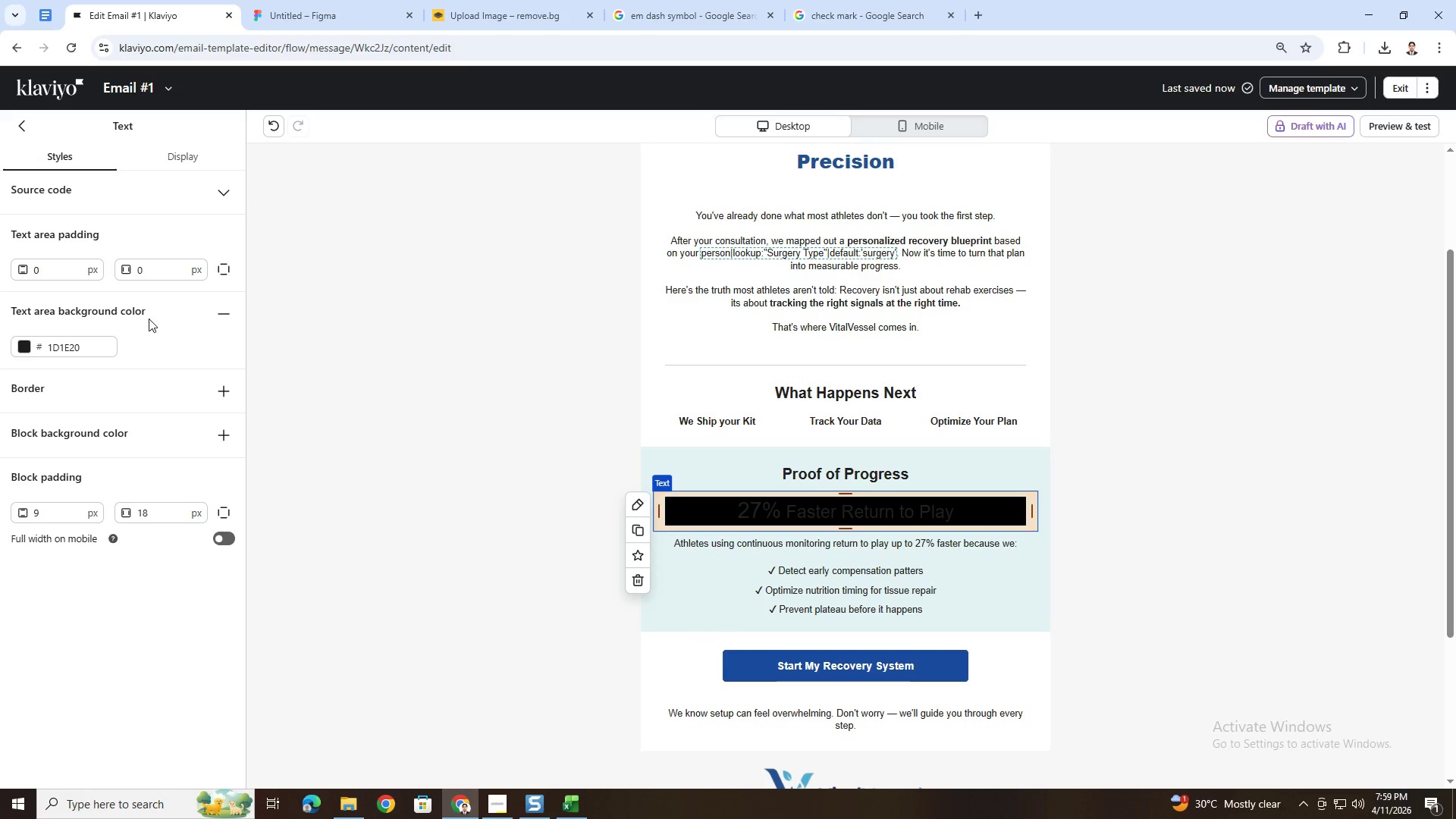 
wait(6.38)
 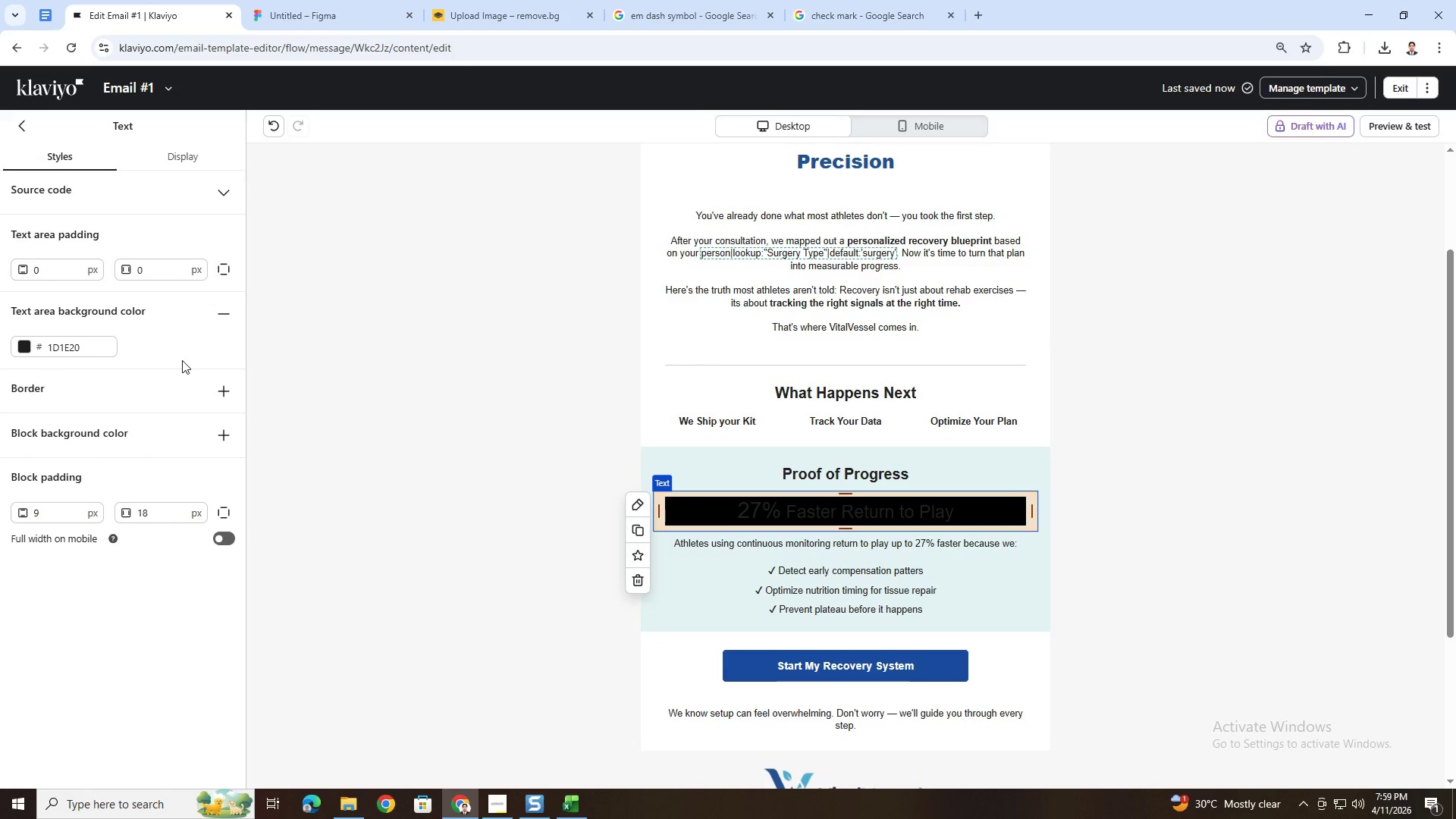 
double_click([150, 266])
 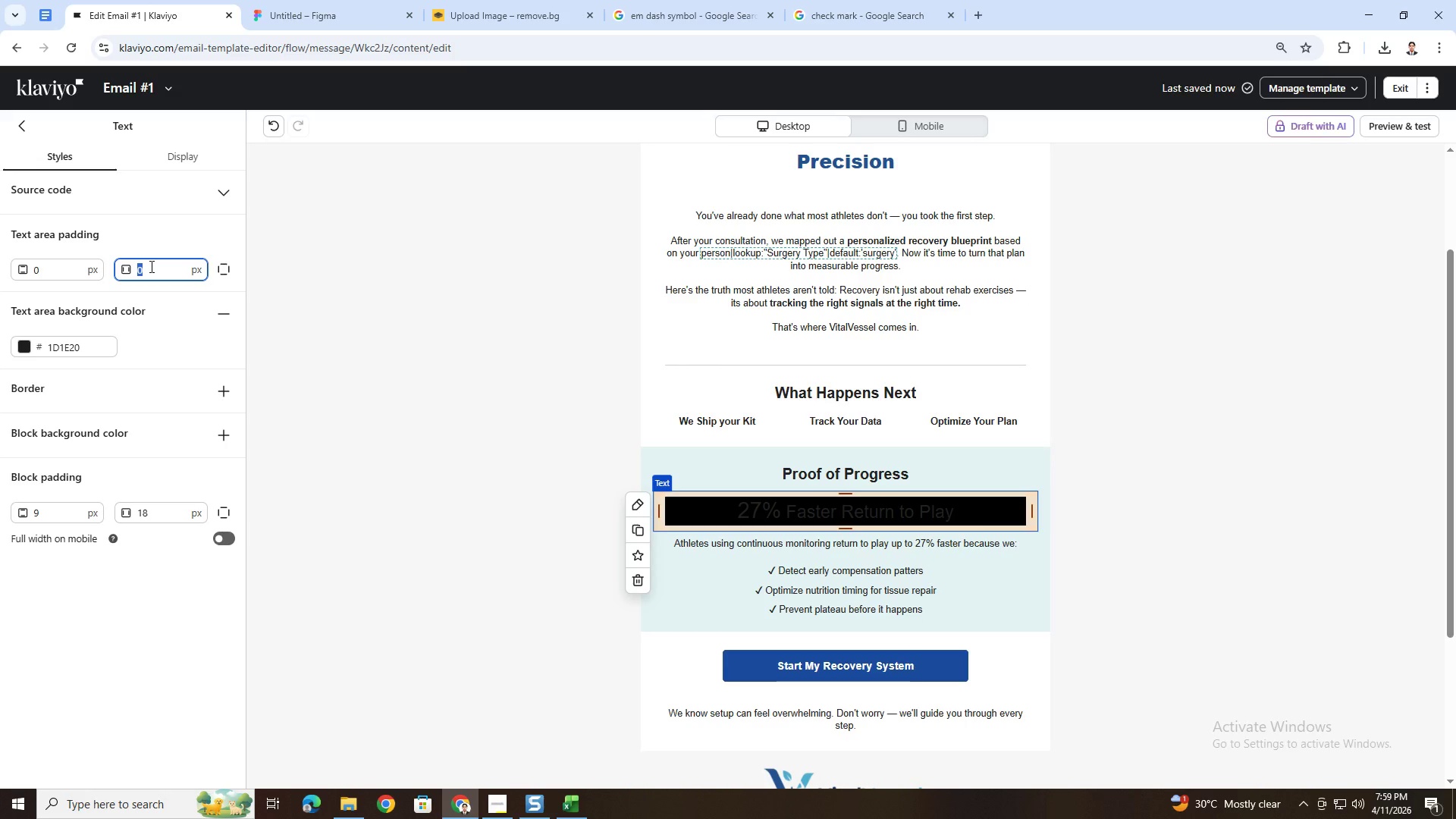 
key(Numpad5)
 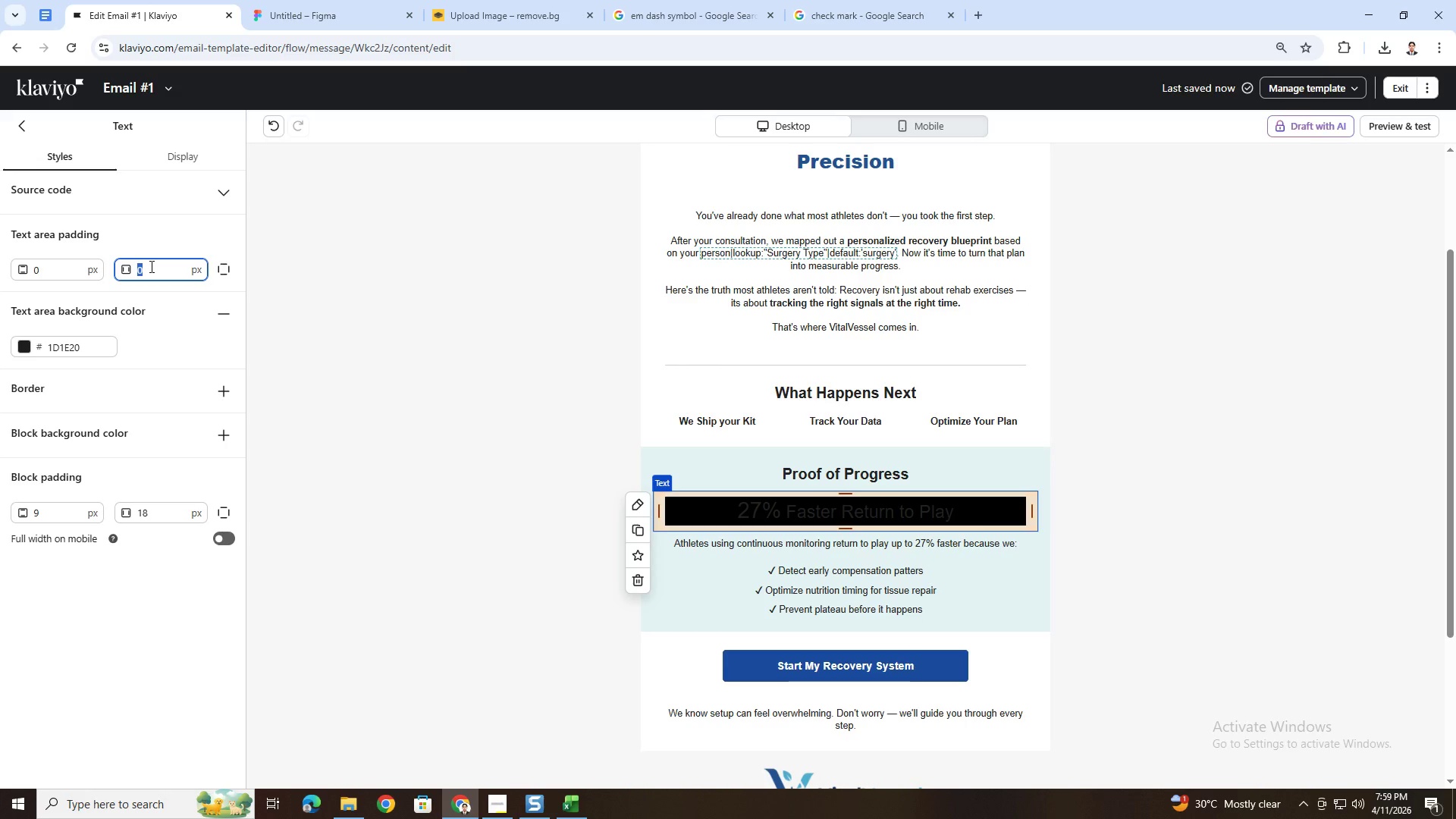 
key(Numpad0)
 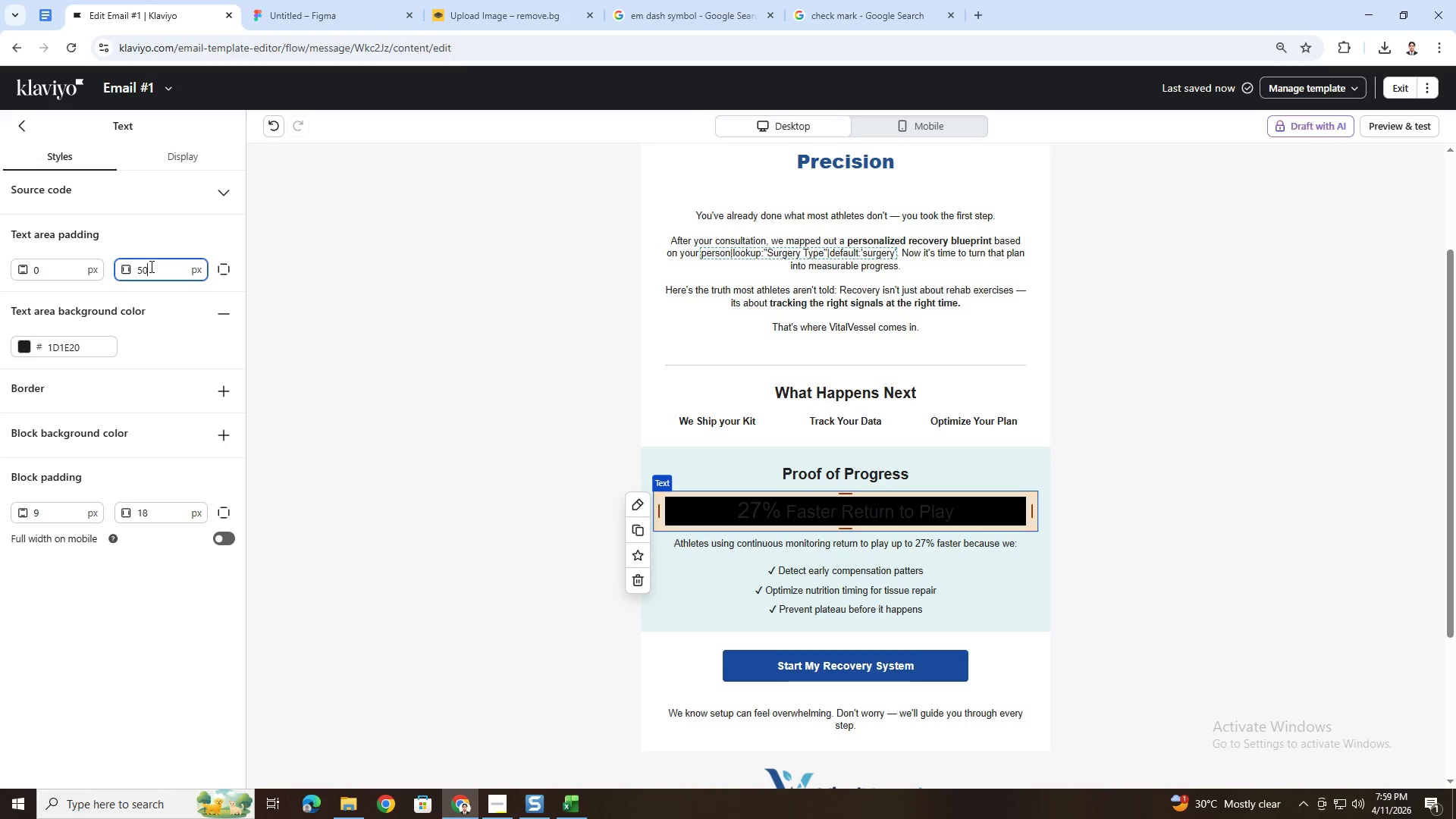 
left_click([197, 341])
 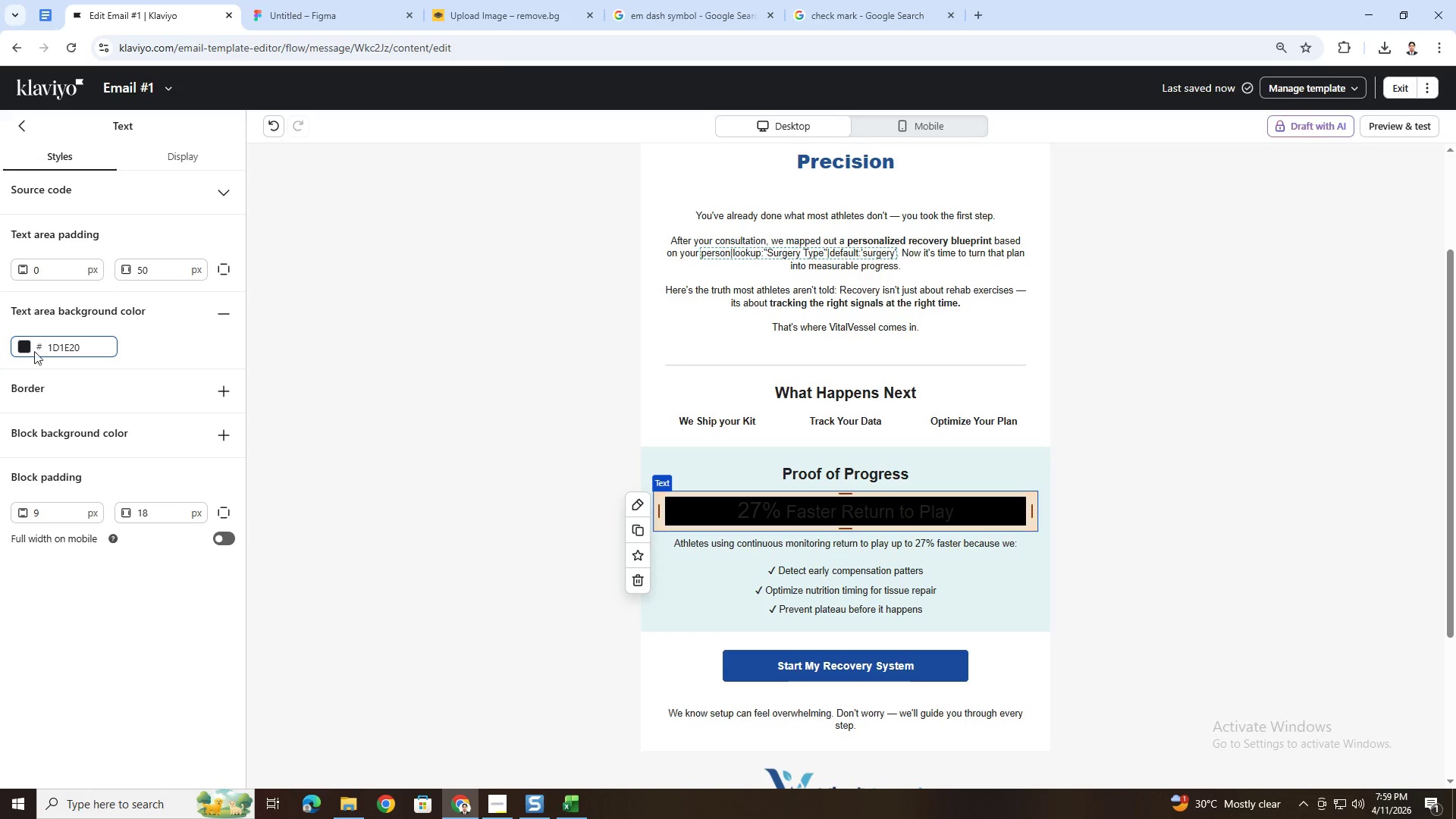 
left_click([28, 349])
 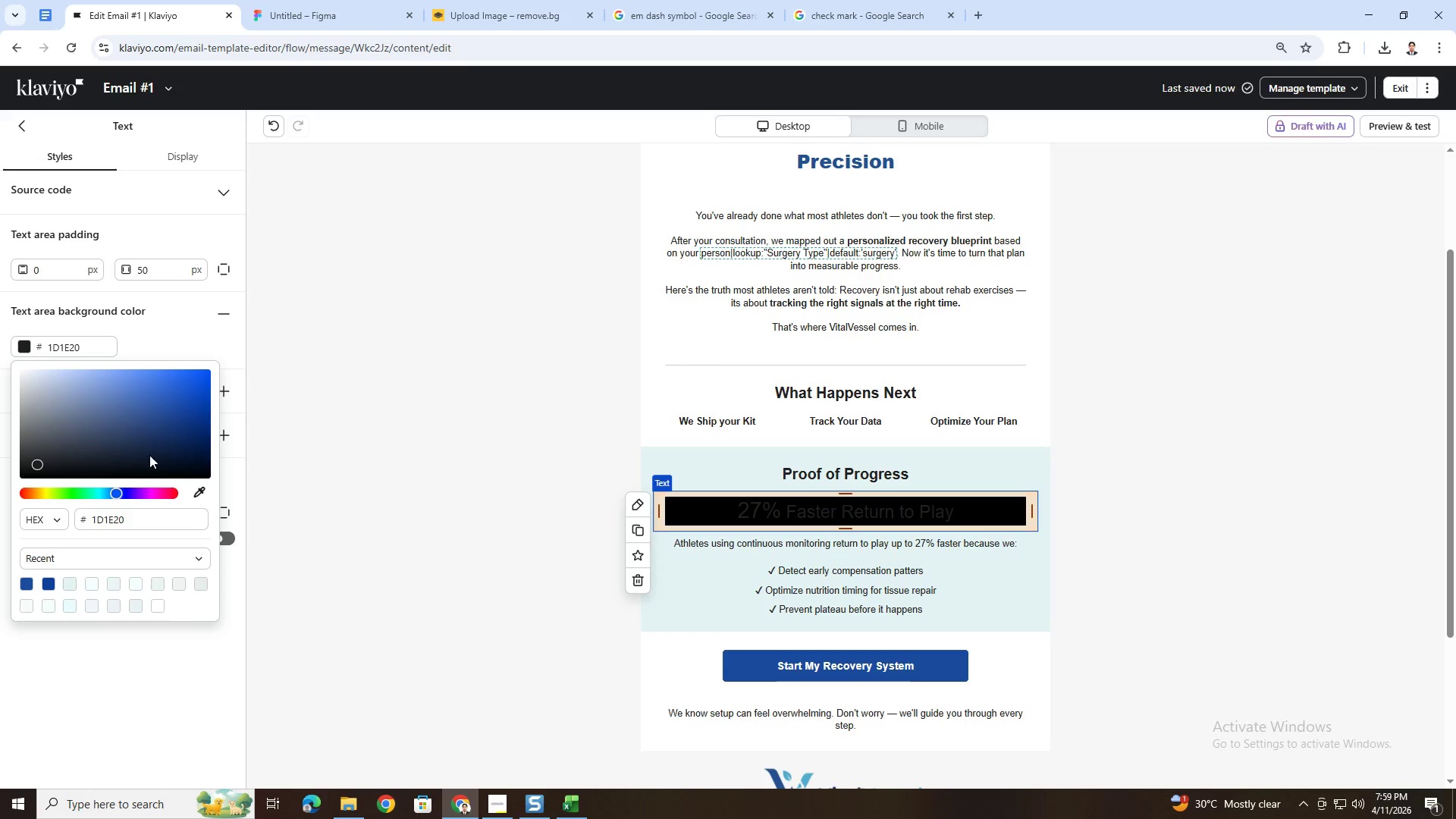 
left_click([196, 488])
 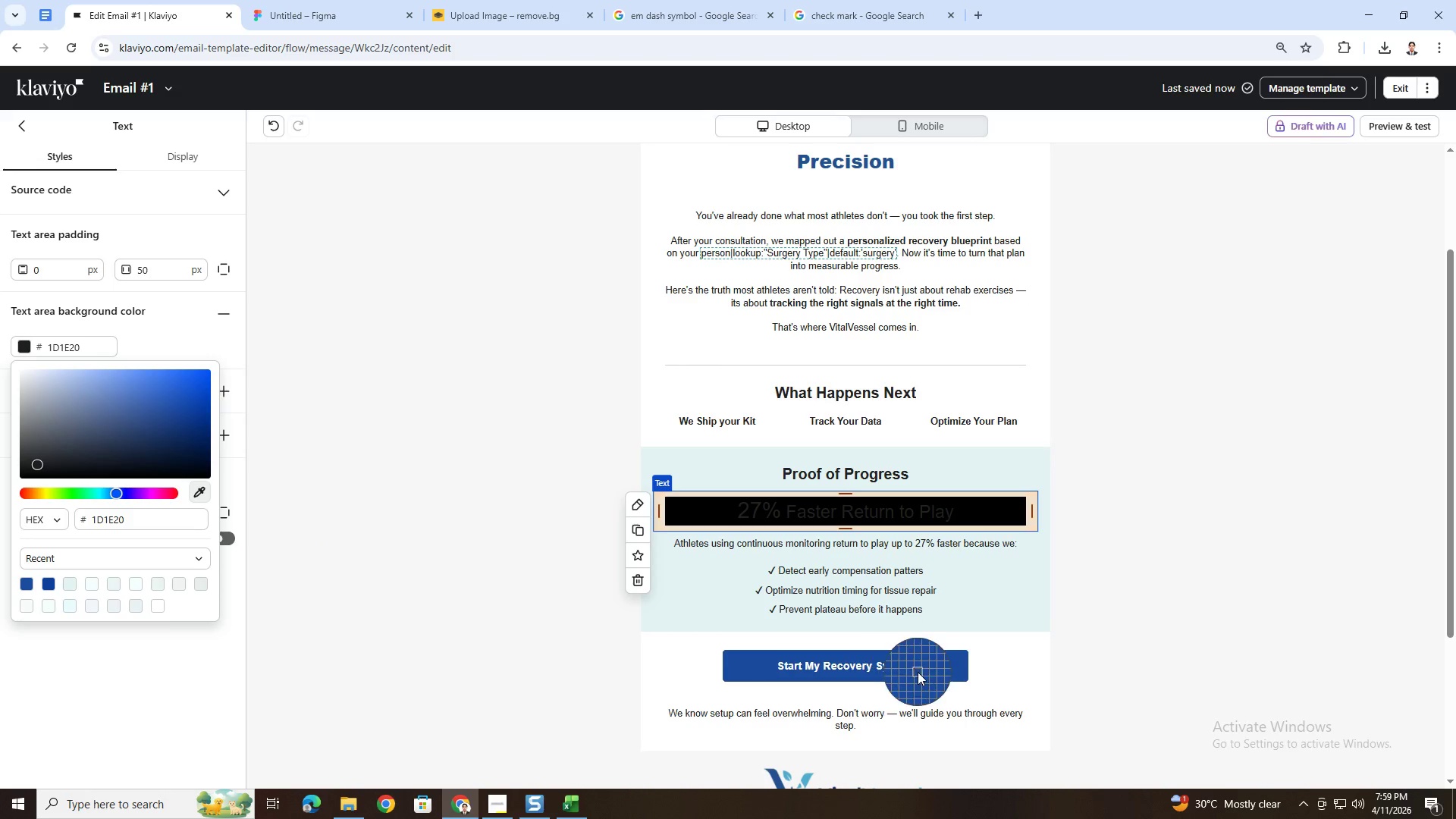 
left_click([930, 670])
 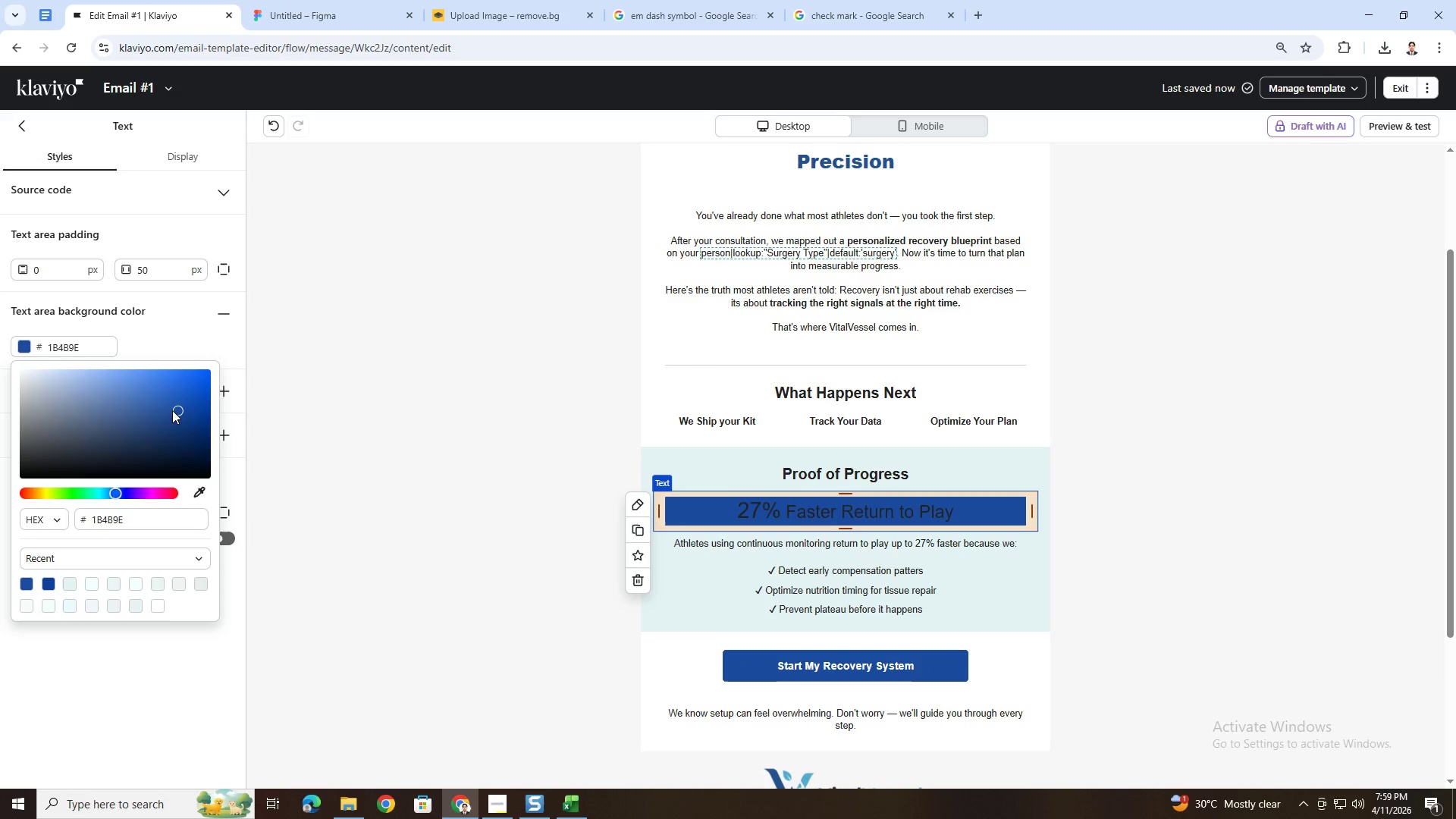 
left_click_drag(start_coordinate=[173, 410], to_coordinate=[173, 403])
 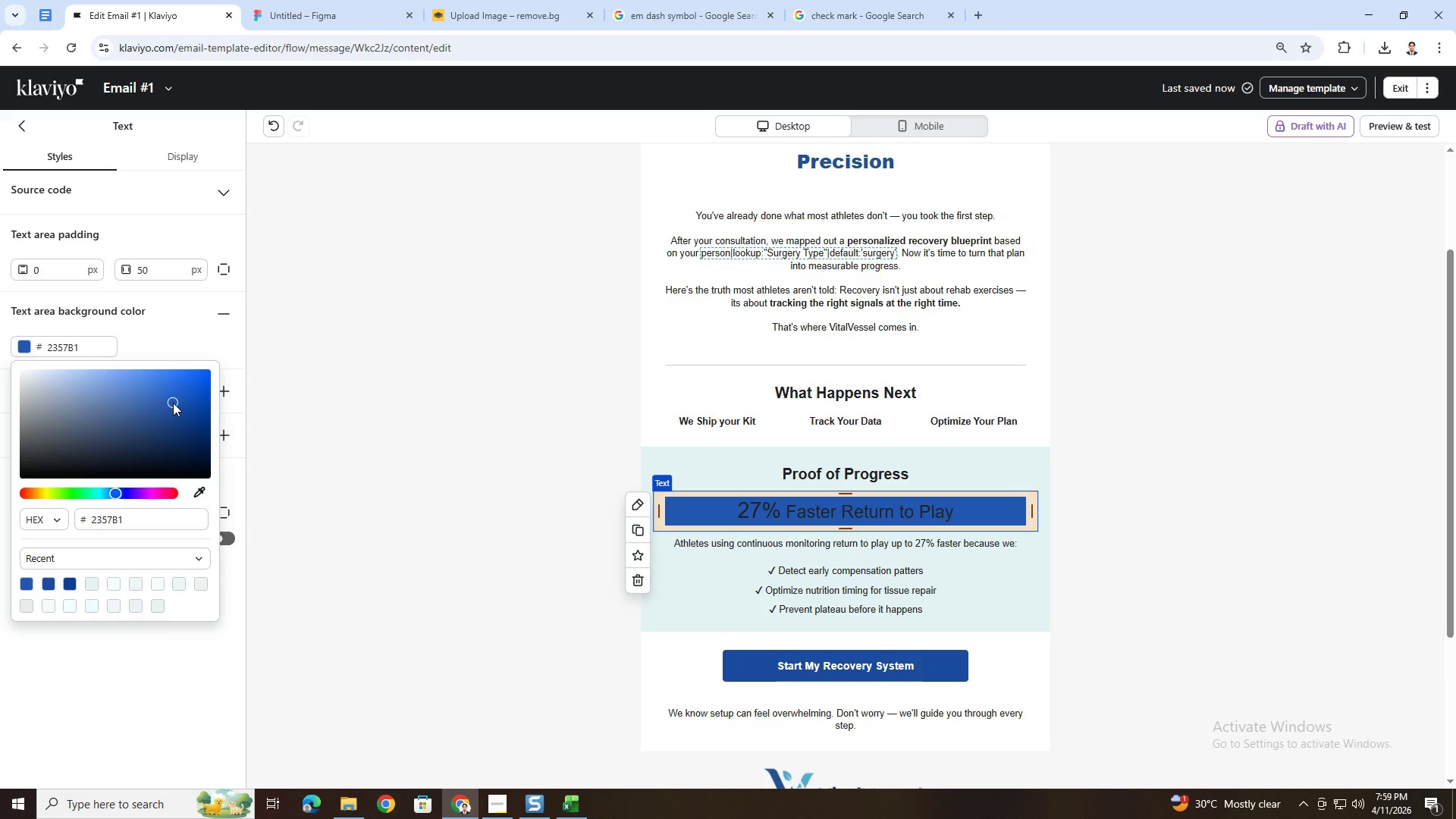 
left_click_drag(start_coordinate=[173, 403], to_coordinate=[137, 435])
 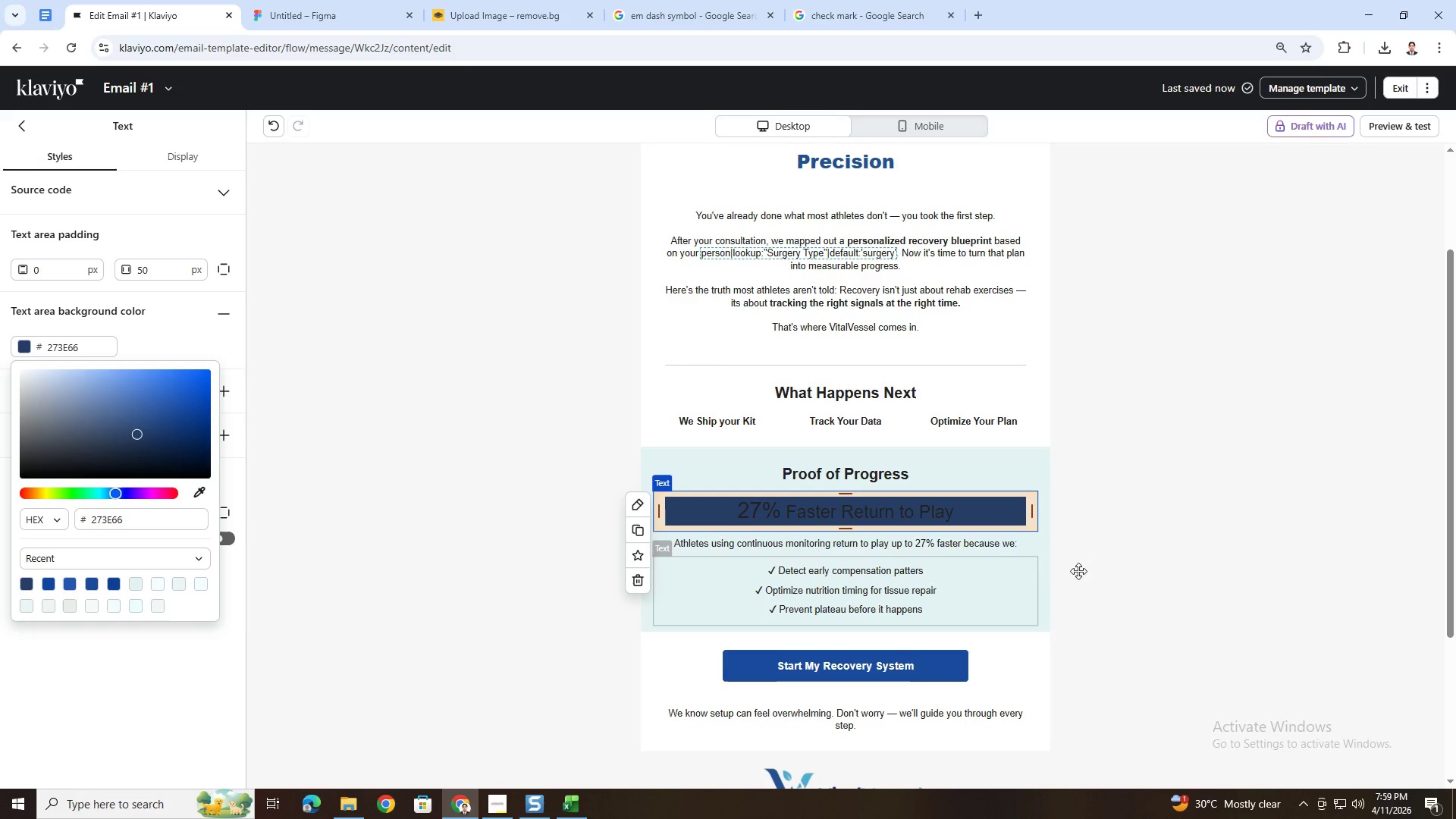 
left_click([1138, 586])
 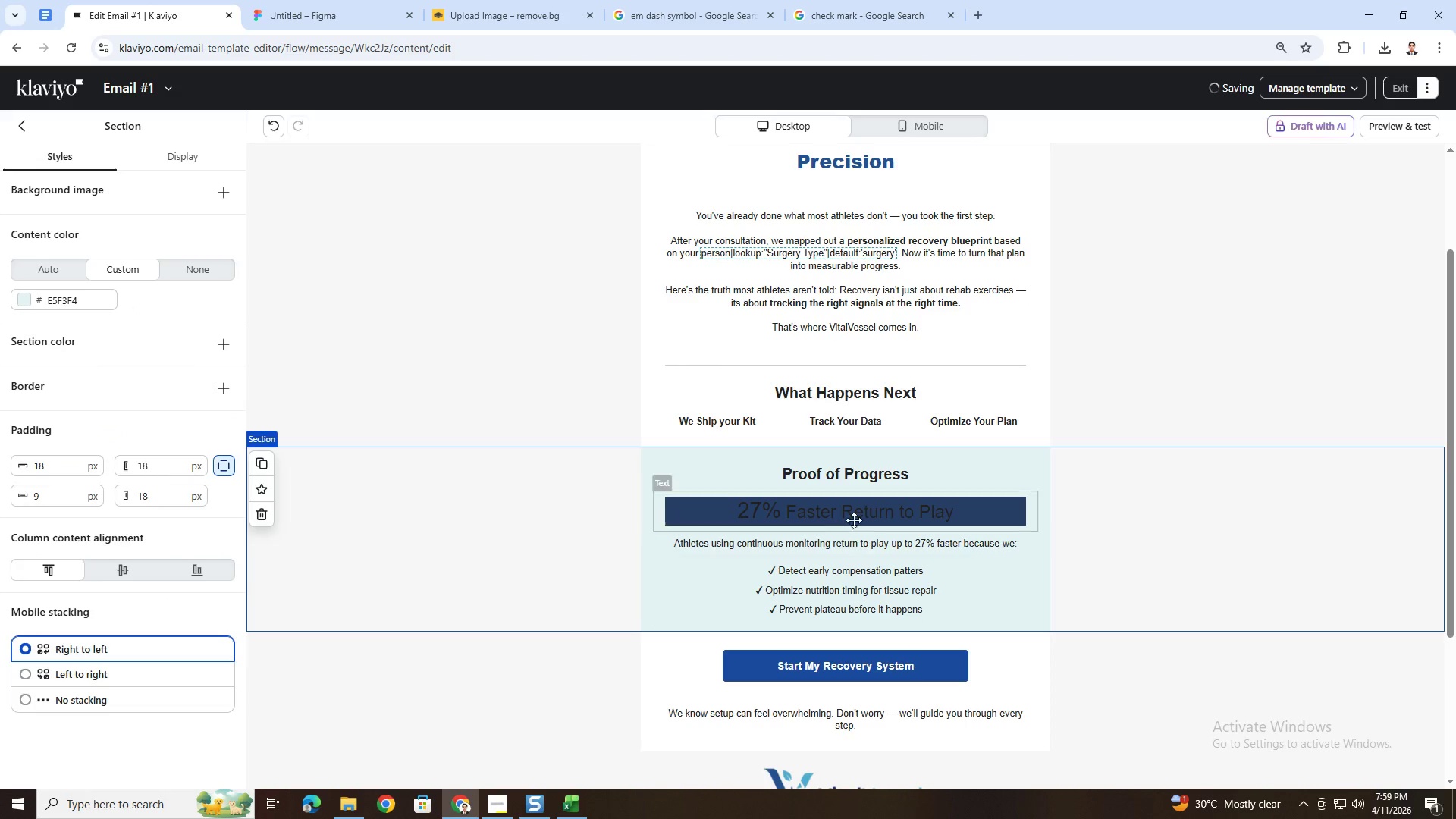 
double_click([853, 518])
 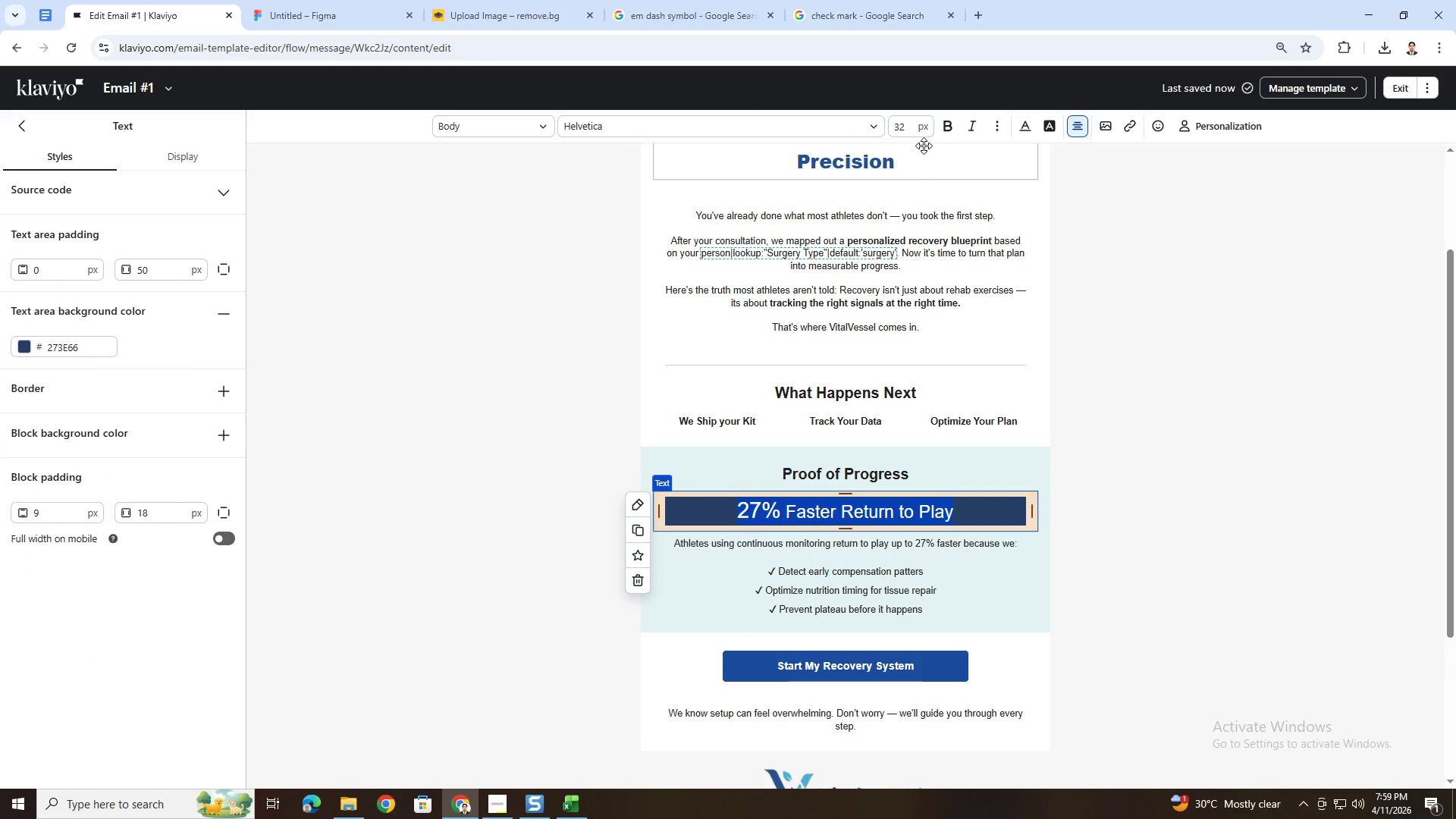 
left_click([951, 133])
 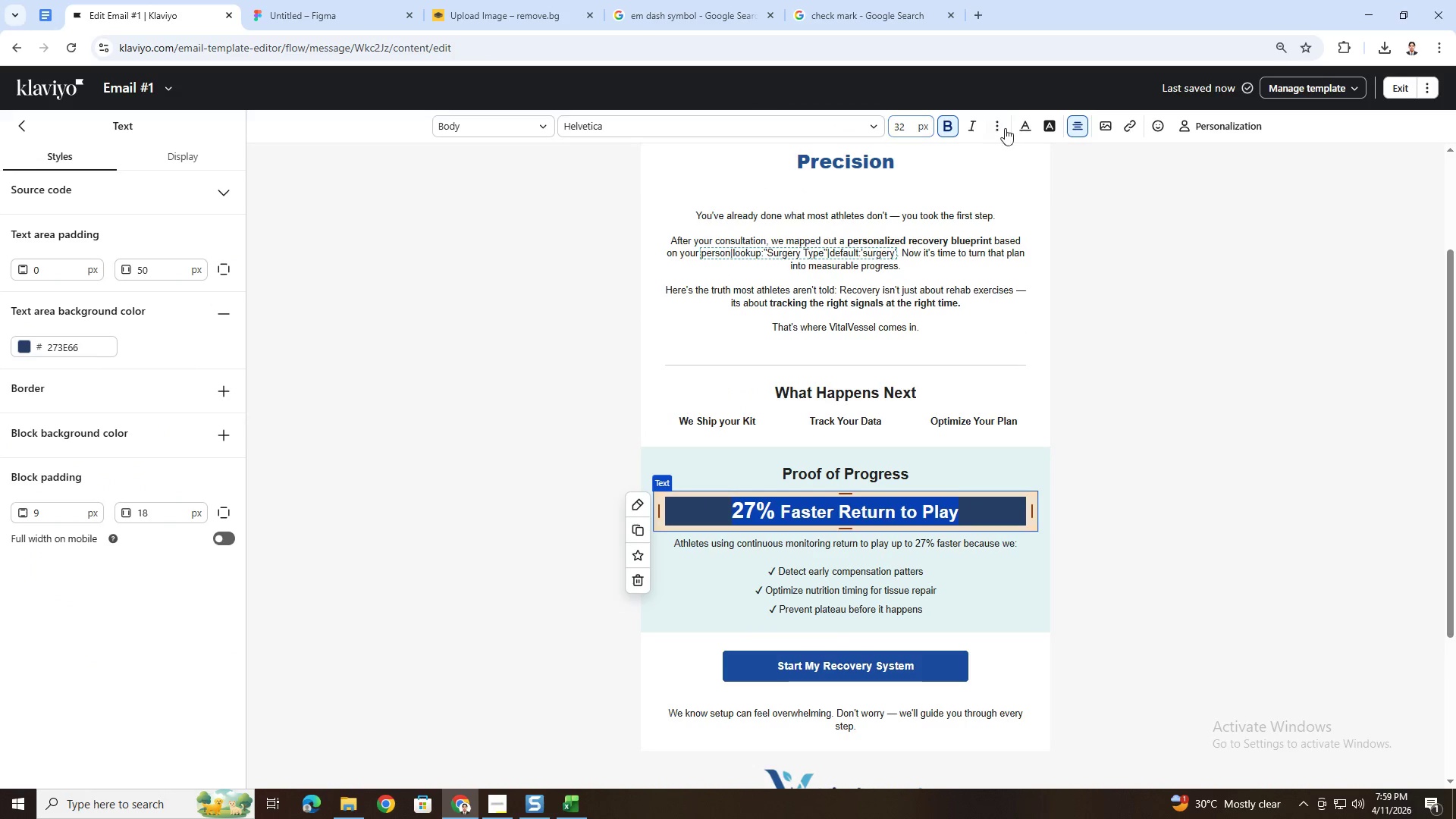 
left_click([1032, 127])
 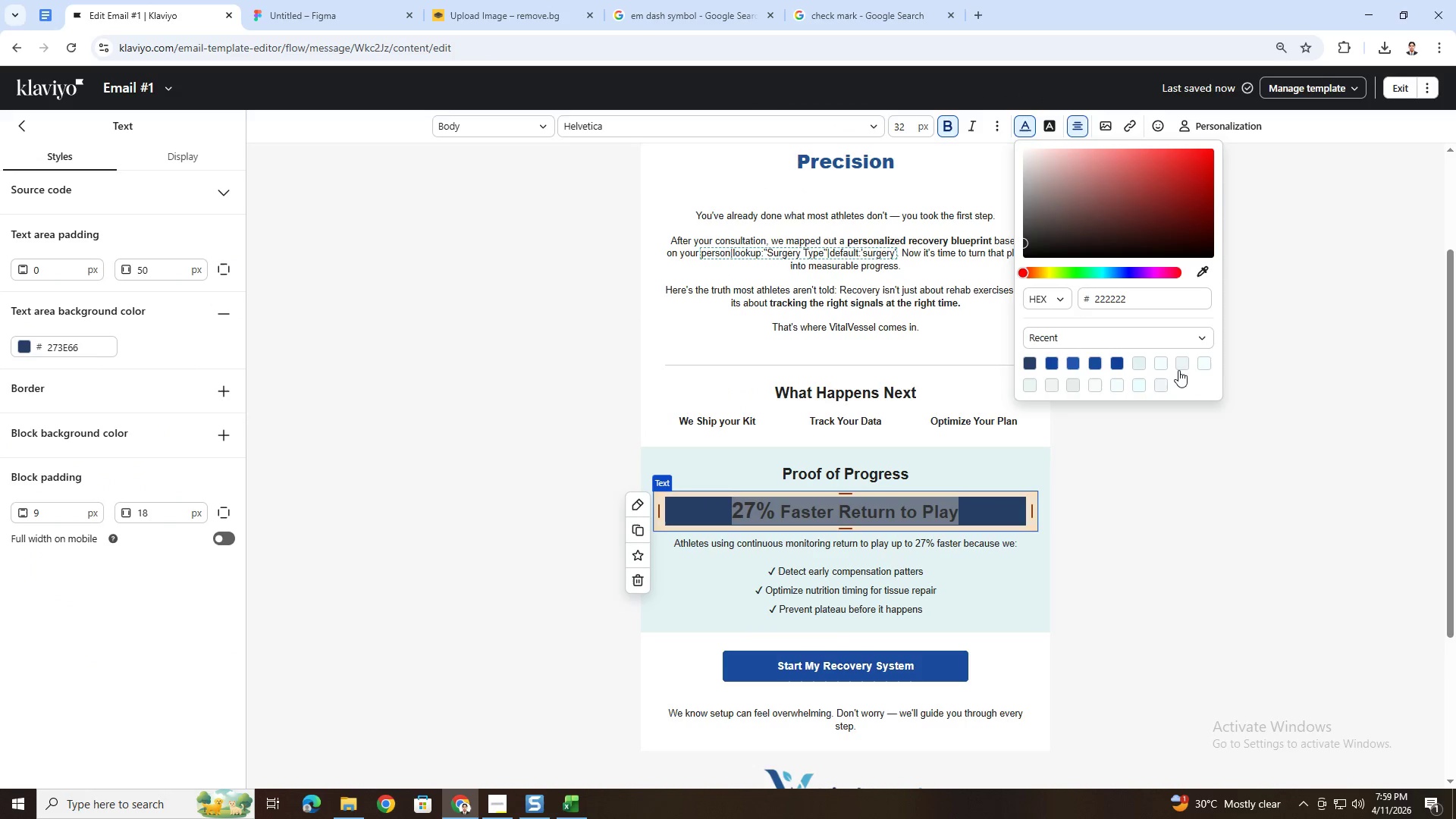 
left_click([1167, 365])
 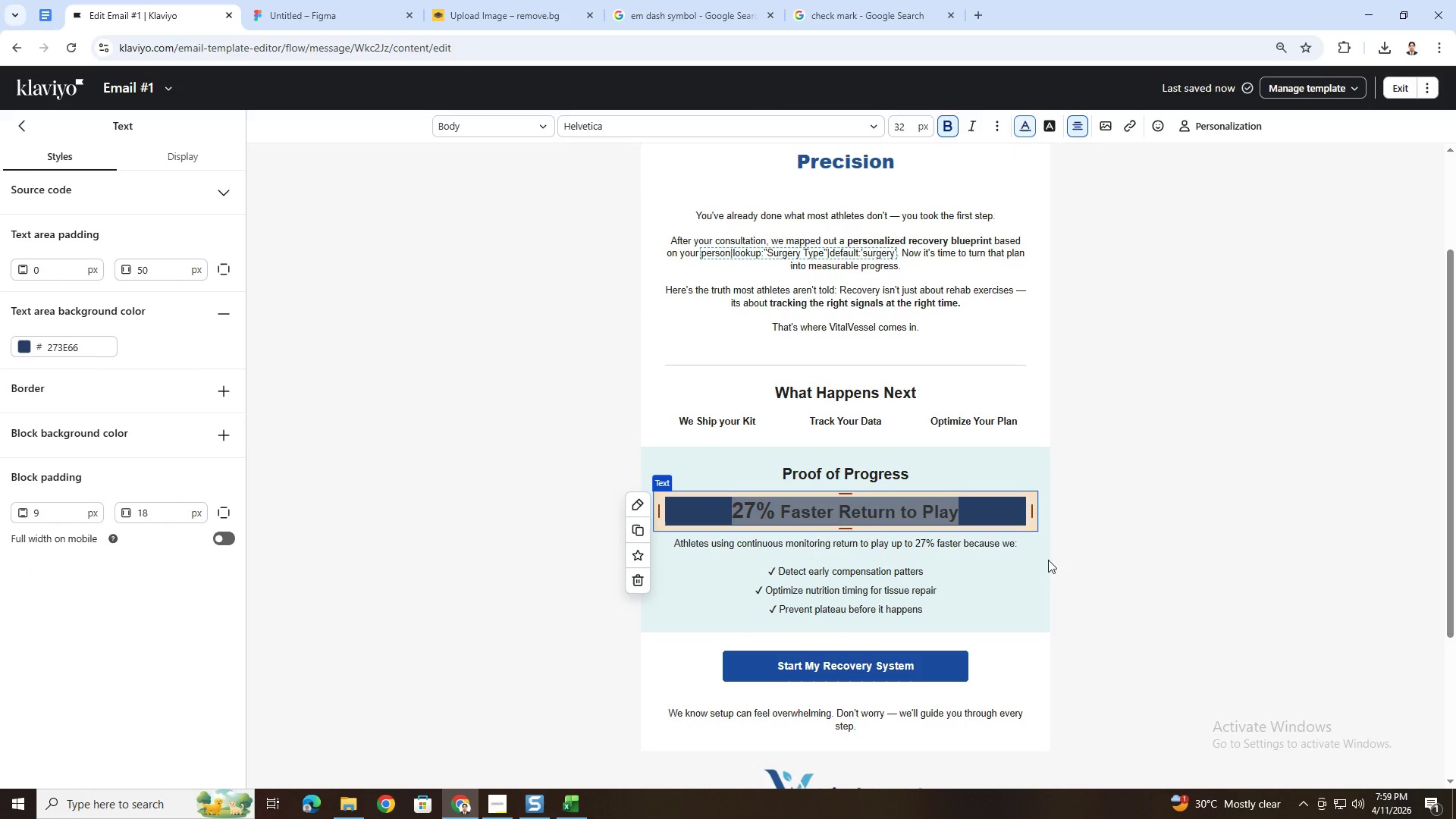 
double_click([1048, 560])
 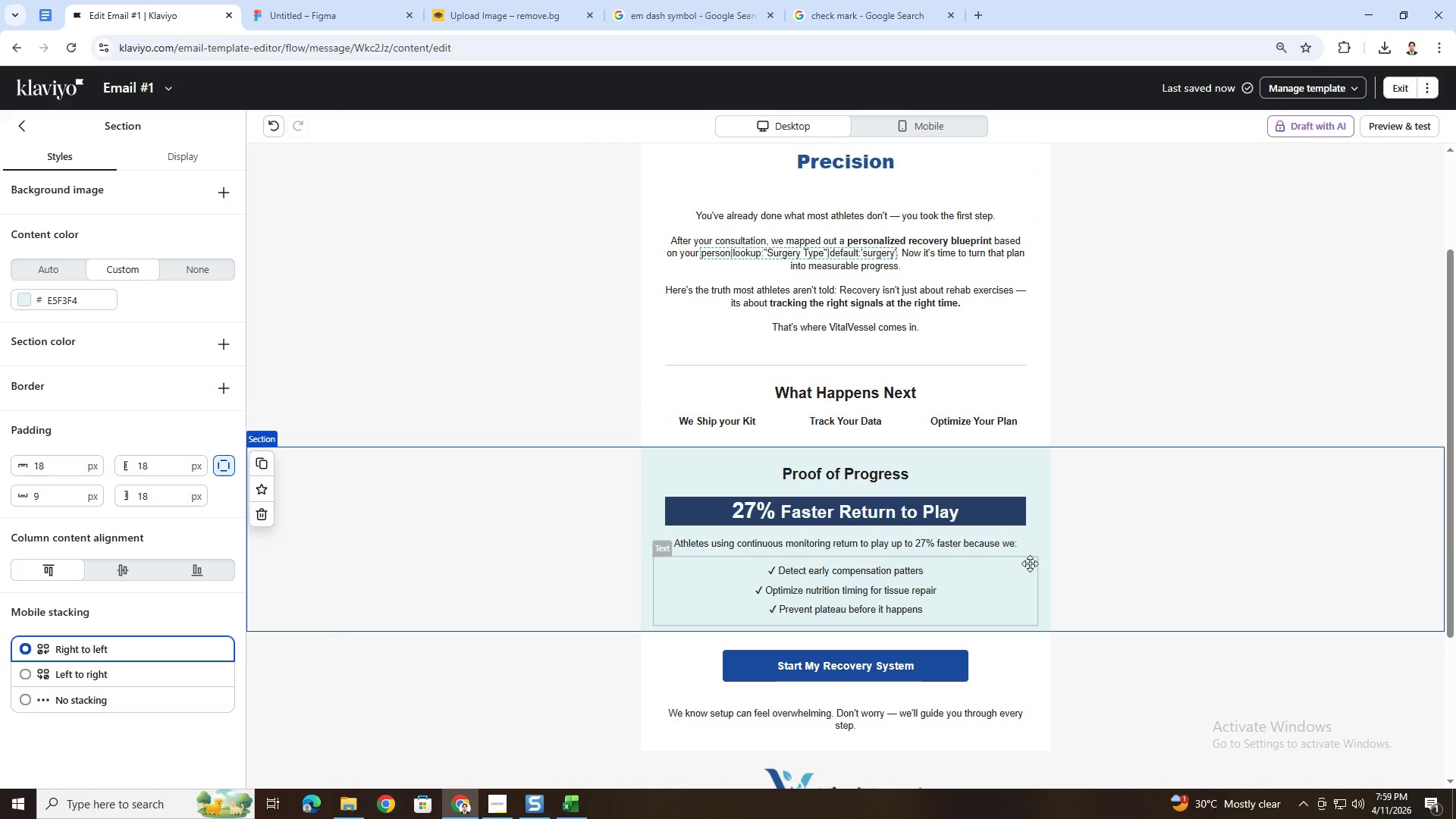 
scroll: coordinate [1141, 535], scroll_direction: down, amount: 2.0
 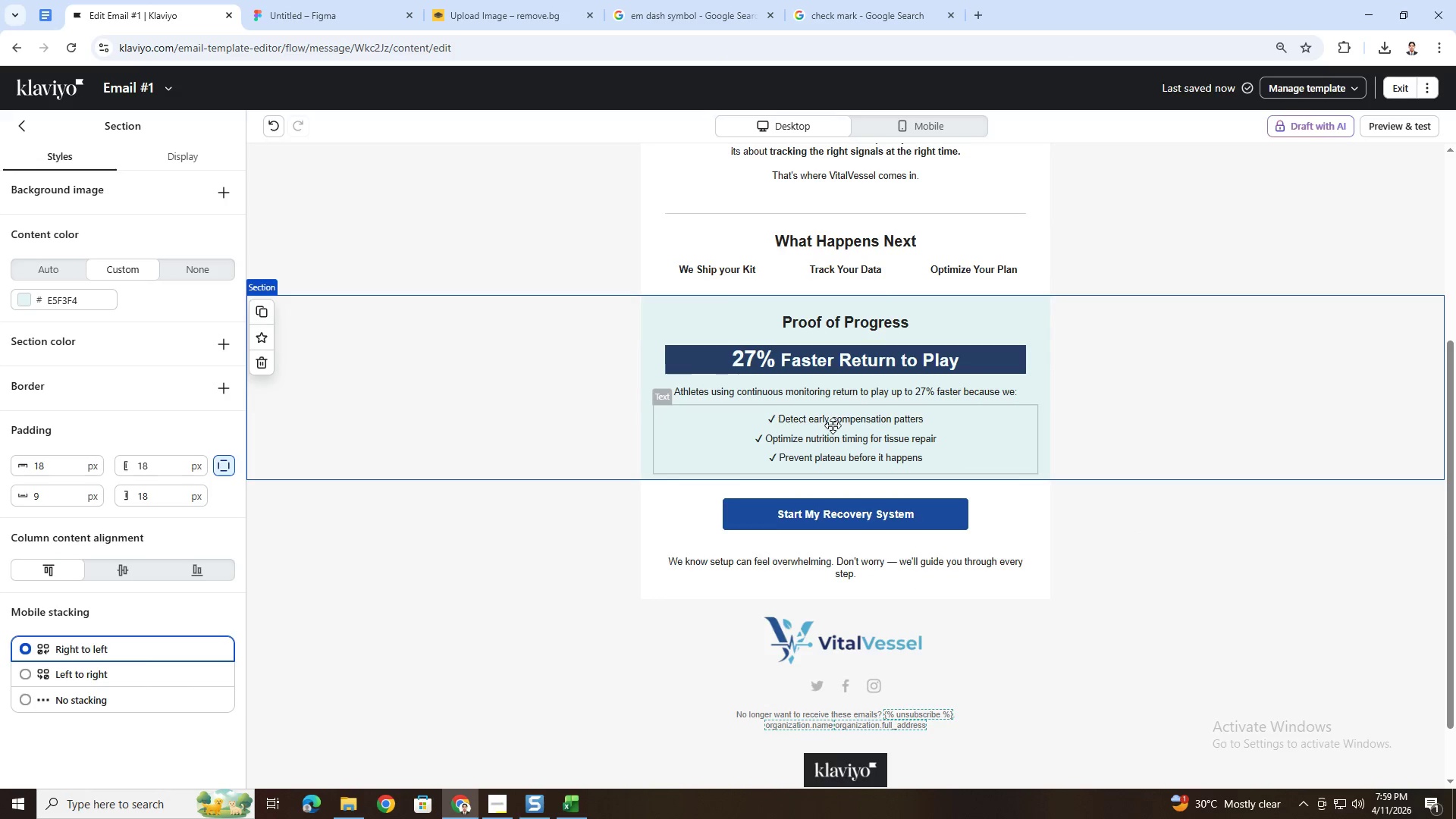 
double_click([777, 357])
 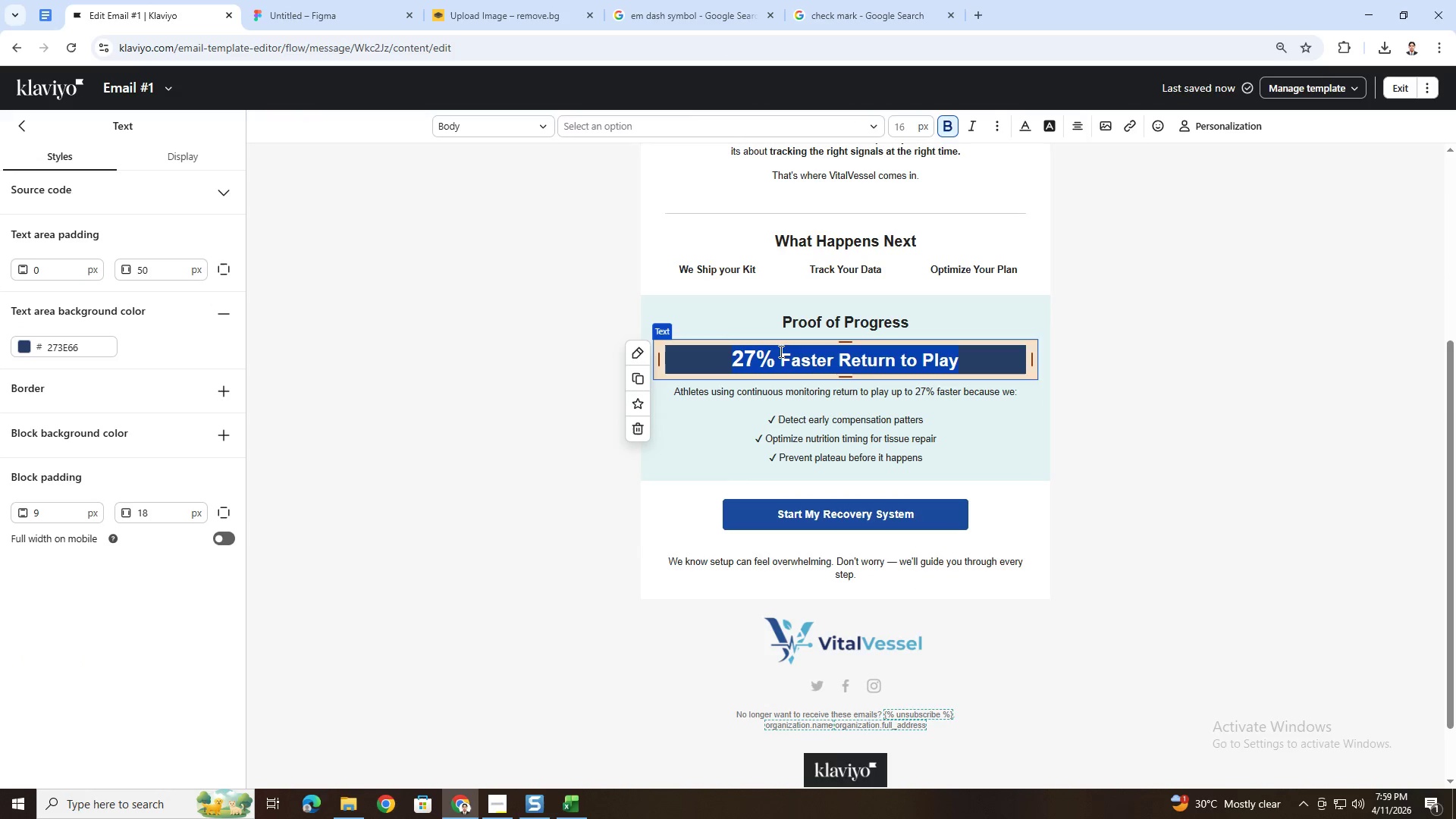 
left_click([780, 349])
 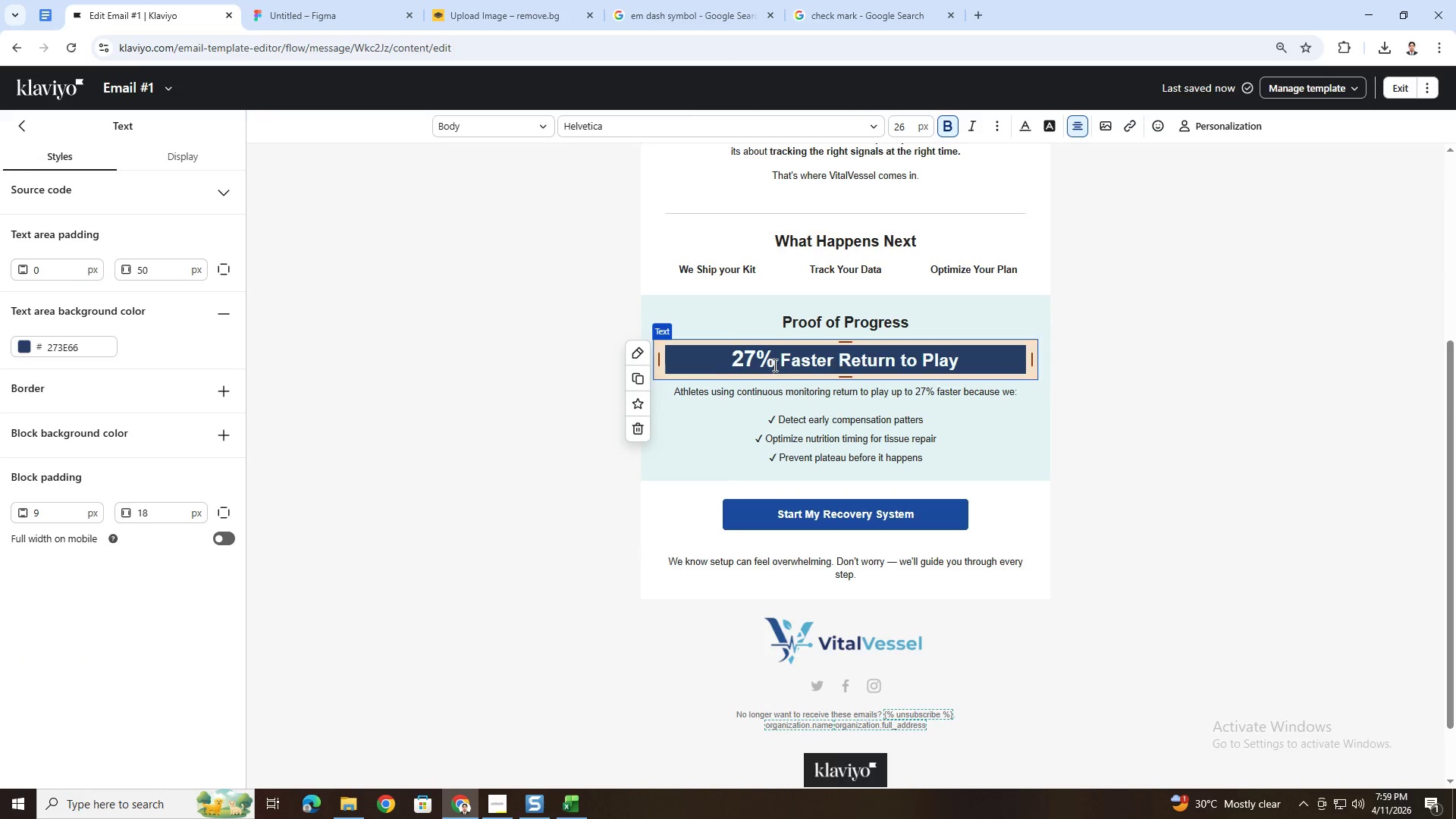 
left_click_drag(start_coordinate=[774, 365], to_coordinate=[722, 359])
 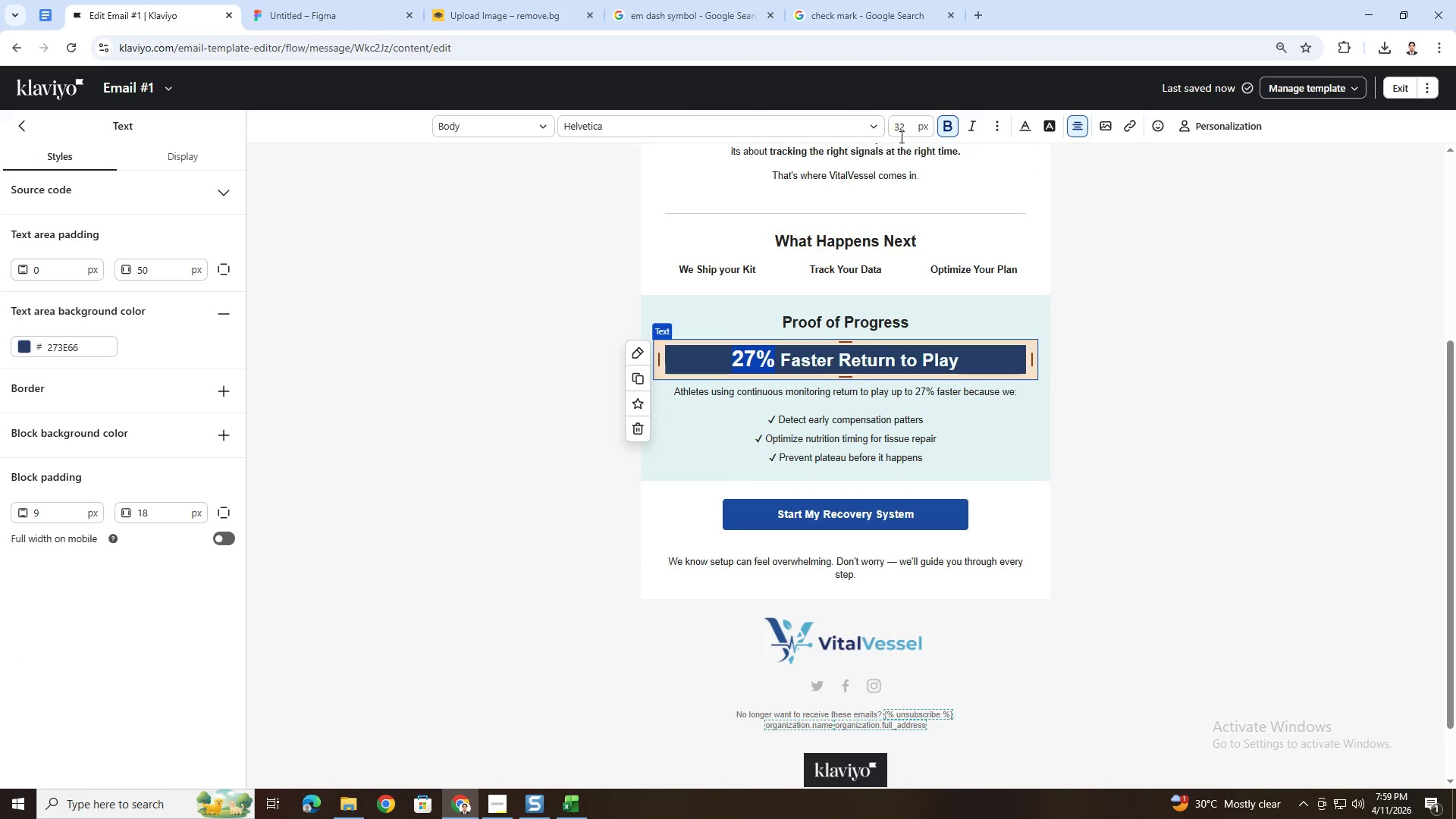 
double_click([911, 130])
 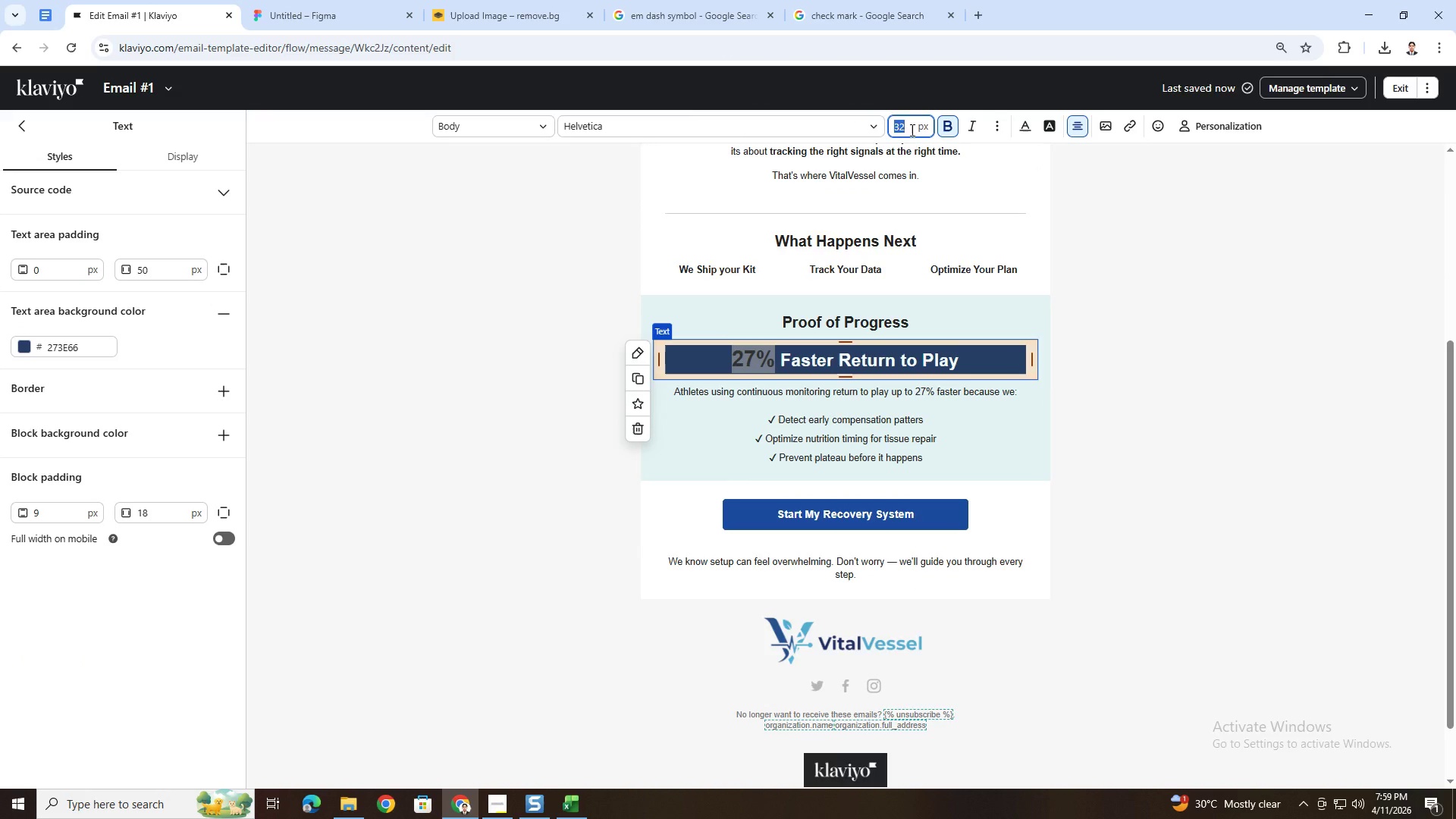 
key(Numpad4)
 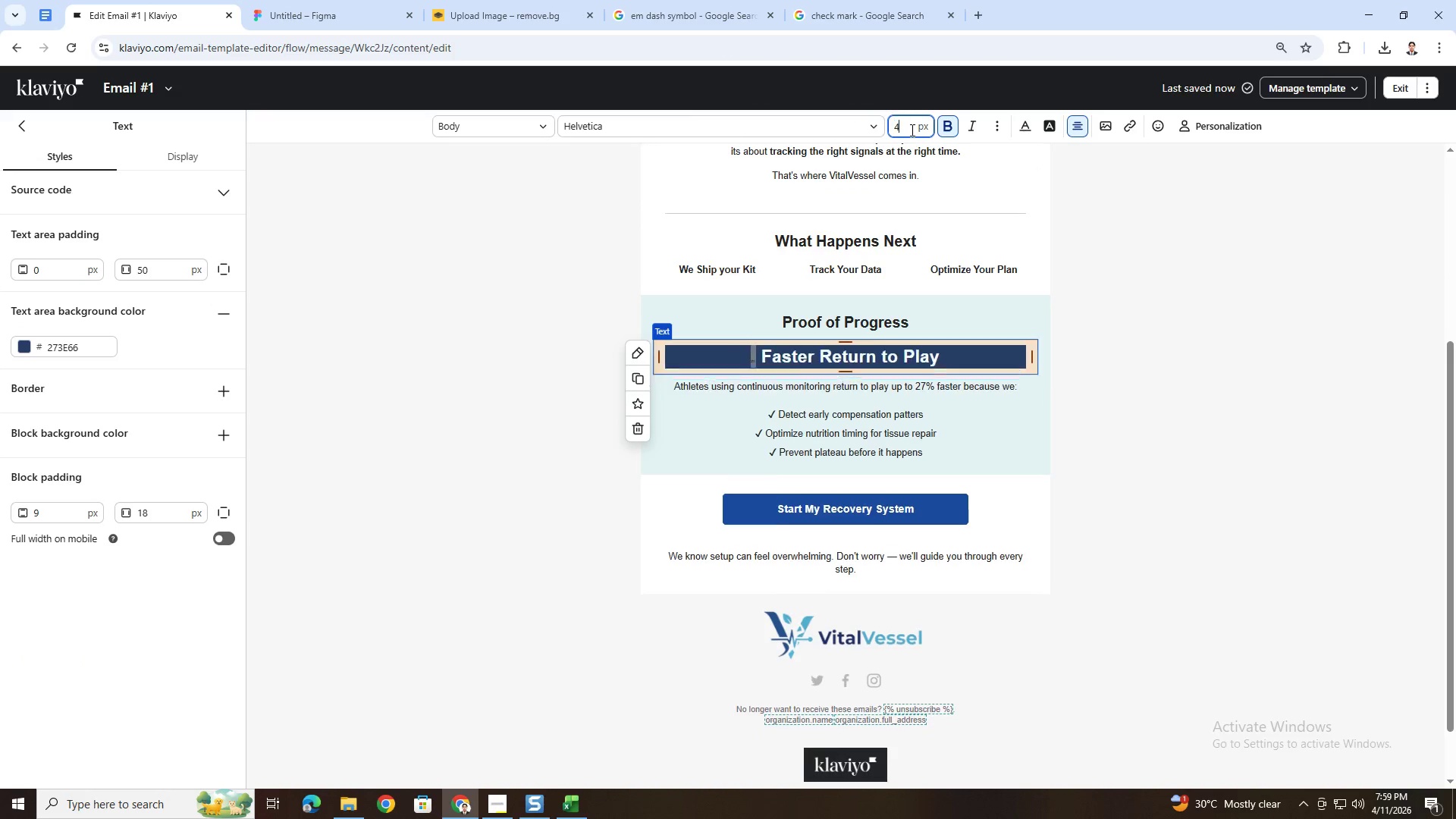 
key(Numpad8)
 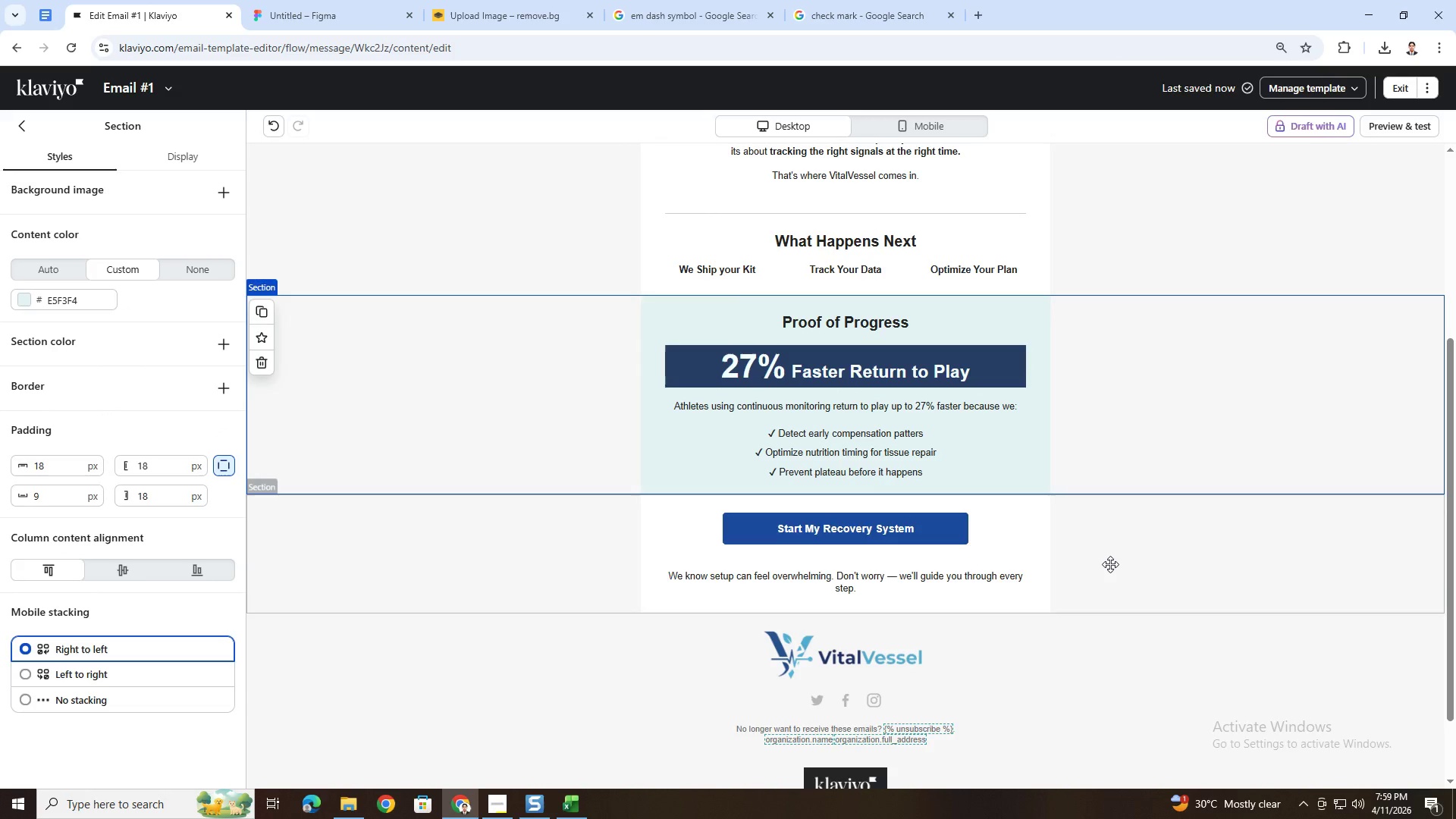 
wait(6.12)
 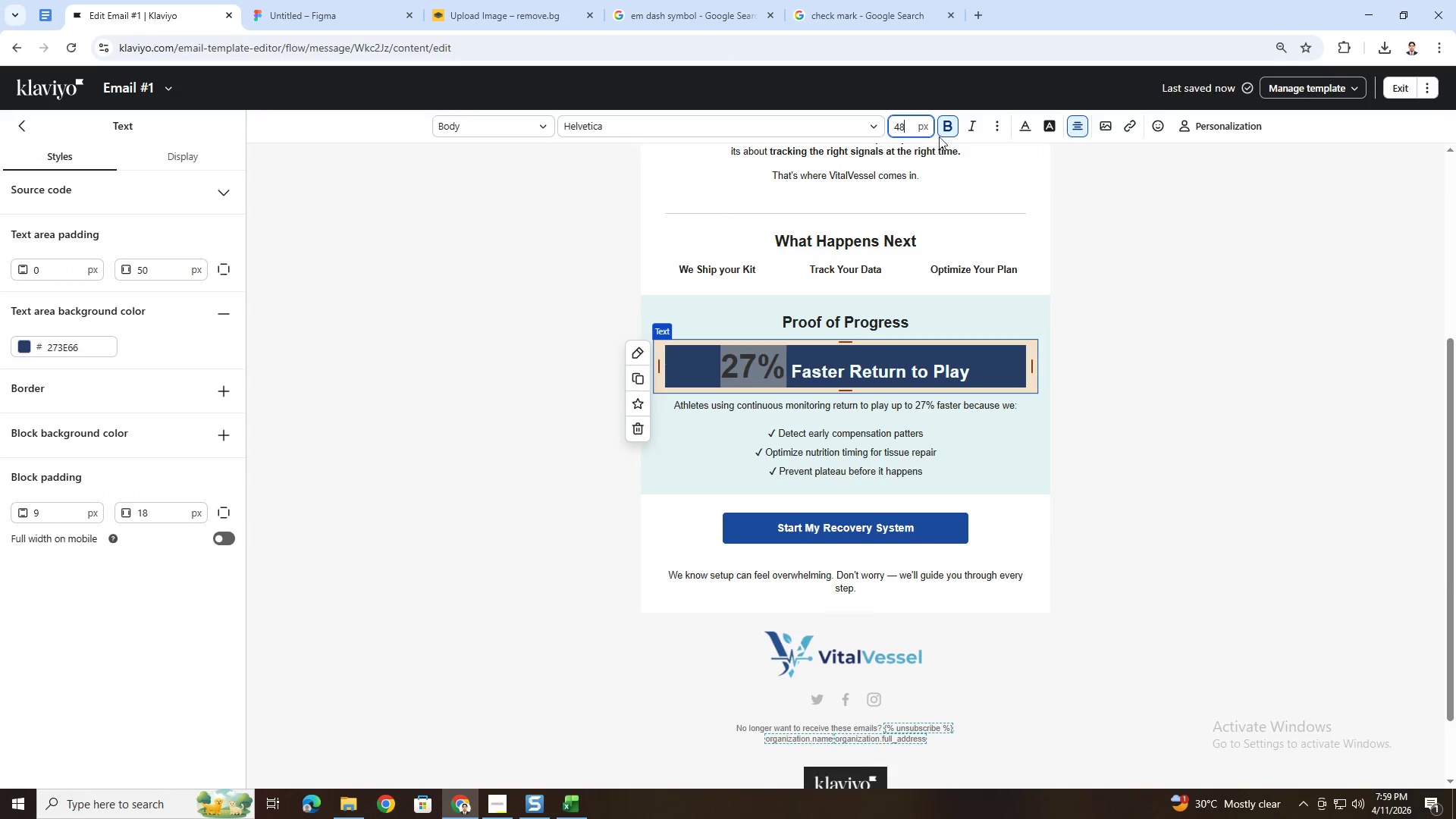 
left_click([683, 366])
 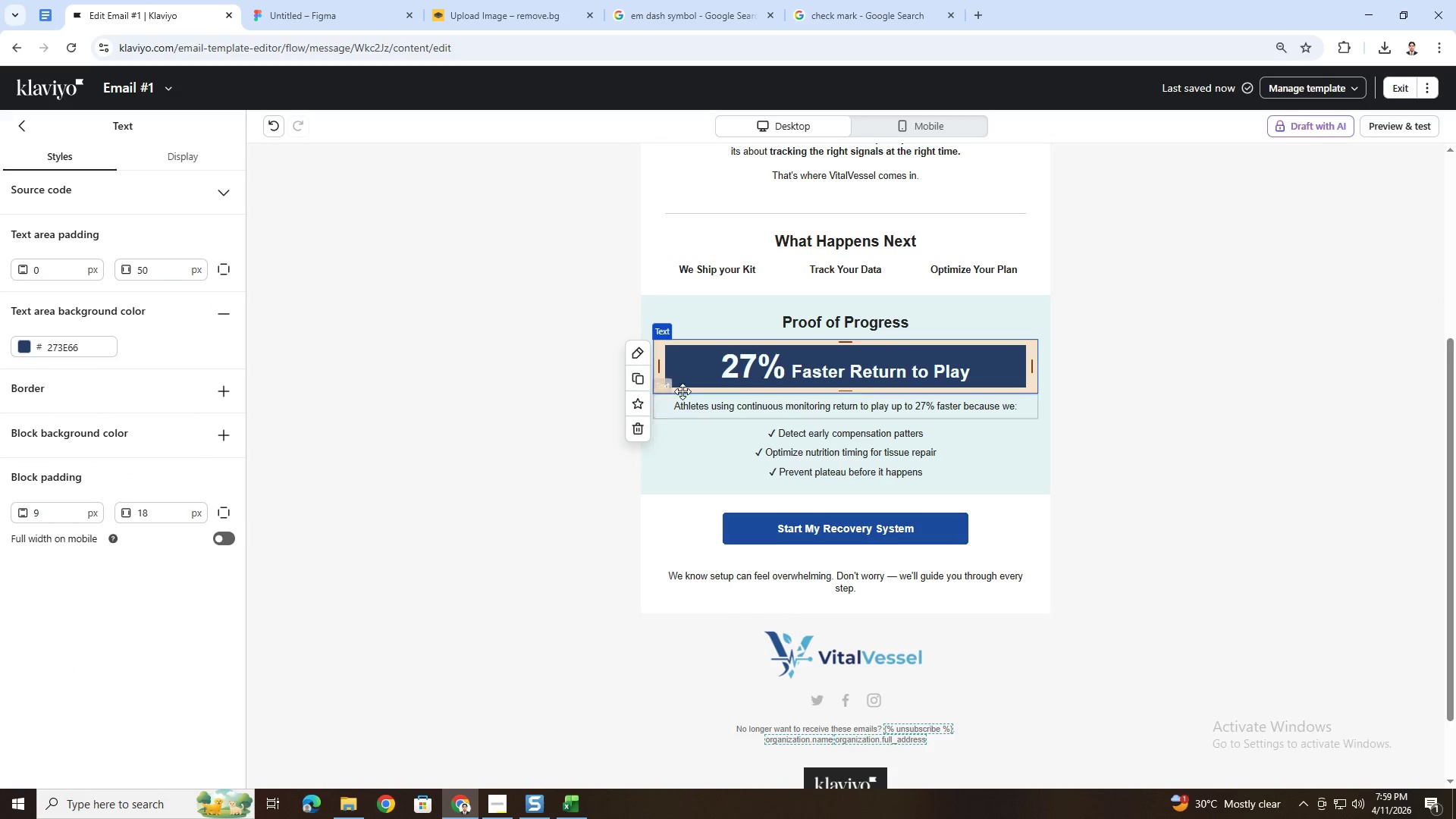 
wait(7.25)
 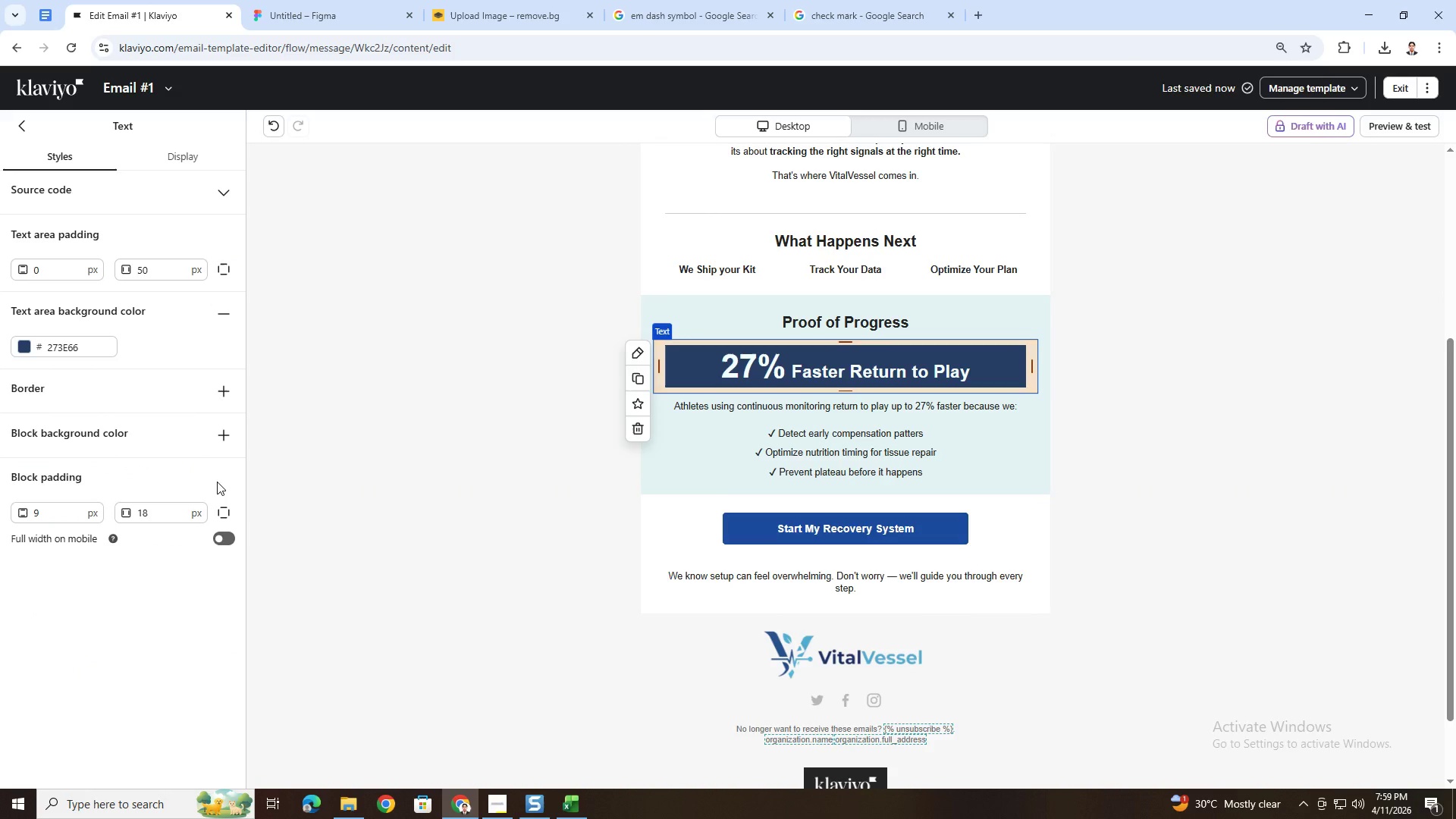 
left_click_drag(start_coordinate=[660, 367], to_coordinate=[692, 365])
 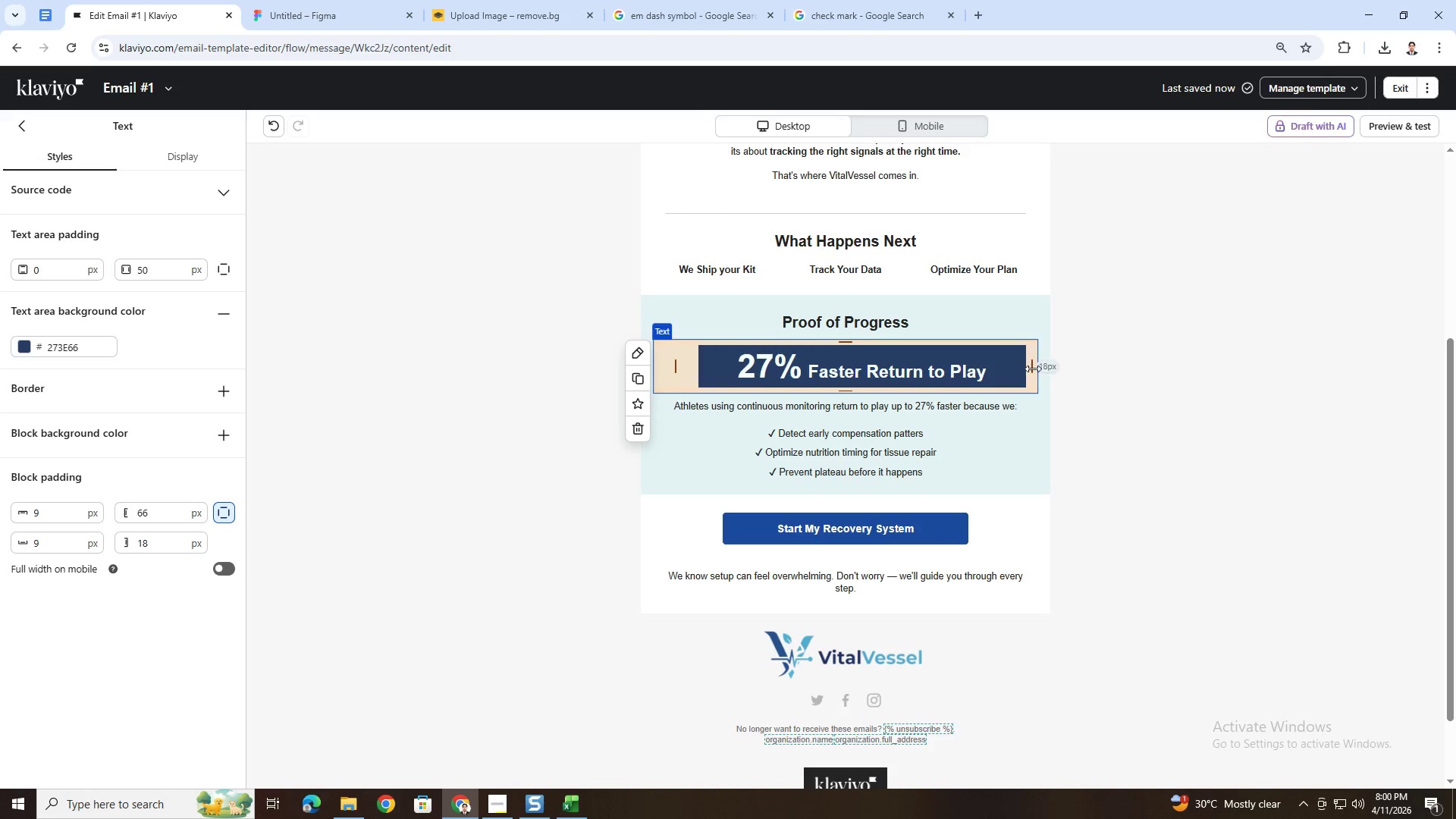 
left_click_drag(start_coordinate=[1032, 368], to_coordinate=[1022, 368])
 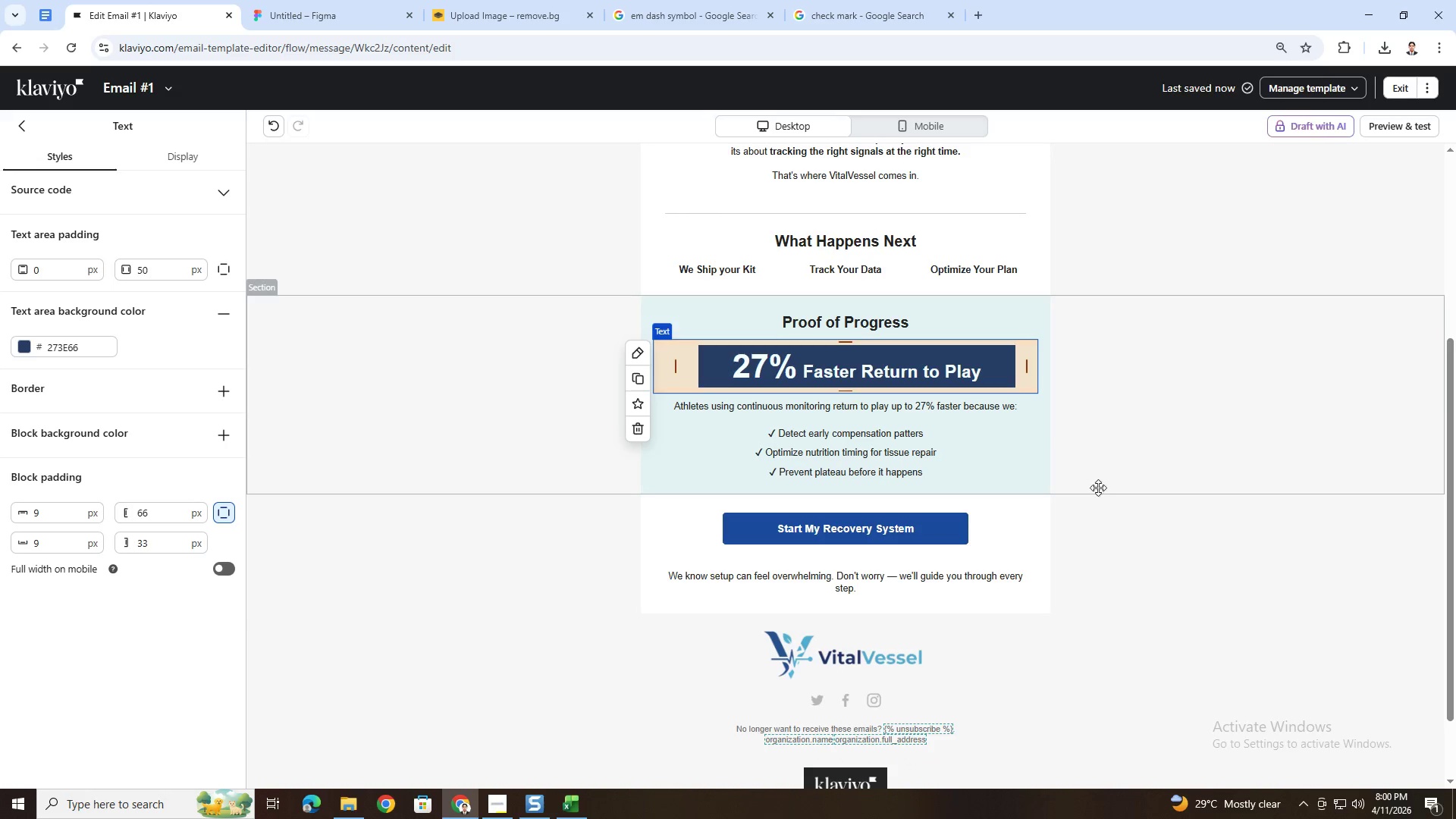 
left_click([1106, 495])
 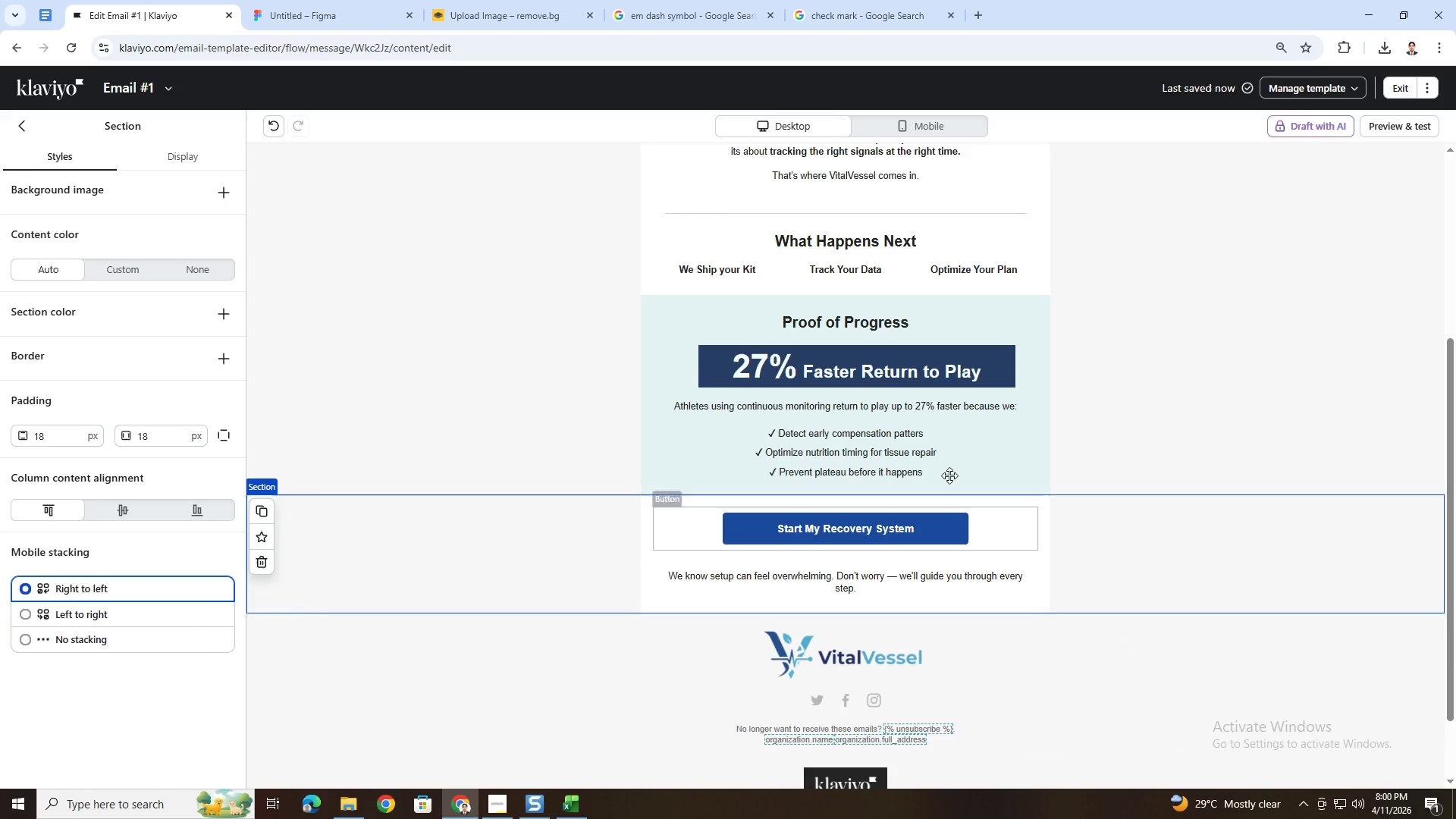 
left_click([748, 365])
 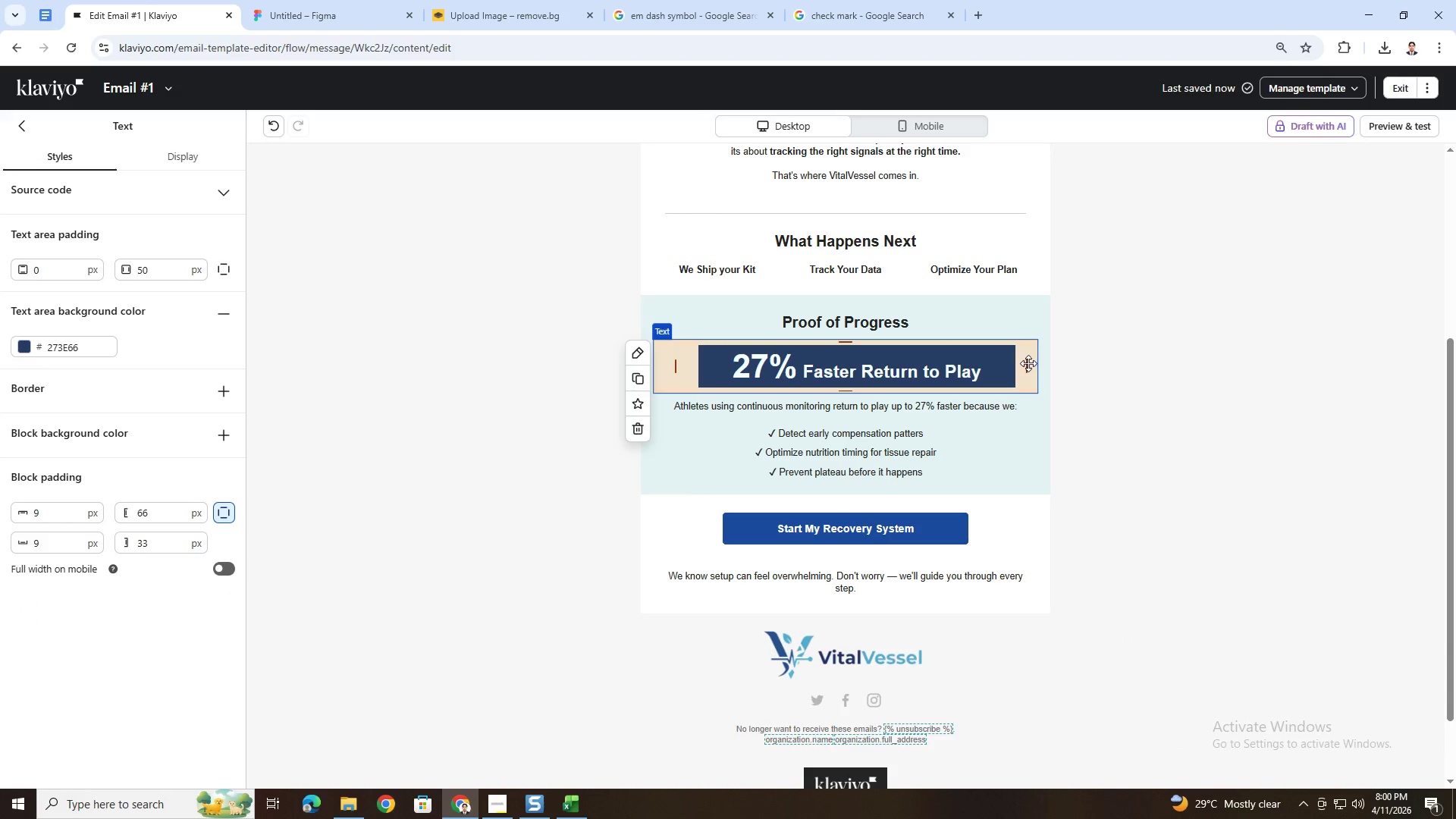 
wait(6.8)
 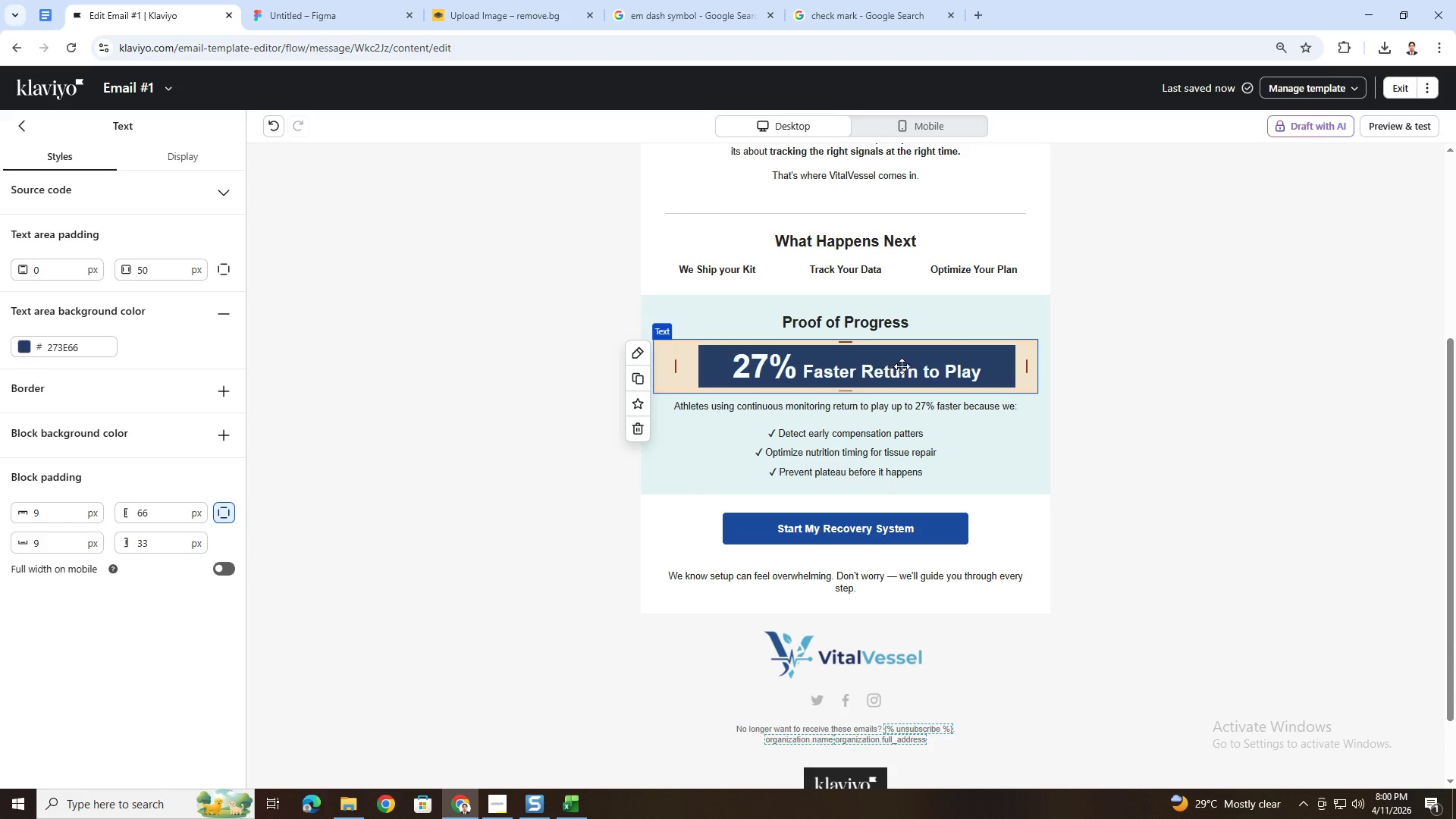 
left_click_drag(start_coordinate=[1026, 363], to_coordinate=[1005, 364])
 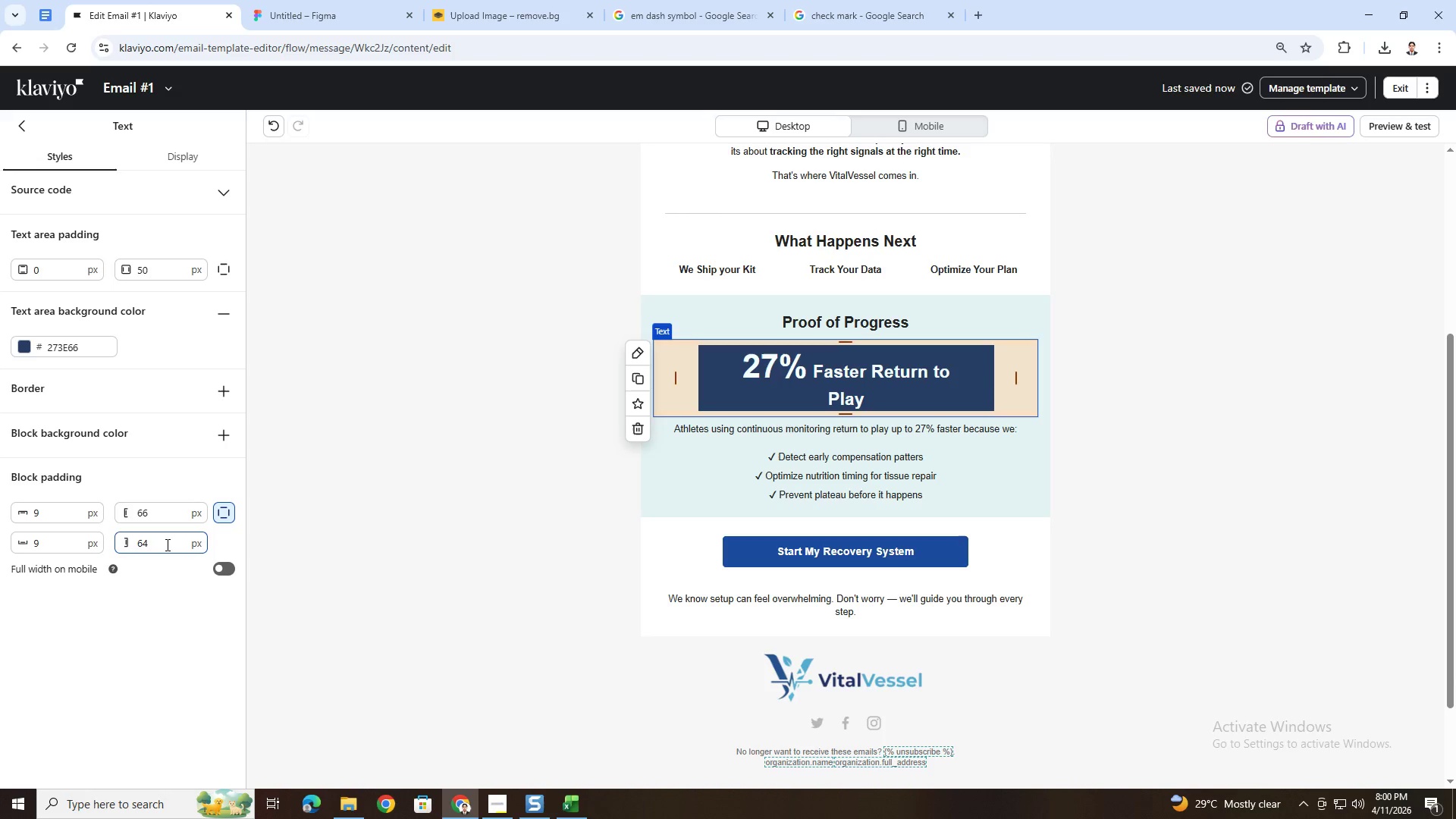 
double_click([165, 544])
 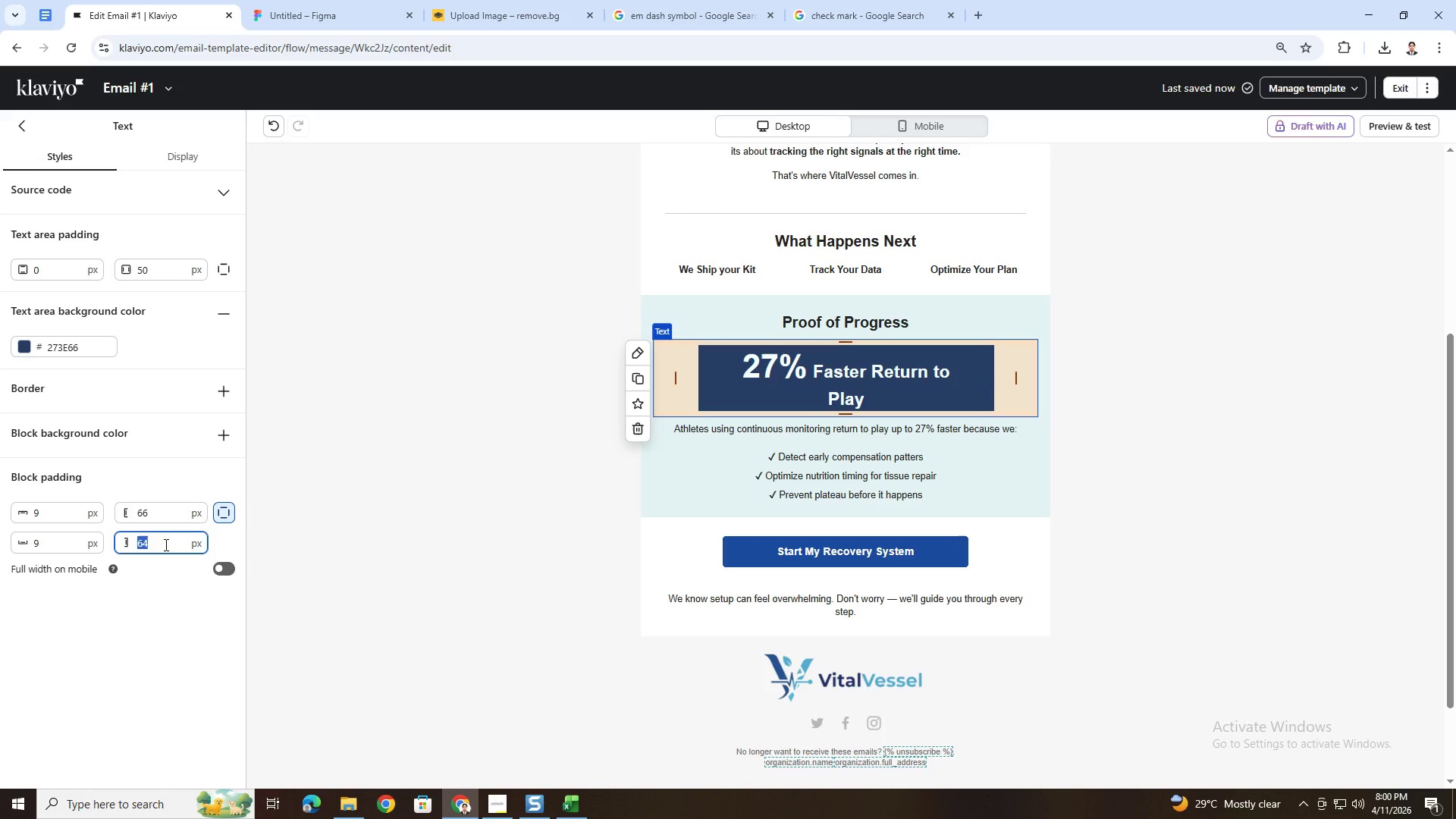 
key(Numpad6)
 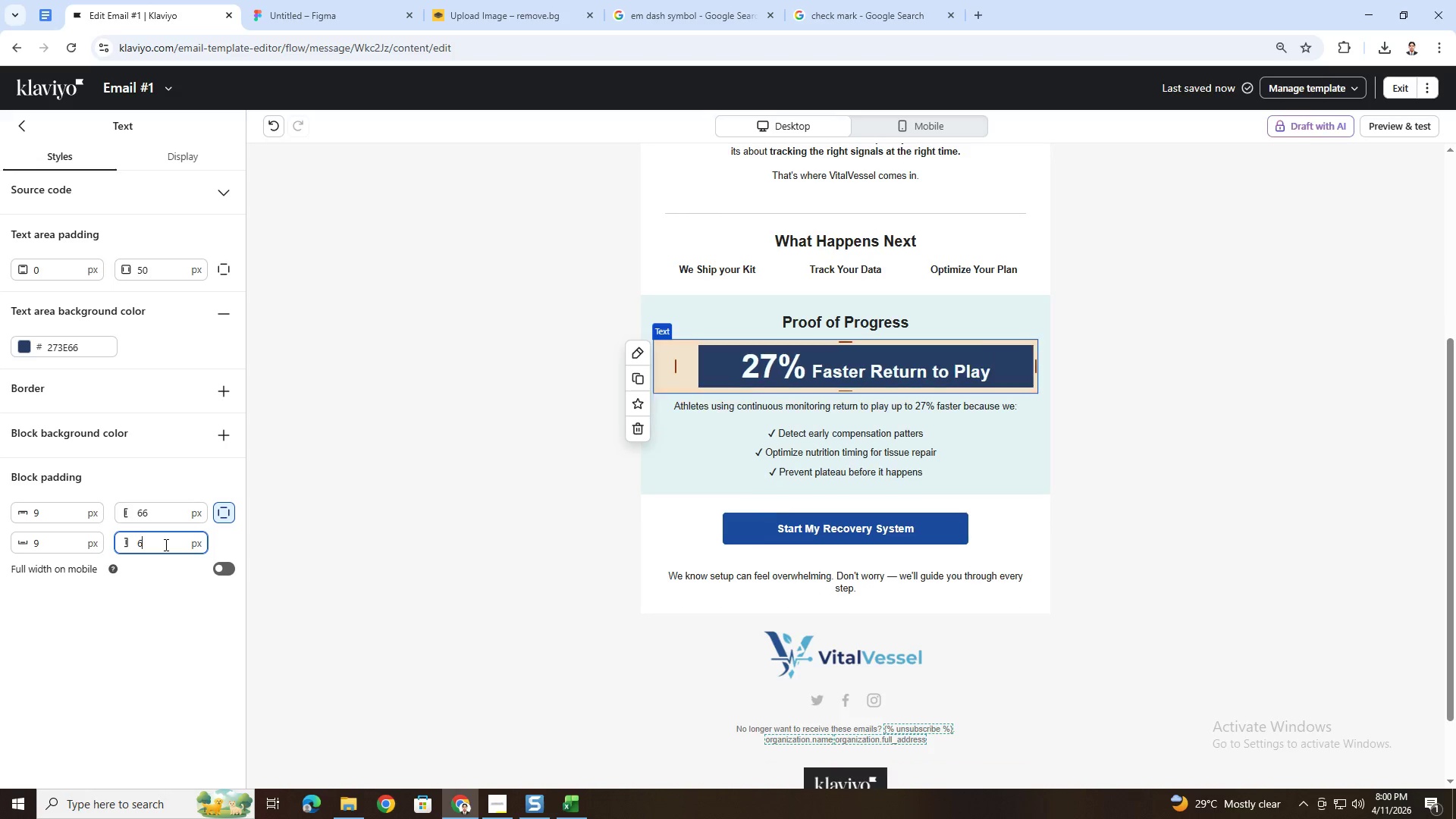 
key(Numpad6)
 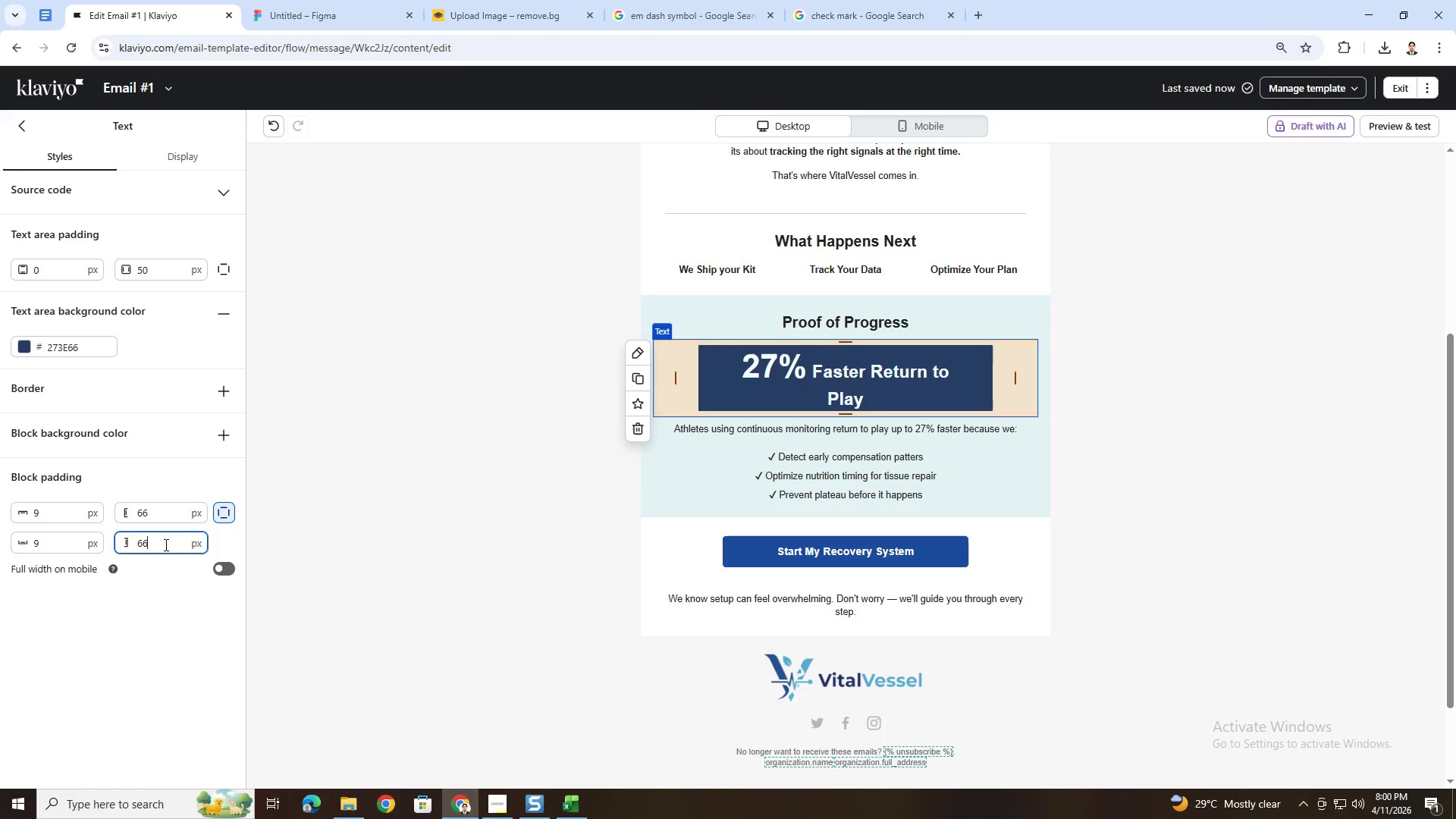 
key(NumpadEnter)
 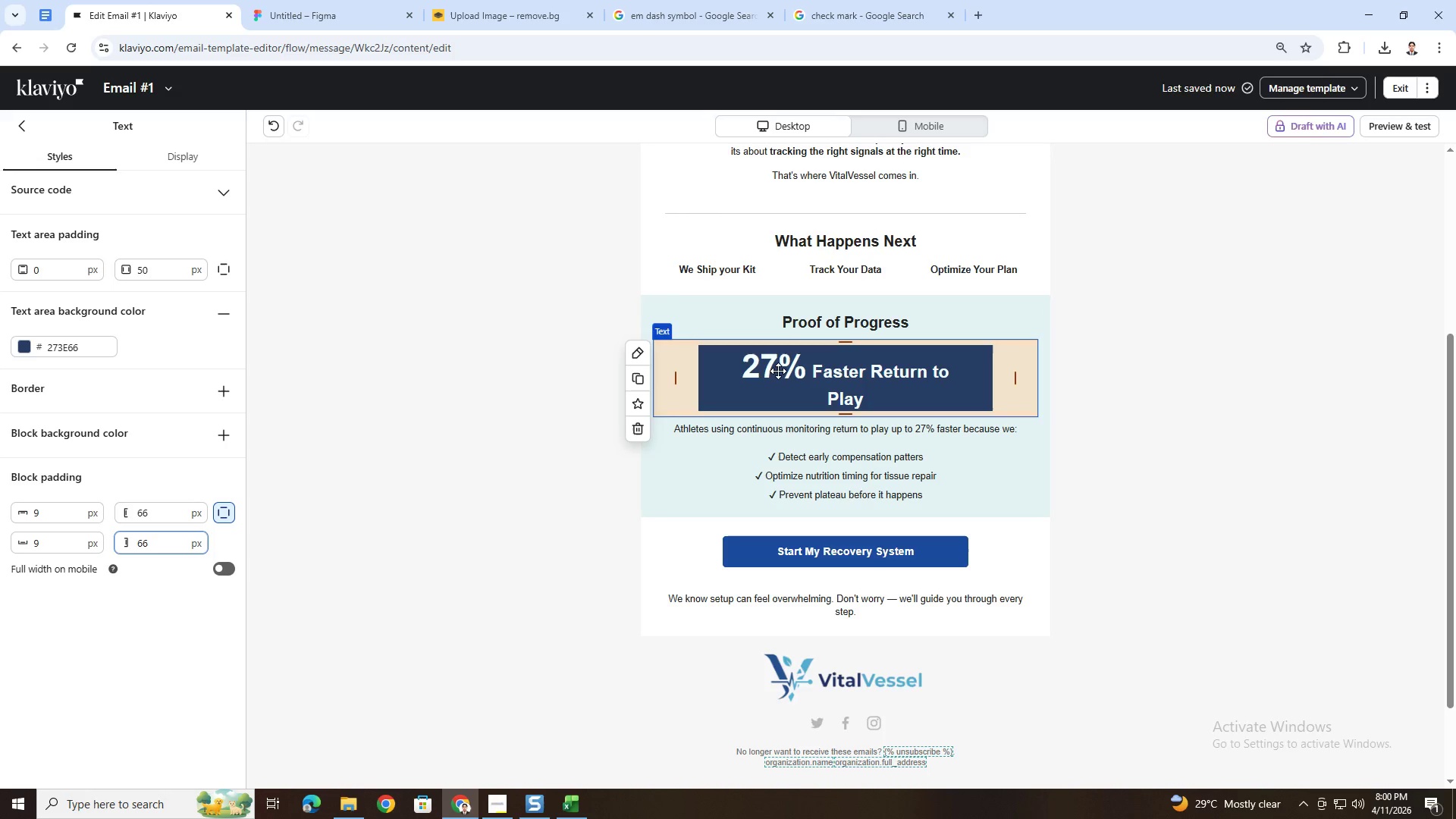 
wait(5.33)
 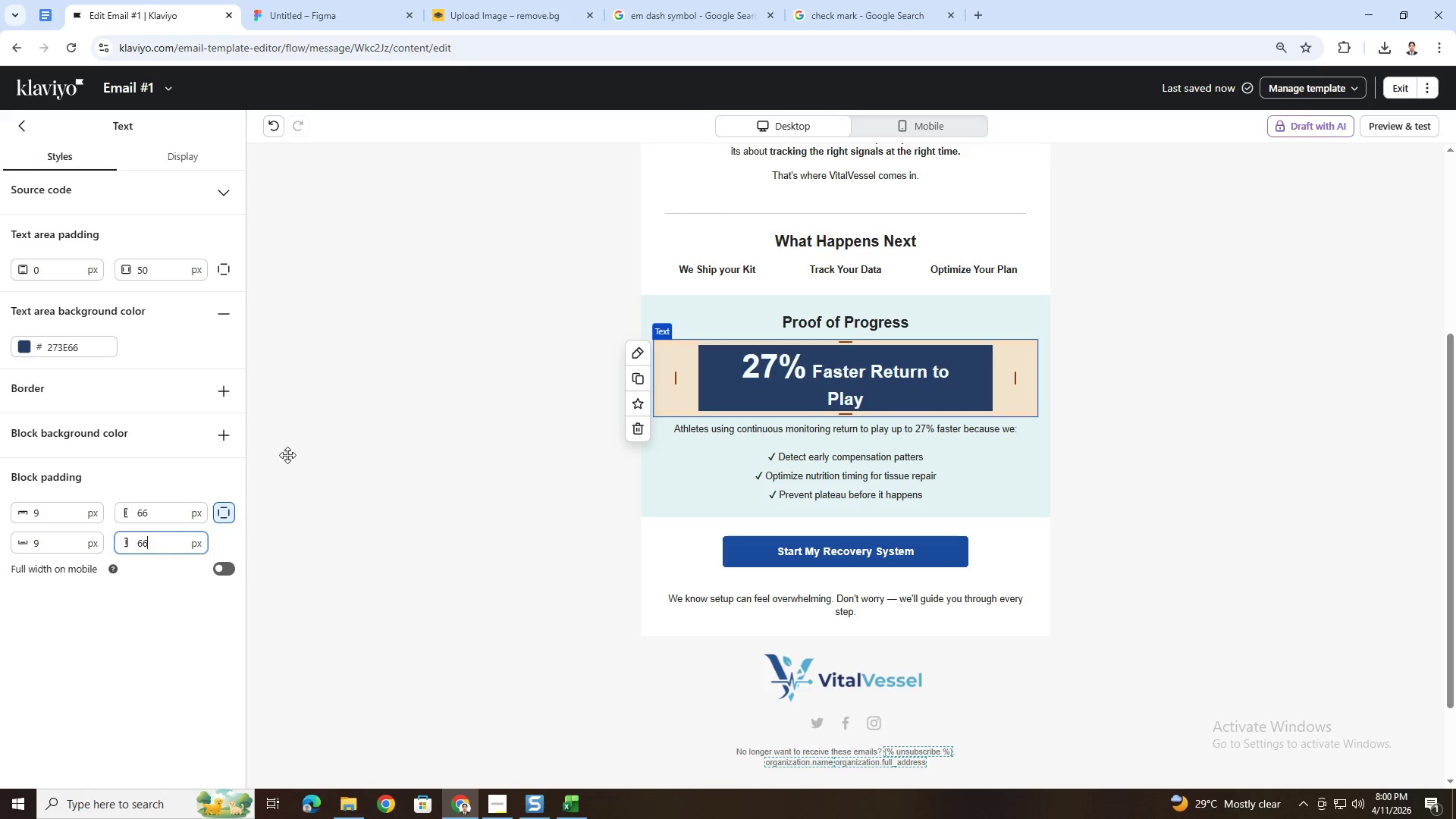 
double_click([813, 371])
 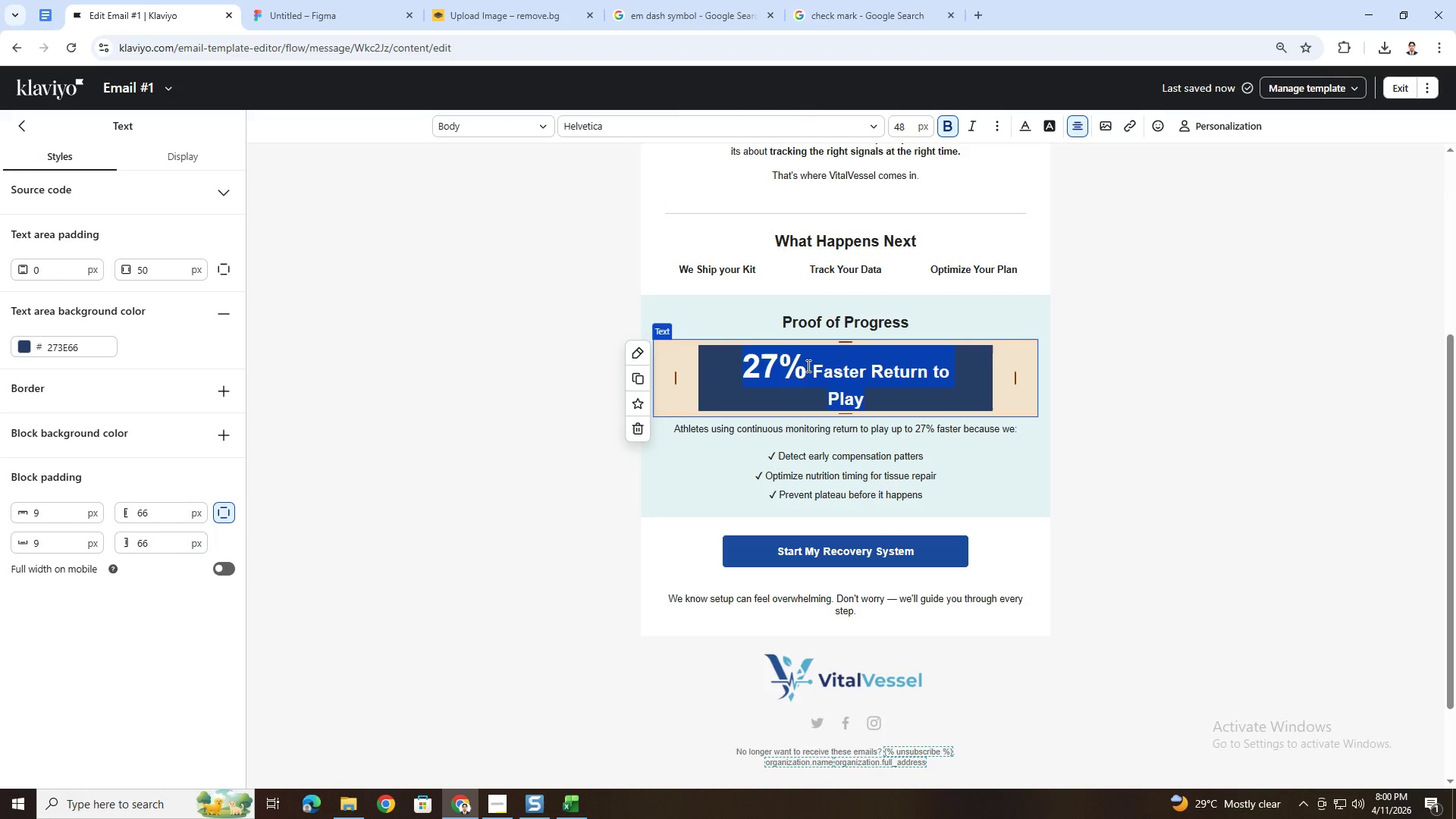 
left_click([803, 370])
 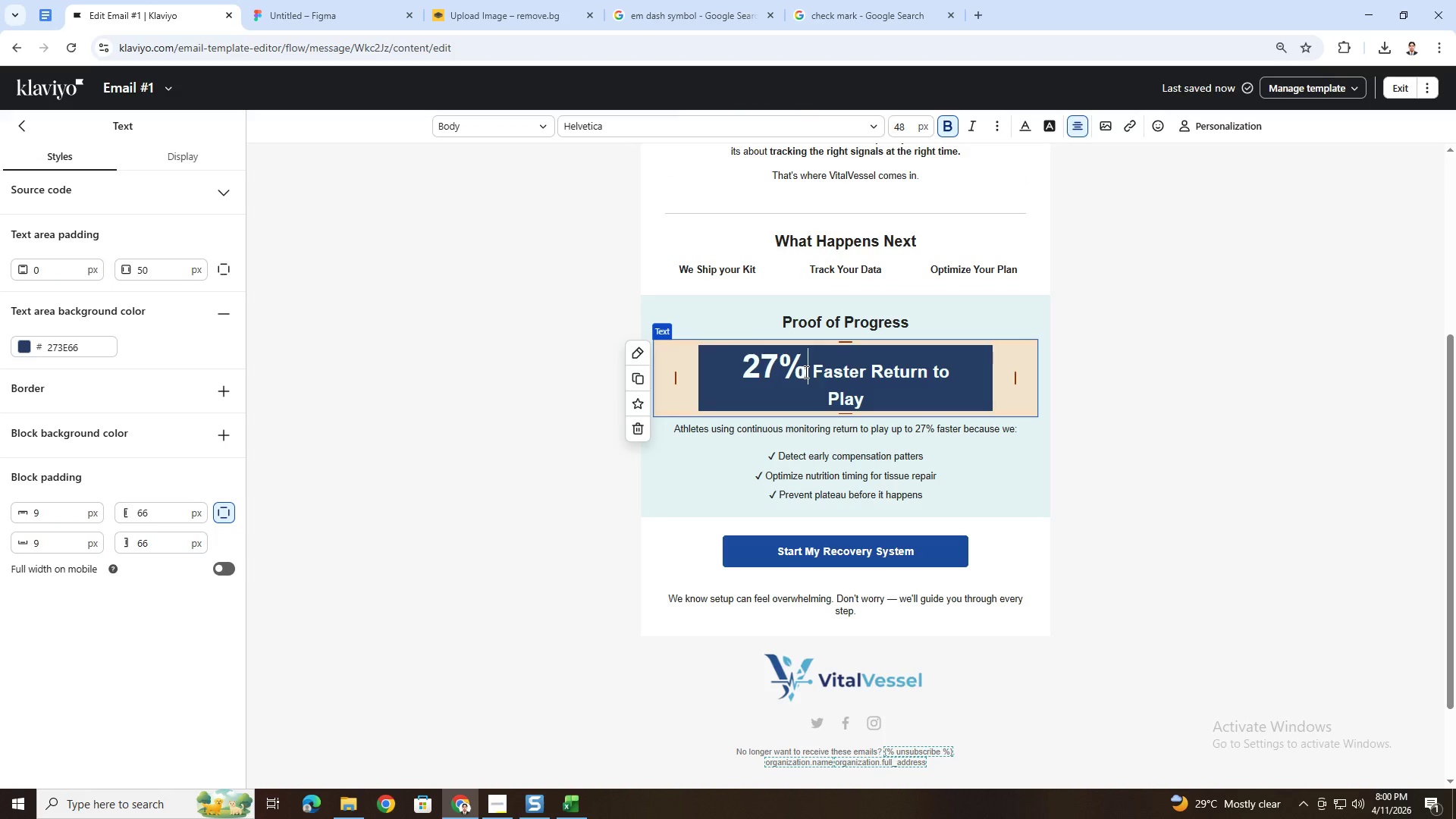 
left_click_drag(start_coordinate=[805, 372], to_coordinate=[740, 369])
 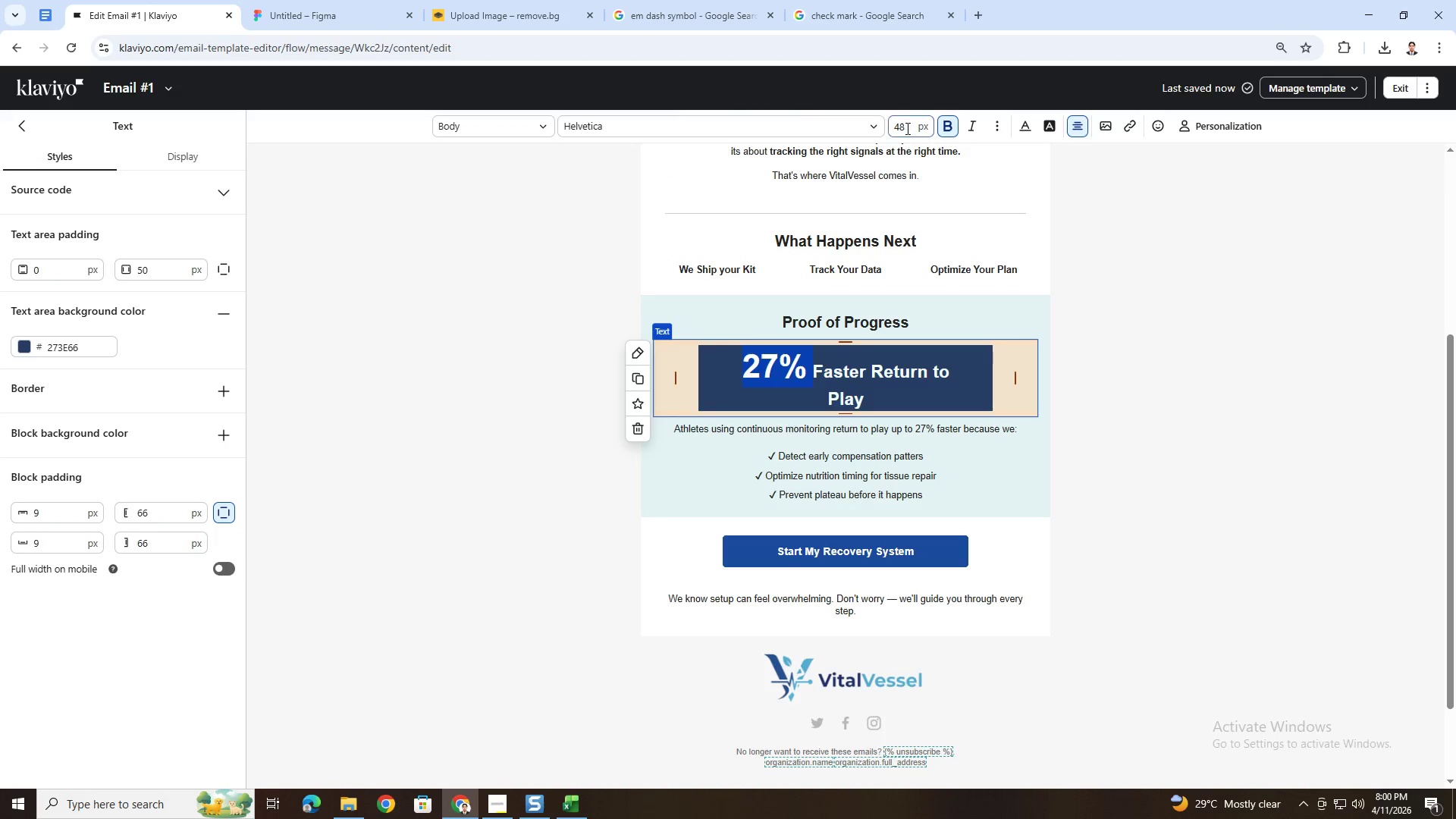 
double_click([906, 127])
 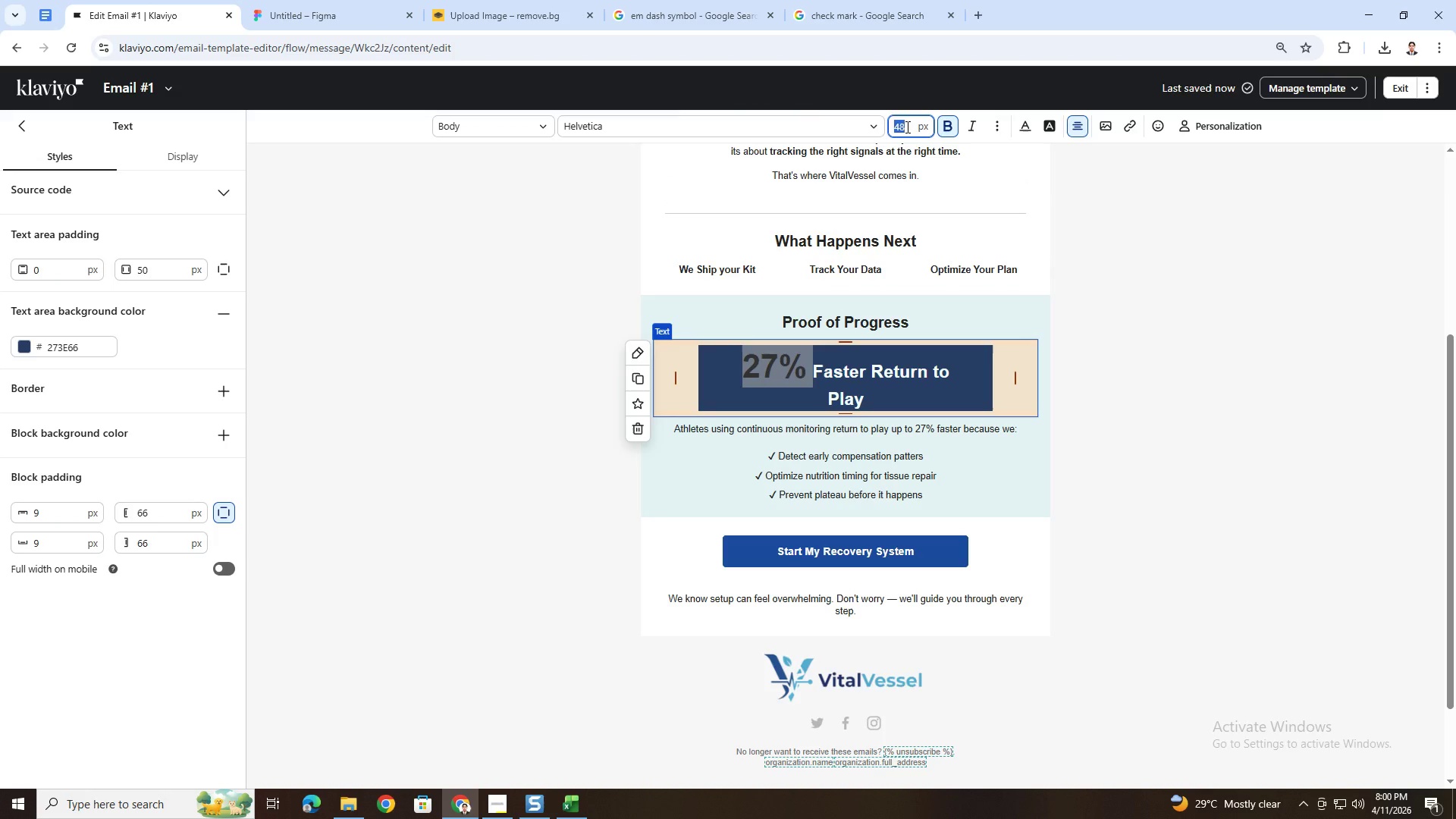 
key(Numpad4)
 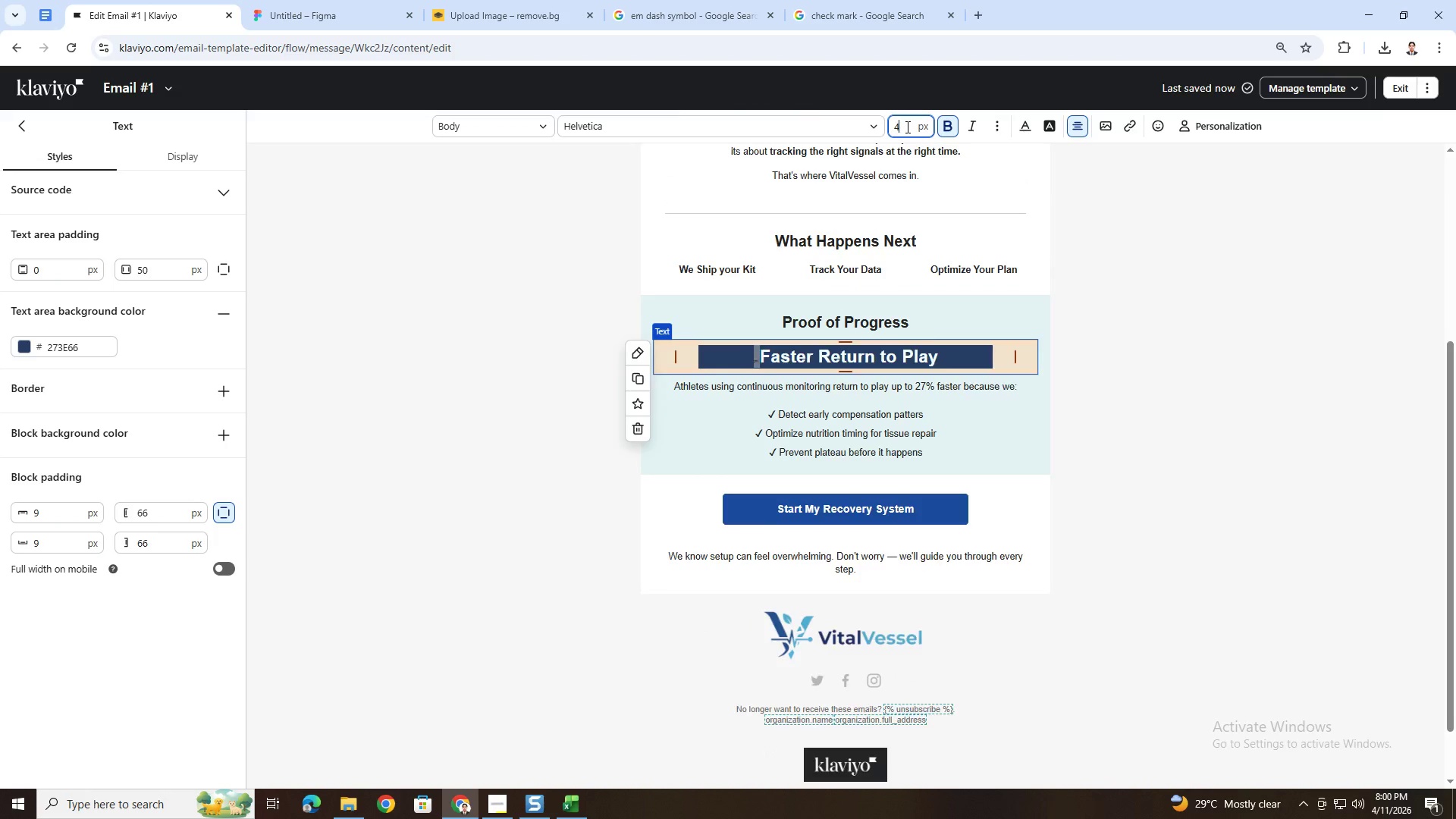 
key(Numpad2)
 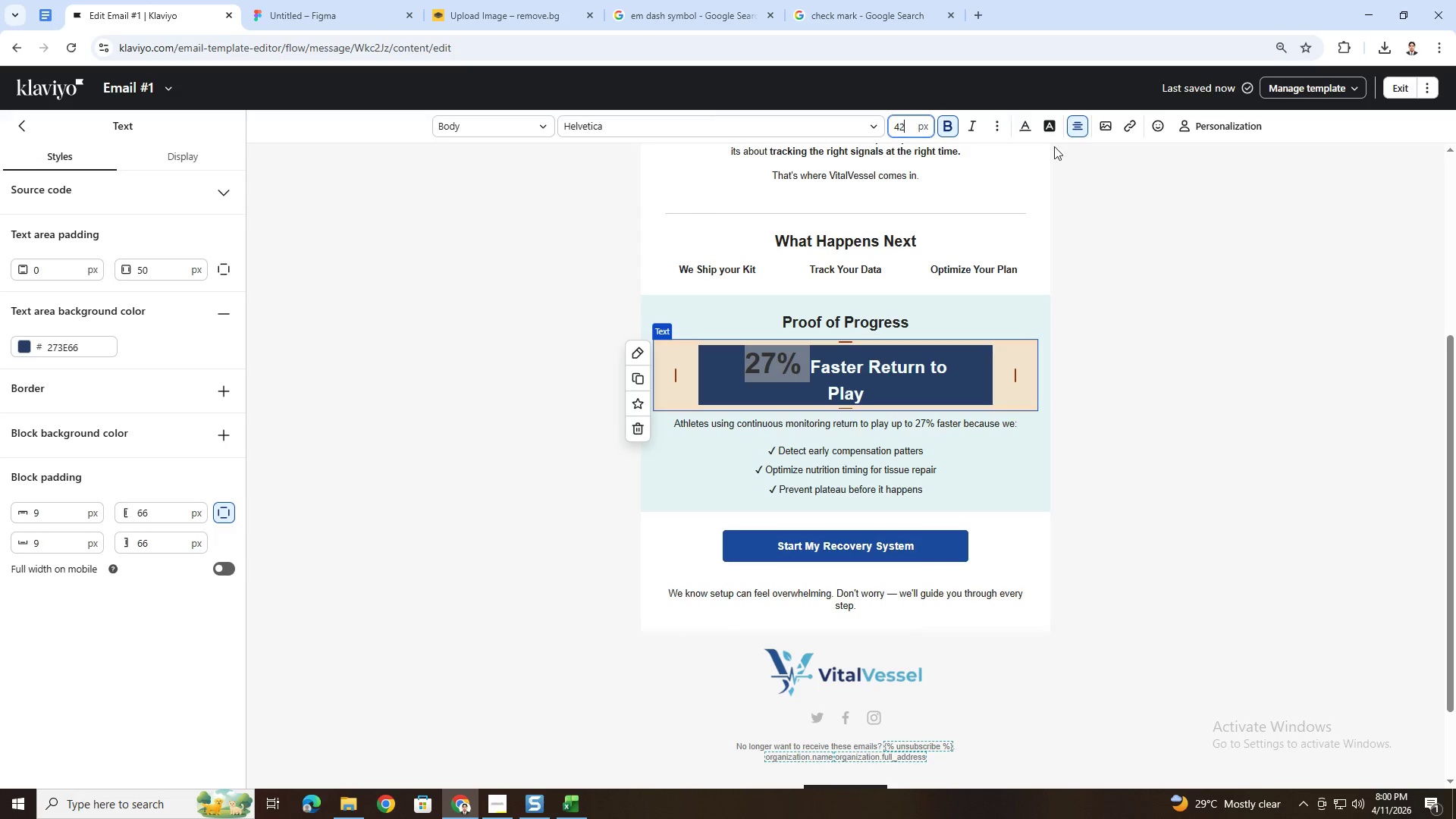 
left_click([1021, 434])
 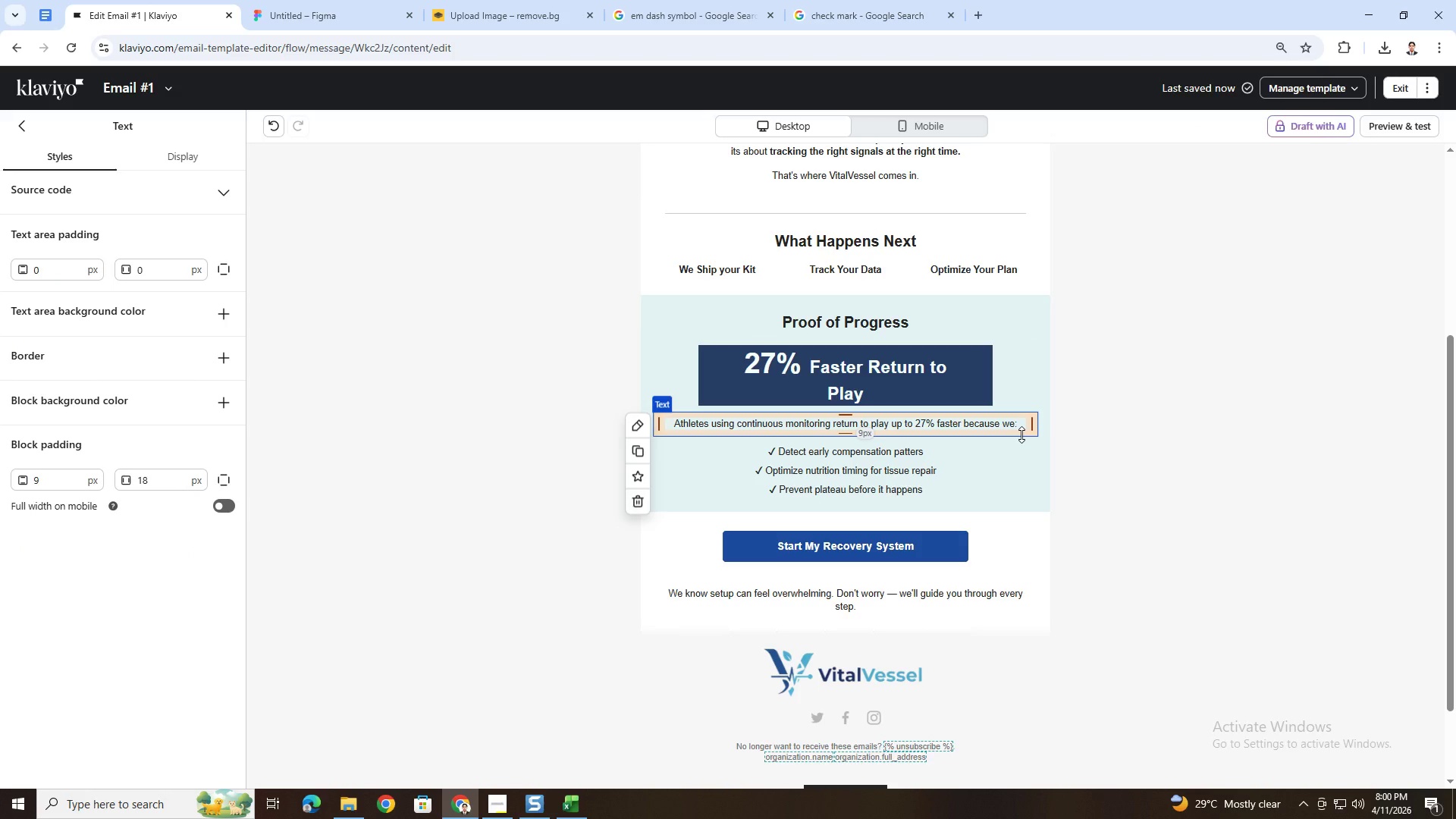 
wait(7.34)
 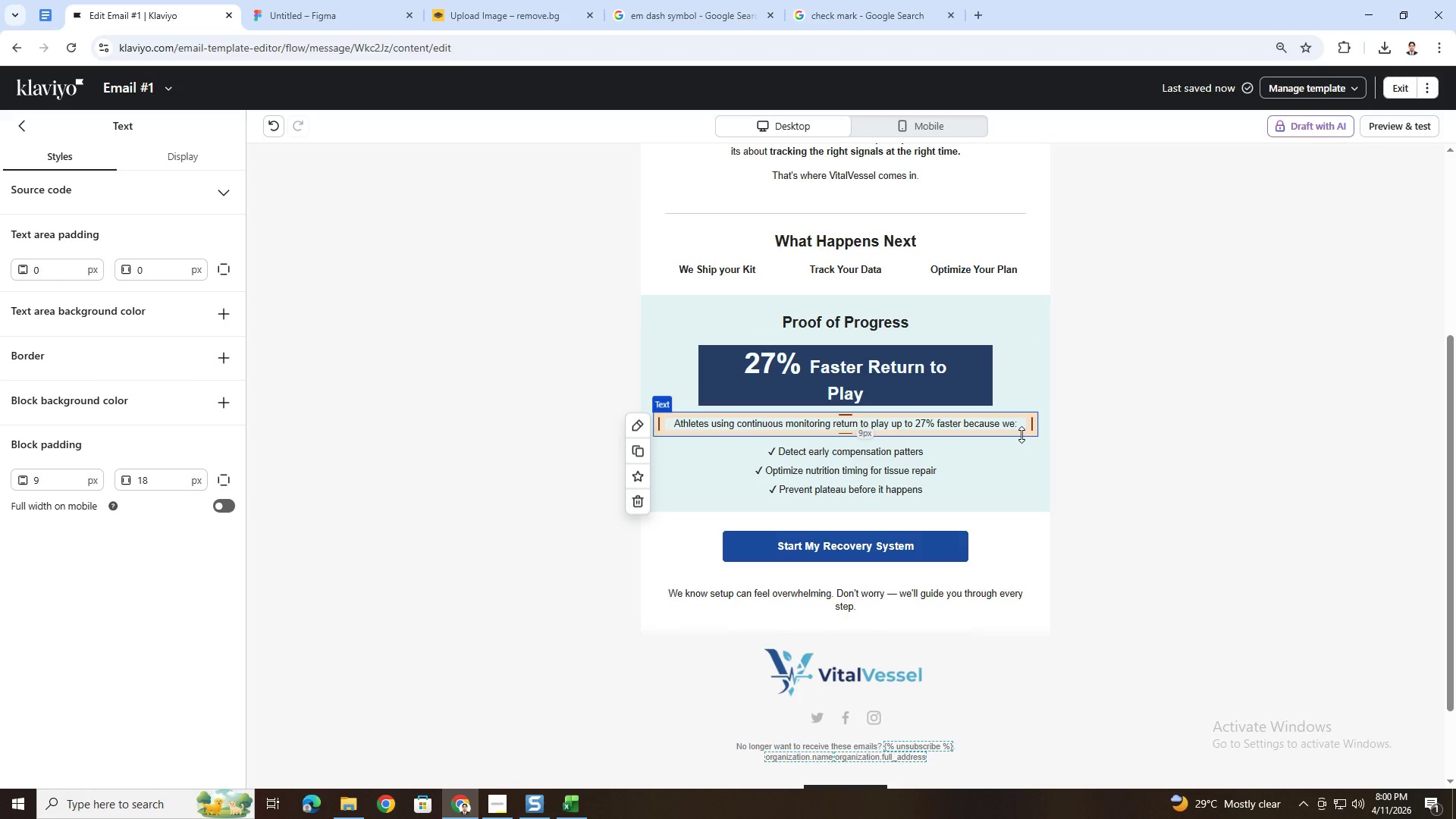 
left_click([917, 363])
 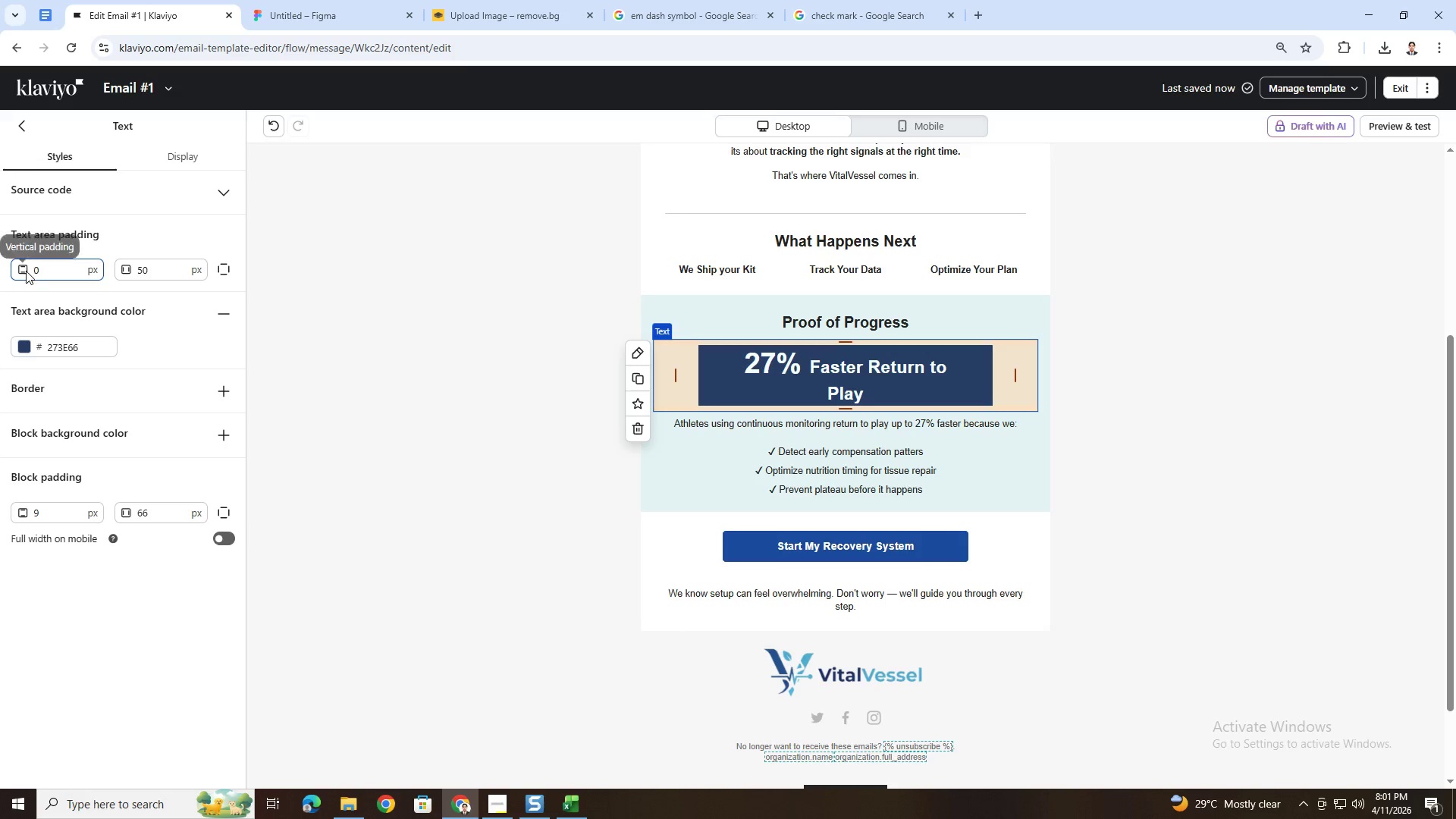 
wait(30.17)
 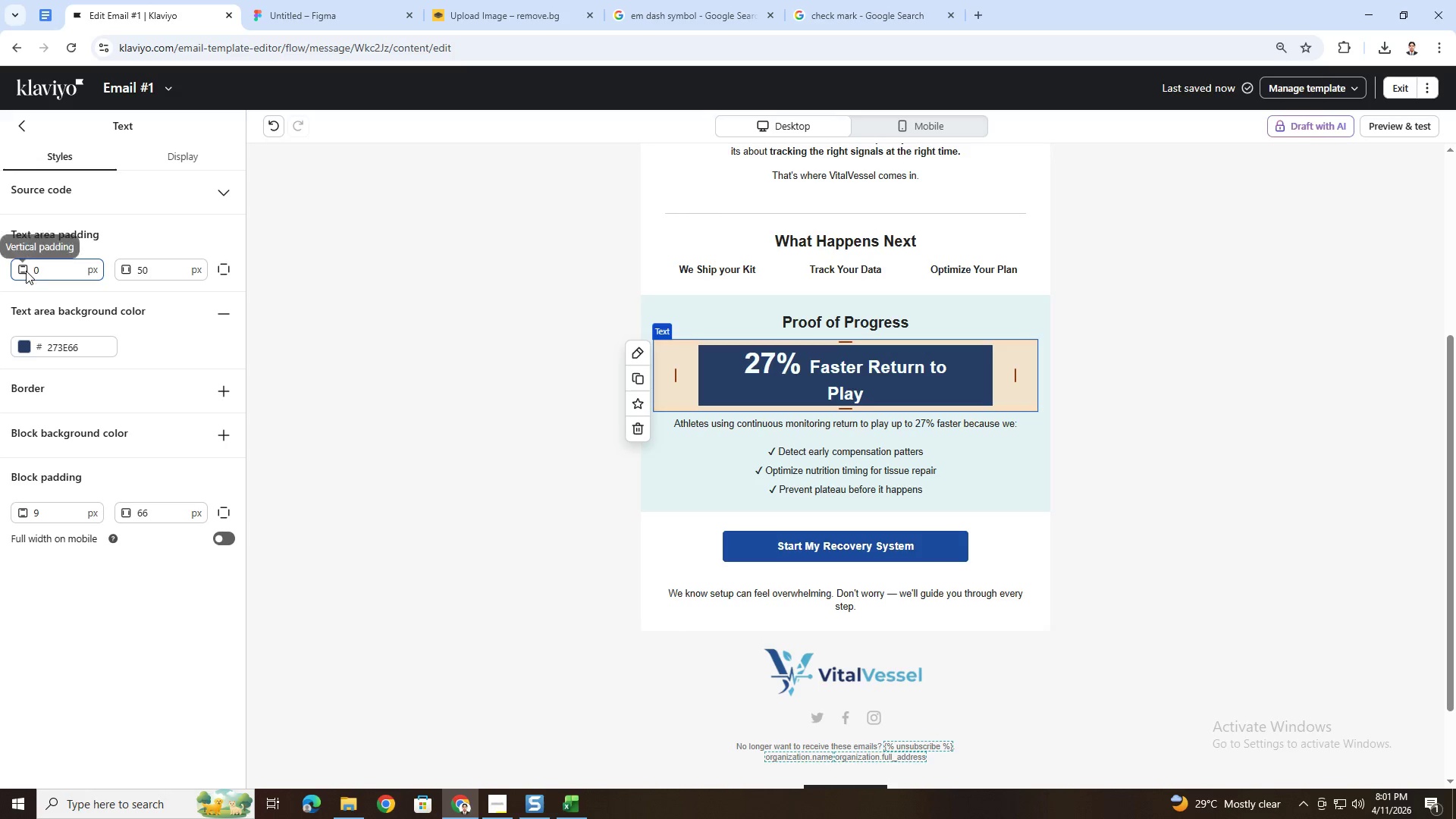 
left_click([796, 366])
 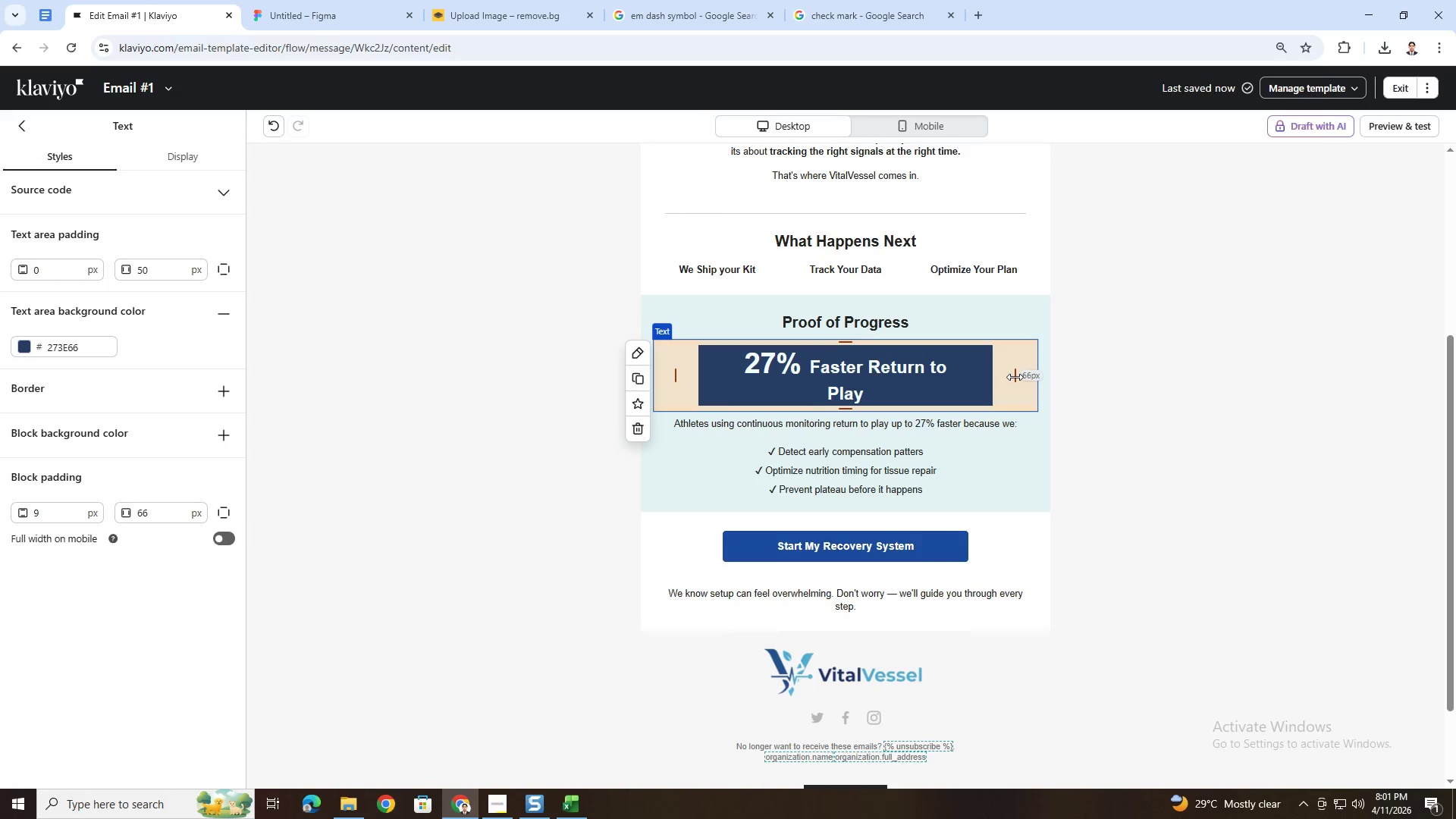 
double_click([153, 518])
 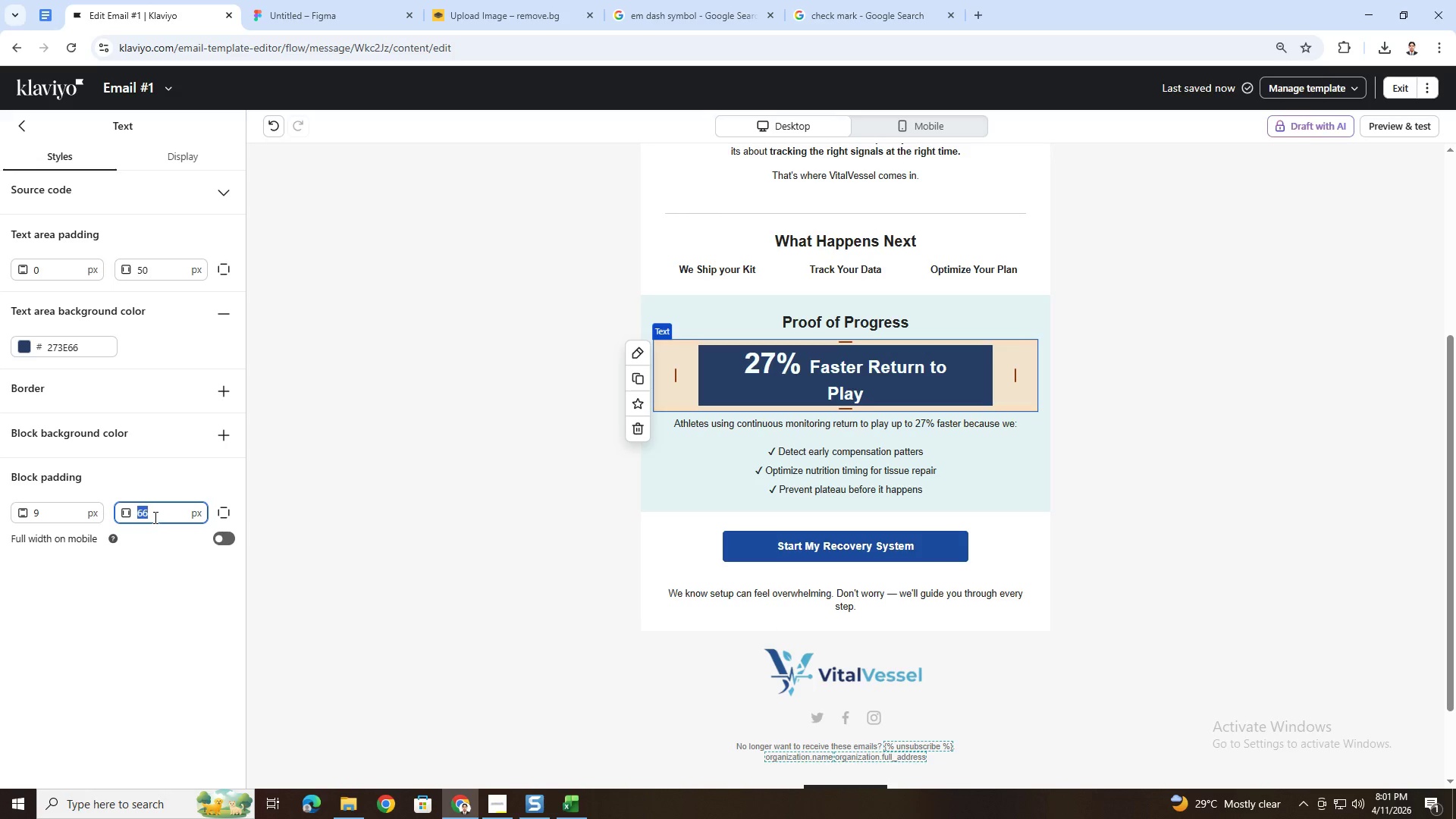 
key(Numpad6)
 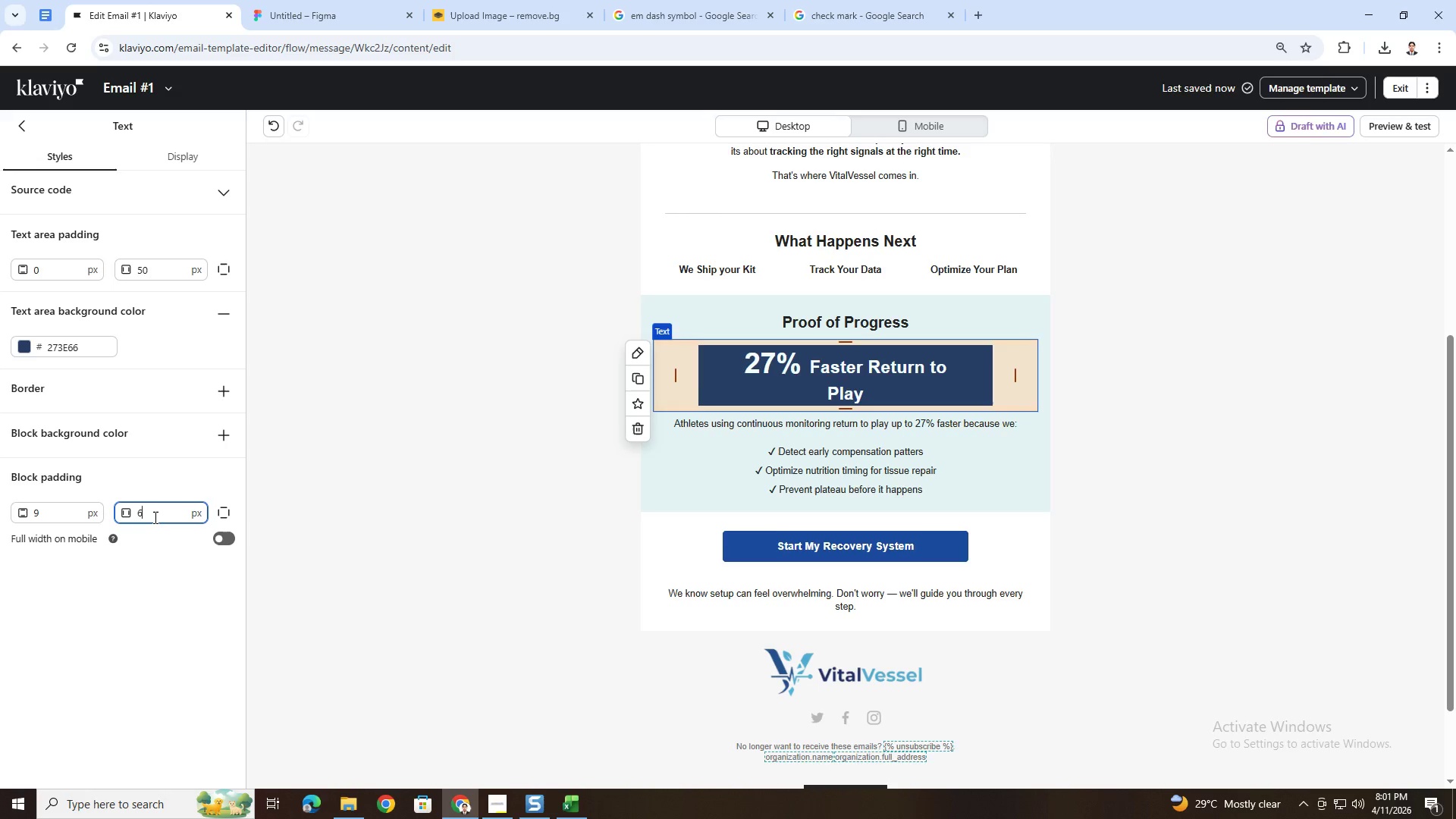 
key(Numpad0)
 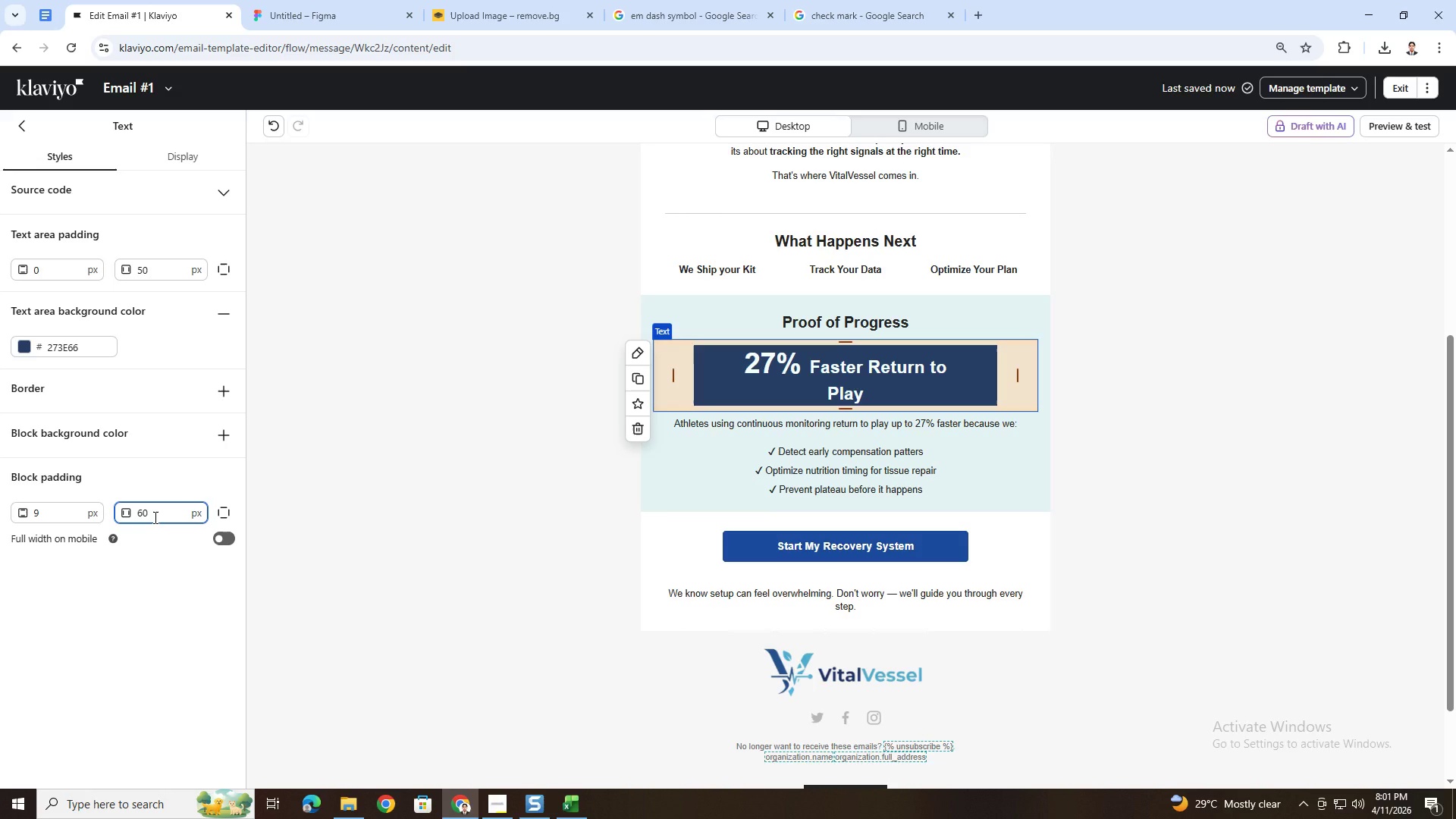 
key(Backspace)
 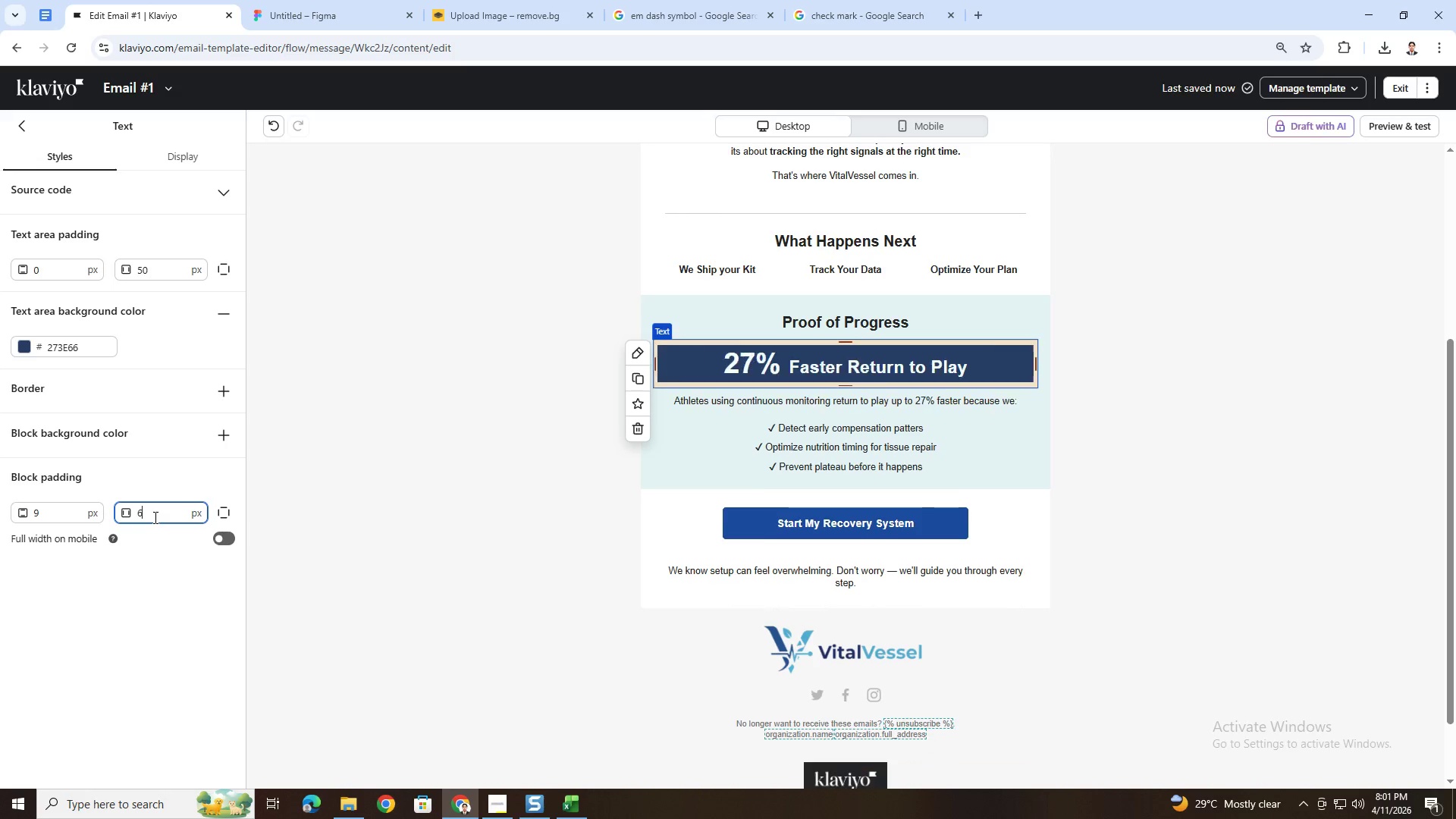 
key(Backspace)
 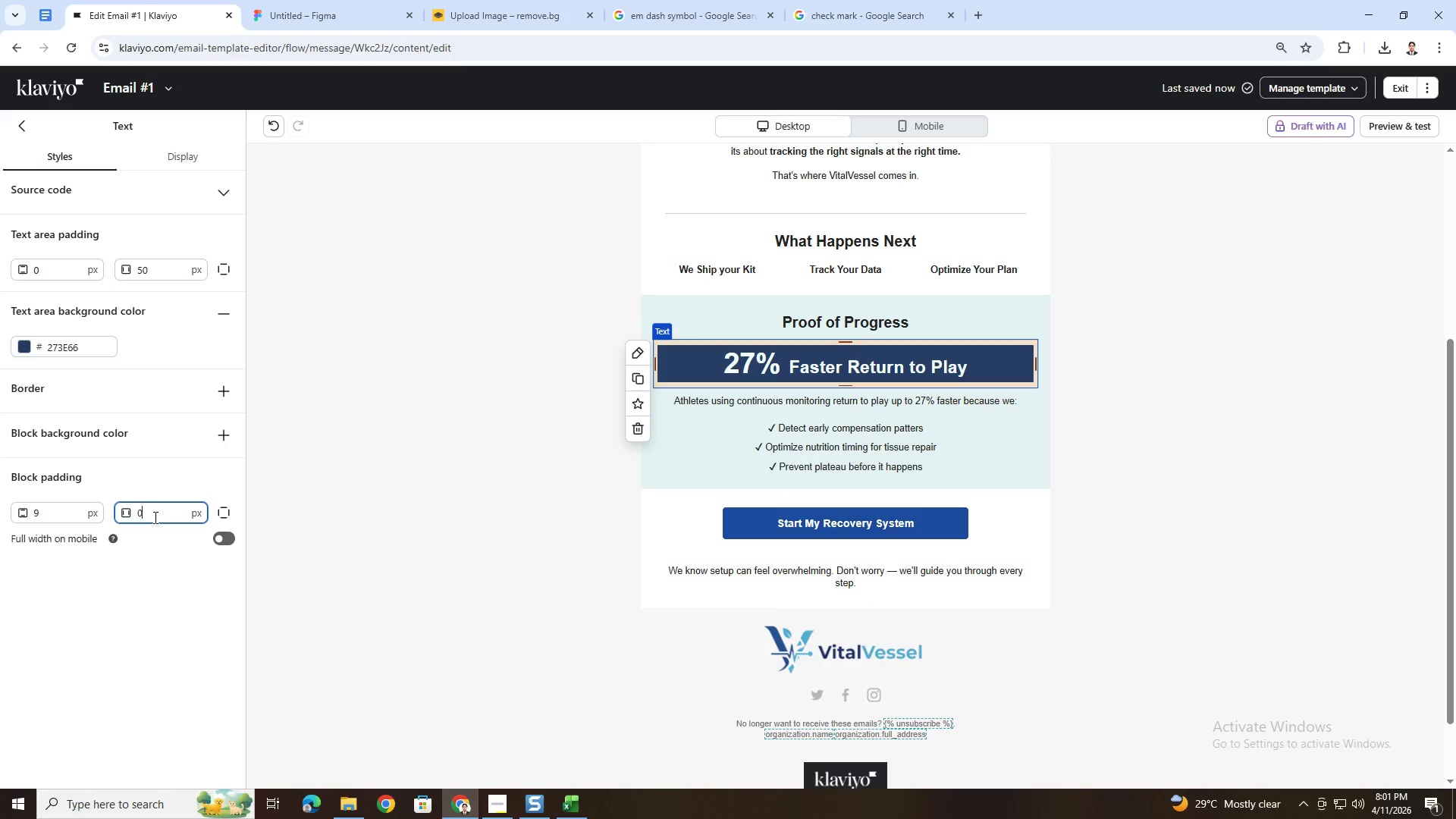 
key(Numpad5)
 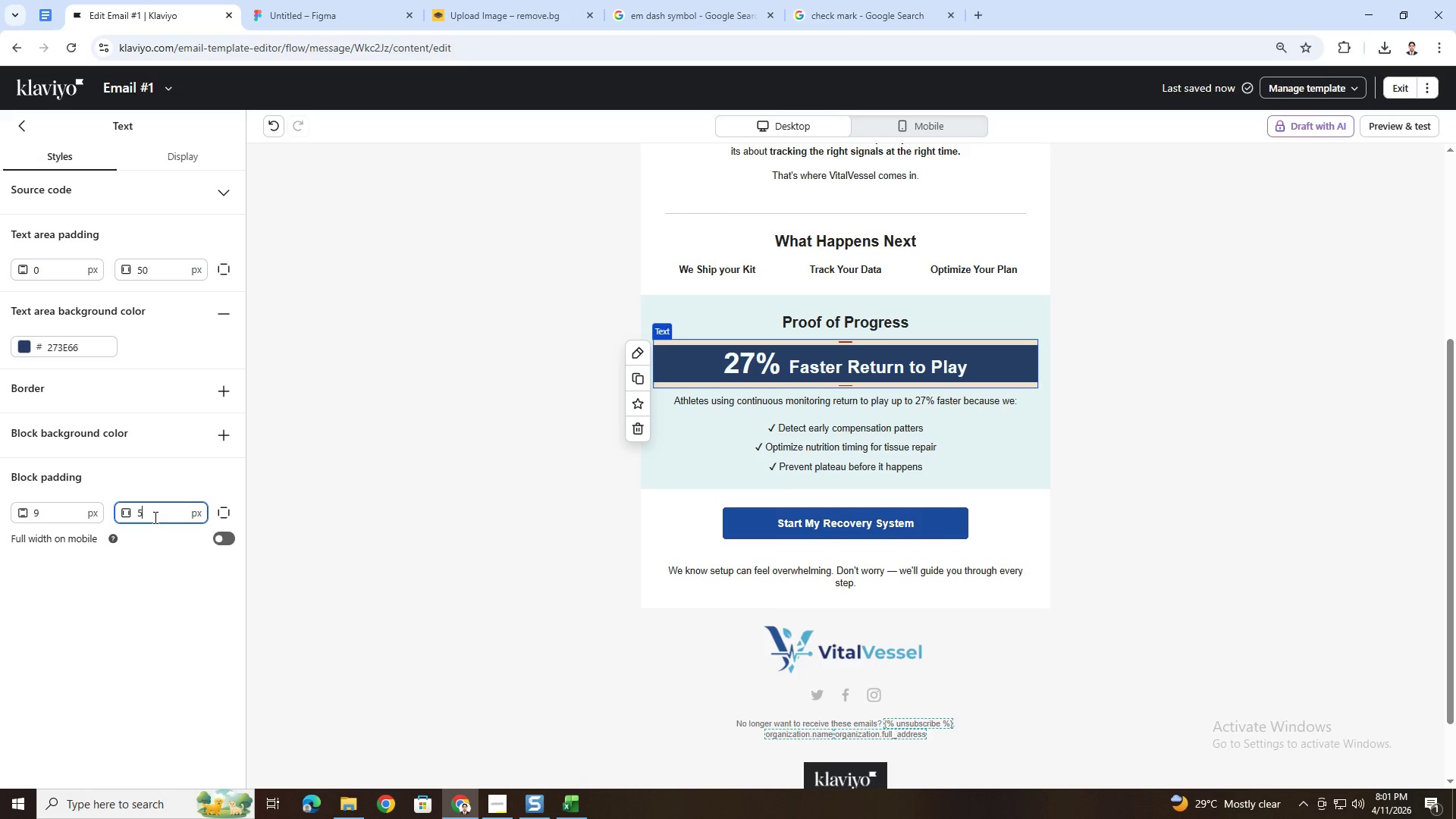 
key(Numpad5)
 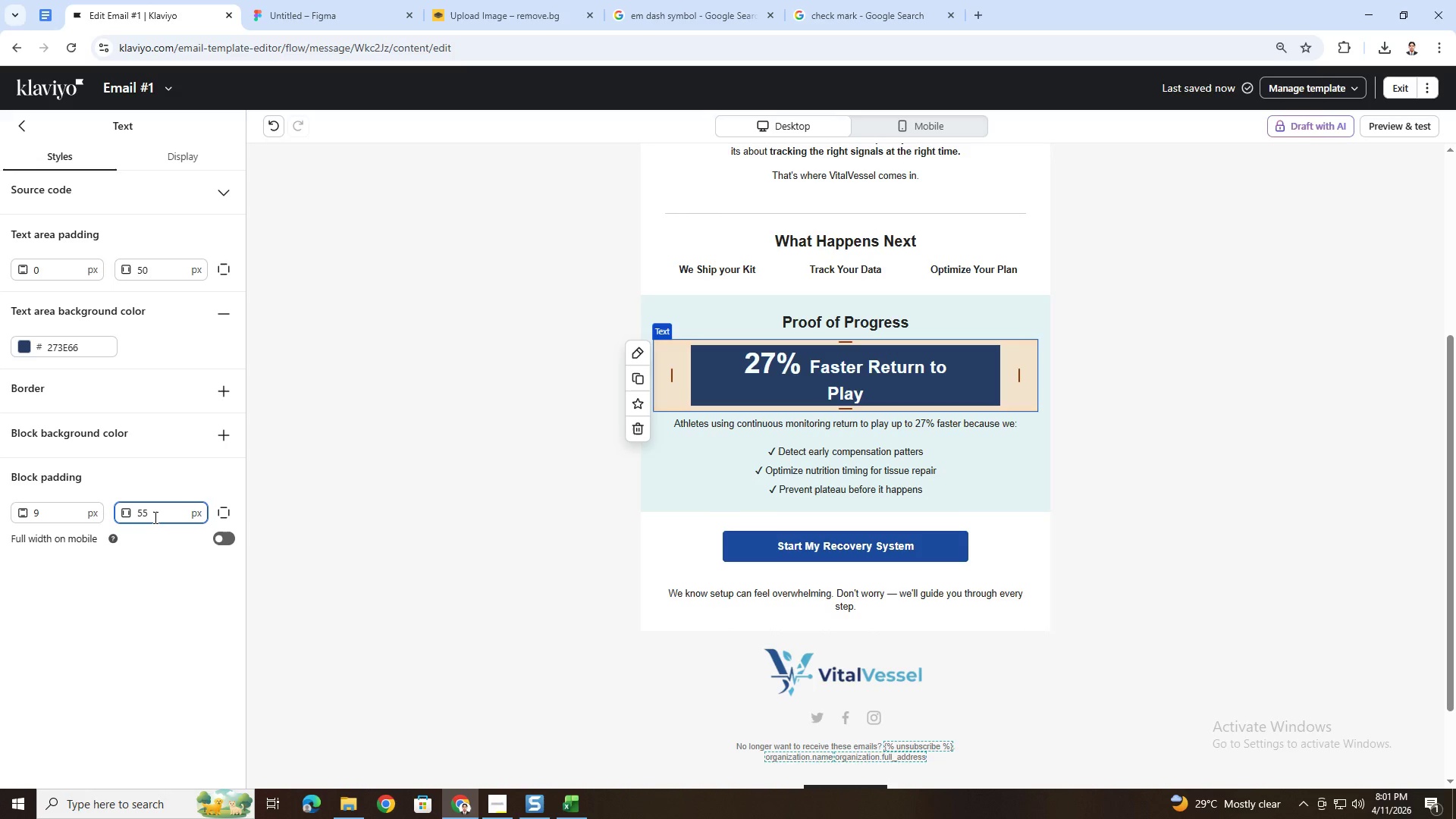 
key(Backspace)
 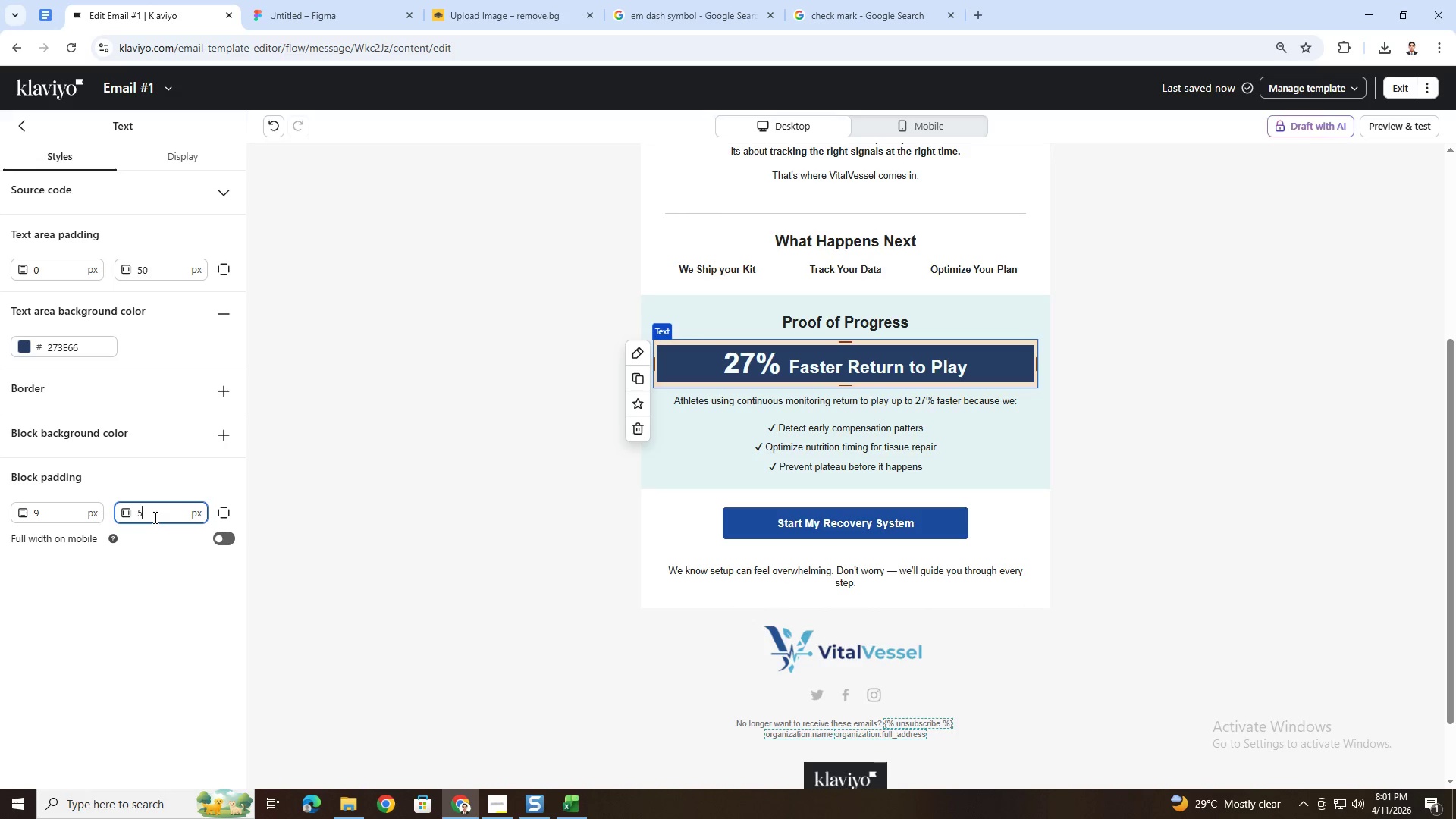 
key(Numpad0)
 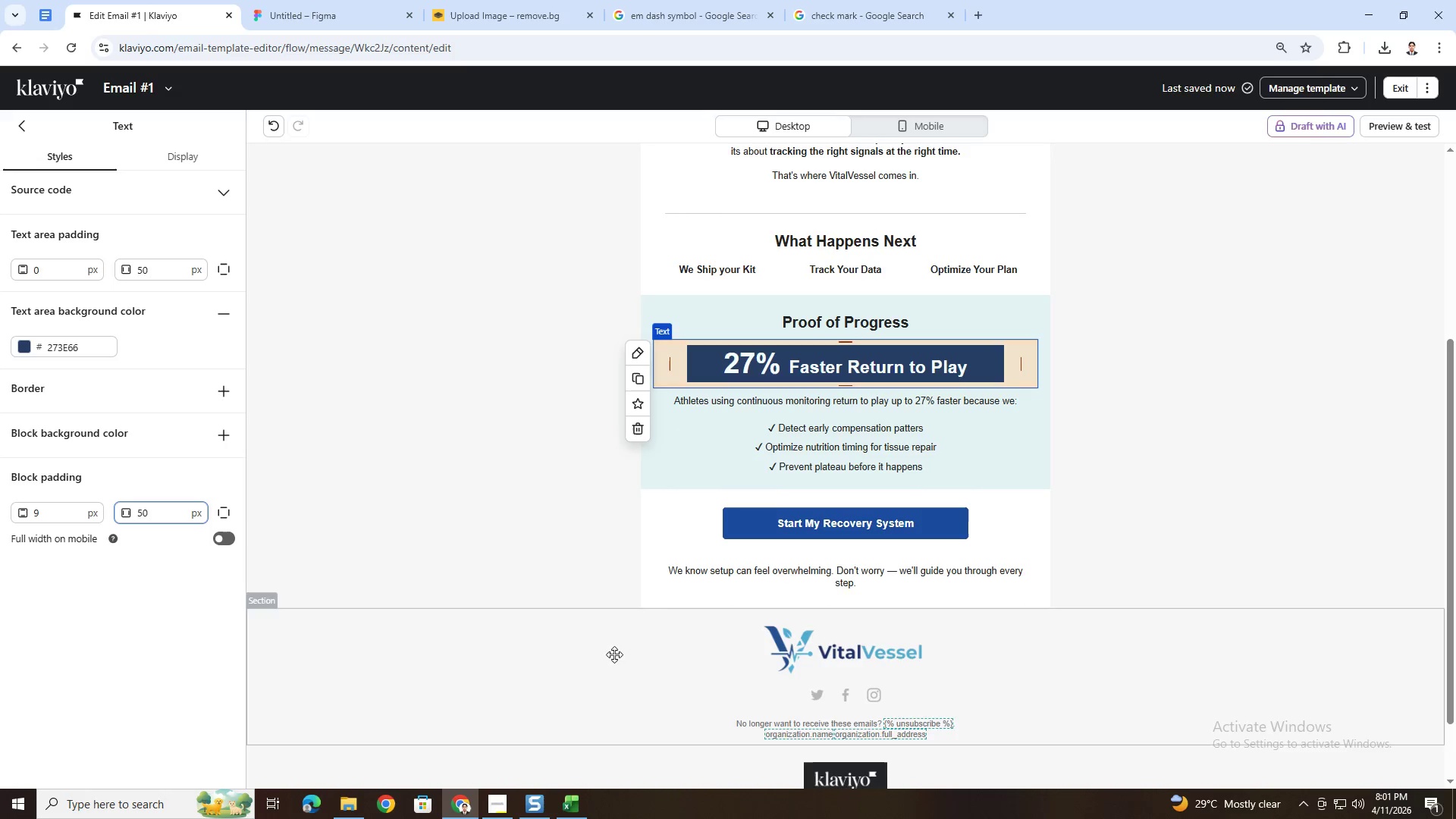 
left_click([1090, 560])
 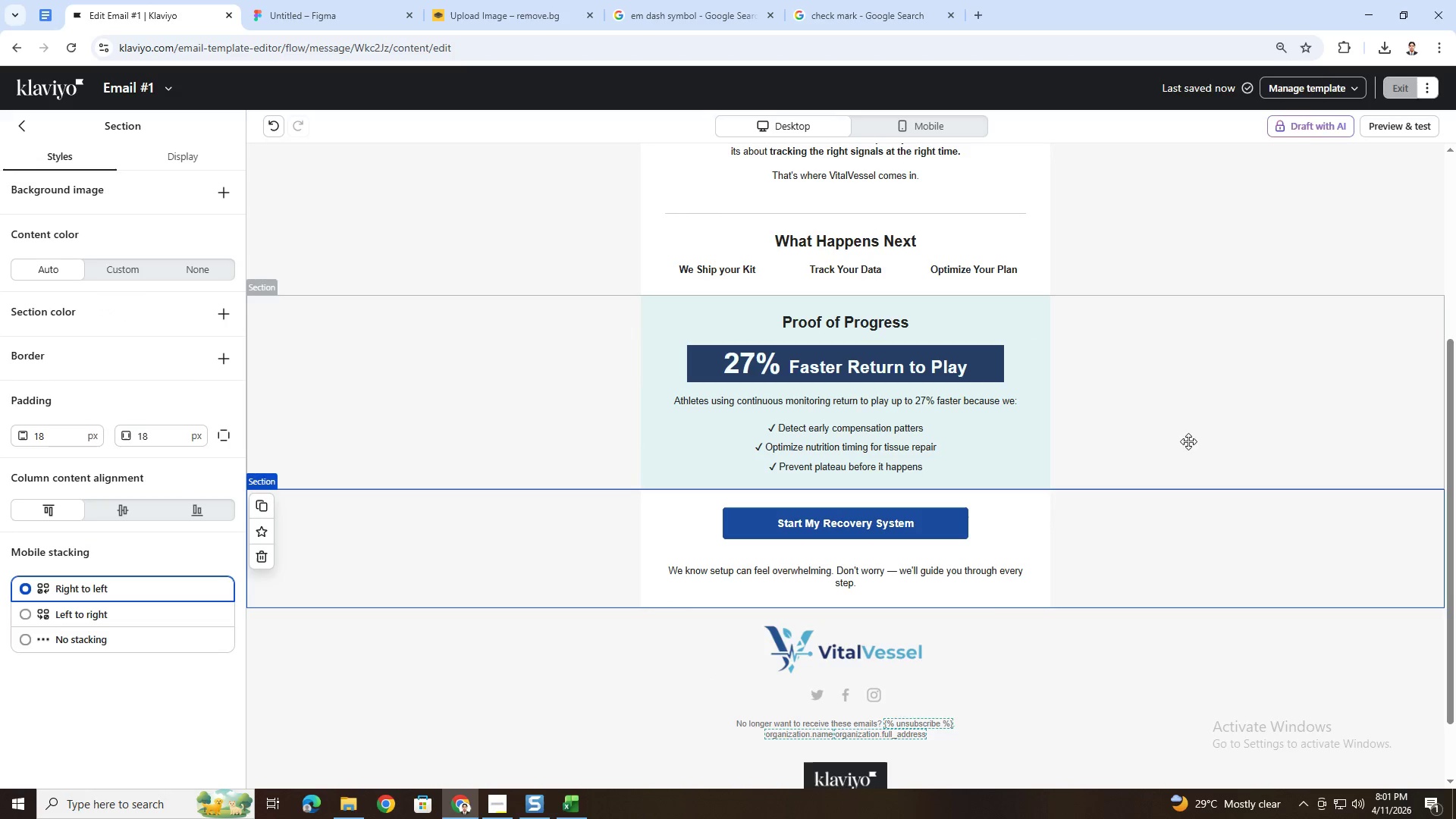 
scroll: coordinate [1174, 490], scroll_direction: up, amount: 3.0
 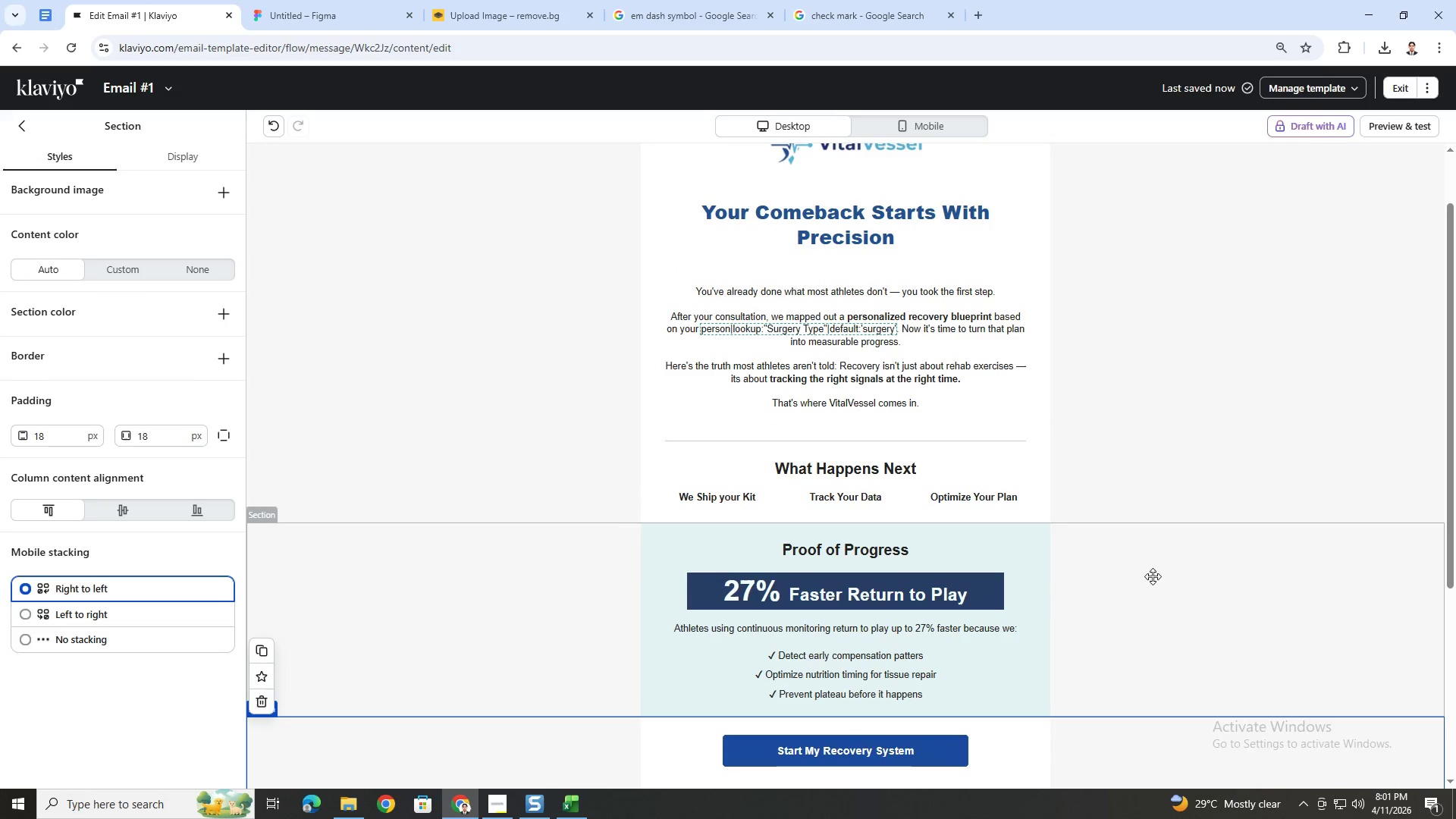 
hold_key(key=ControlLeft, duration=1.34)
scroll: coordinate [1150, 589], scroll_direction: down, amount: 2.0
 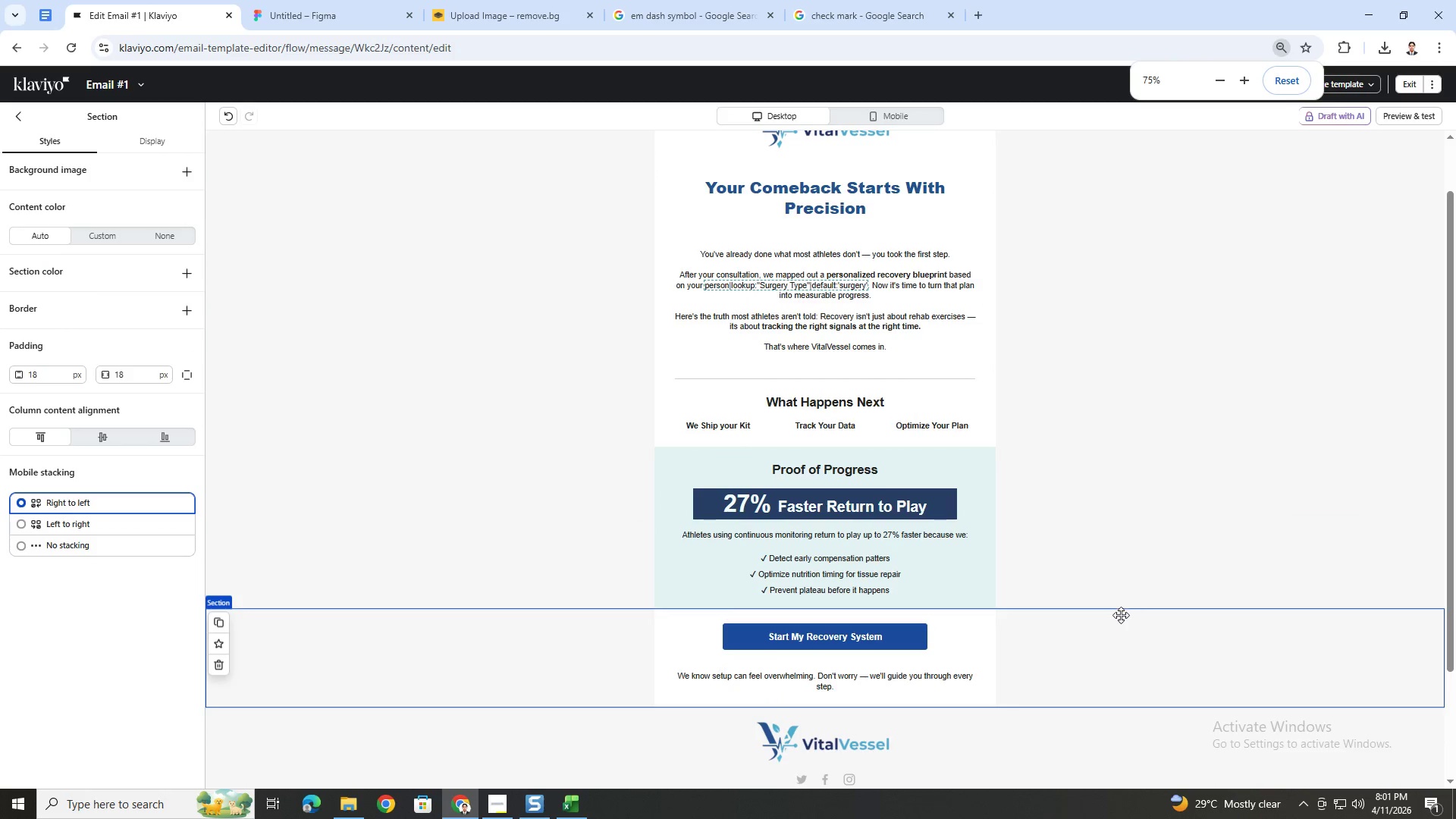 
scroll: coordinate [1121, 615], scroll_direction: up, amount: 2.0
 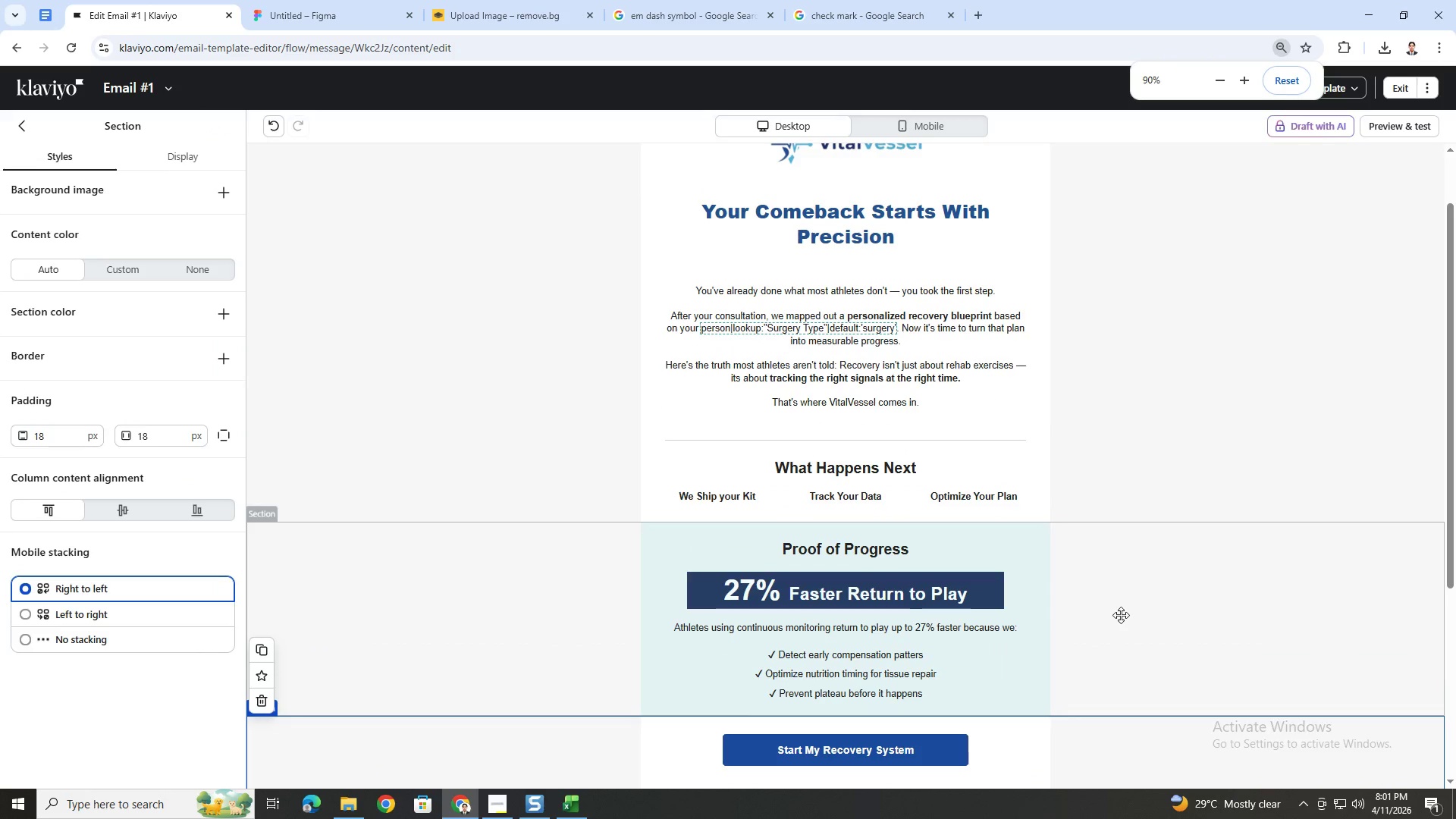 
scroll: coordinate [1121, 615], scroll_direction: down, amount: 2.0
 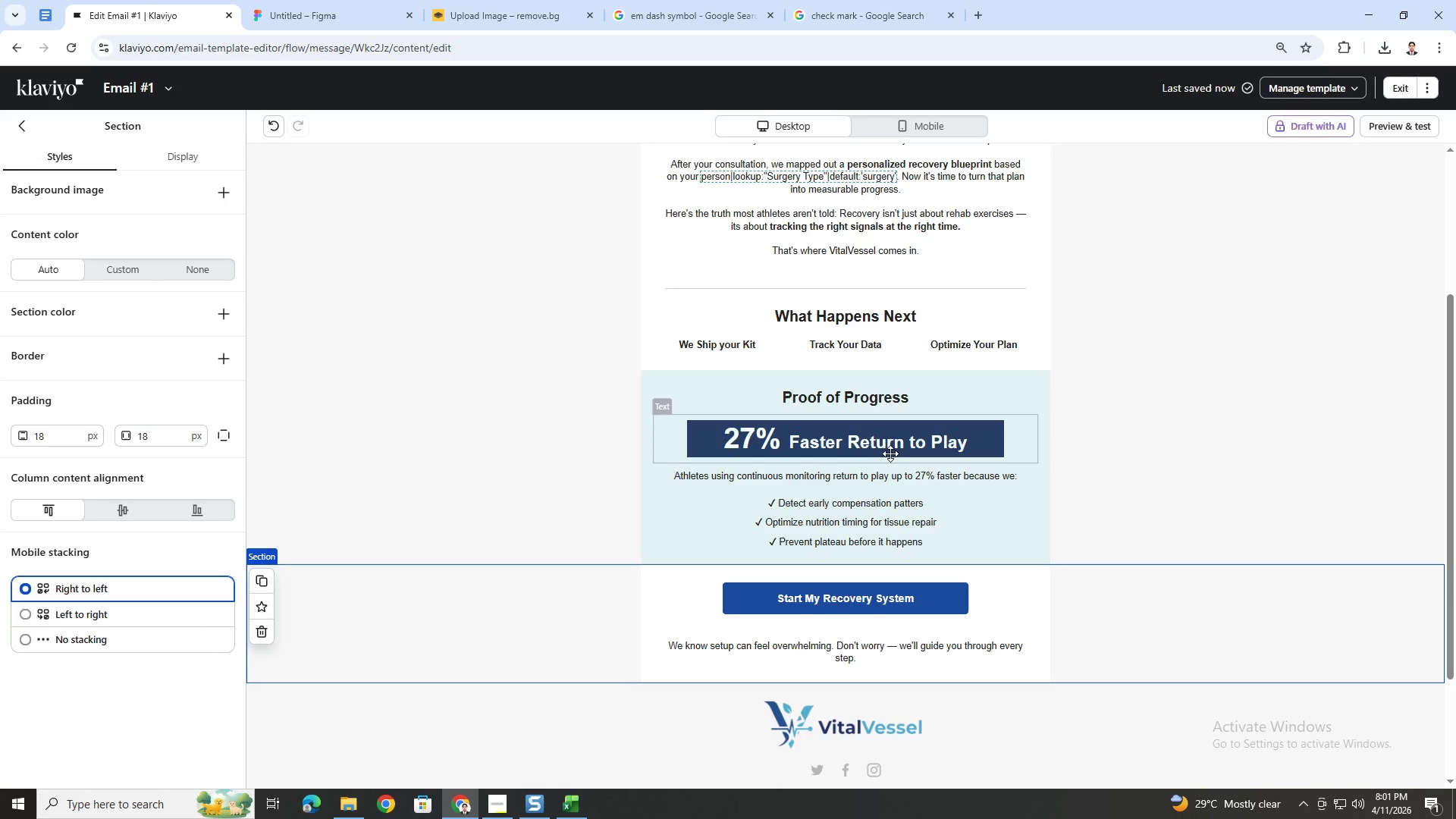 
left_click([891, 471])
 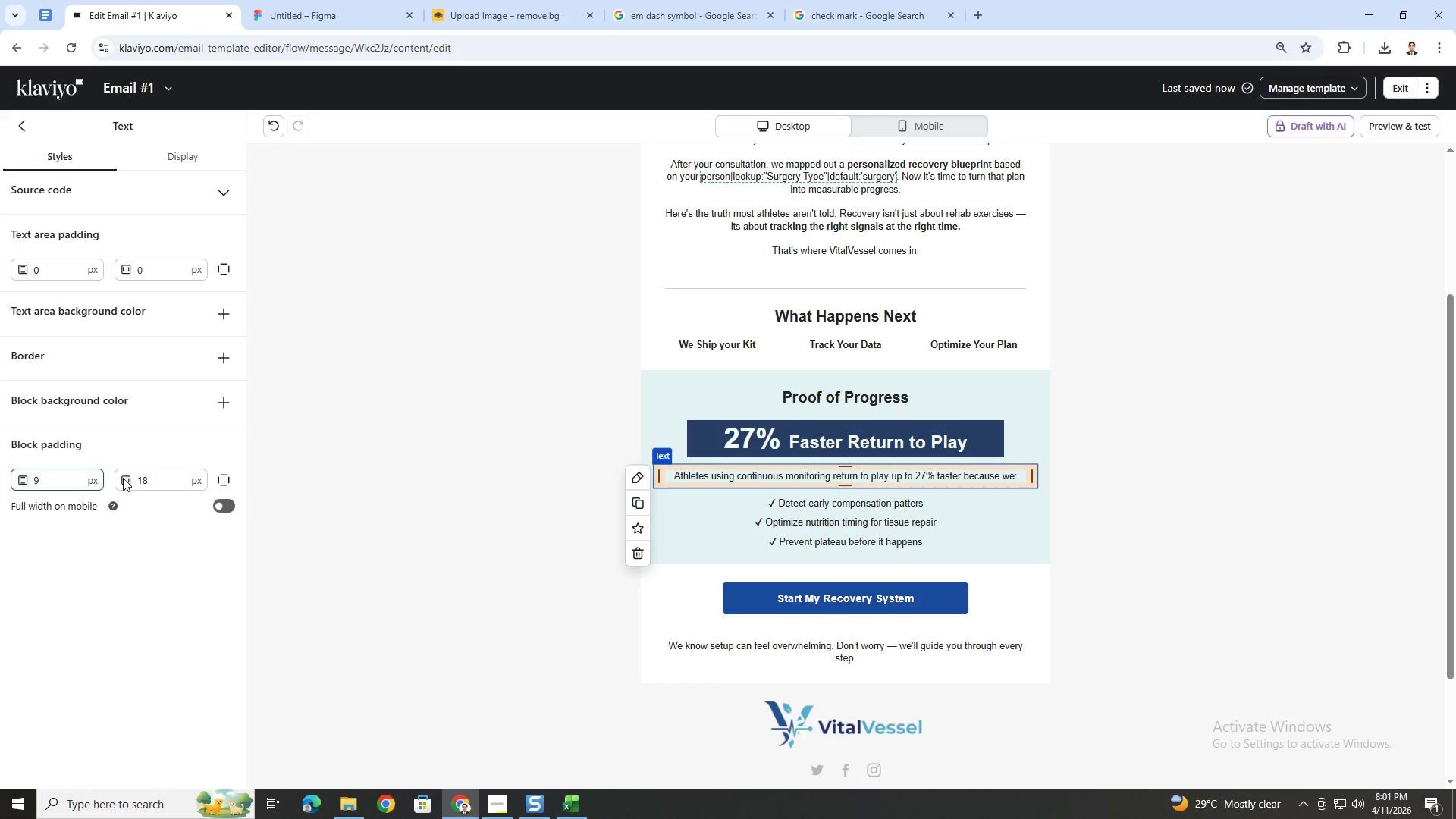 
left_click([213, 479])
 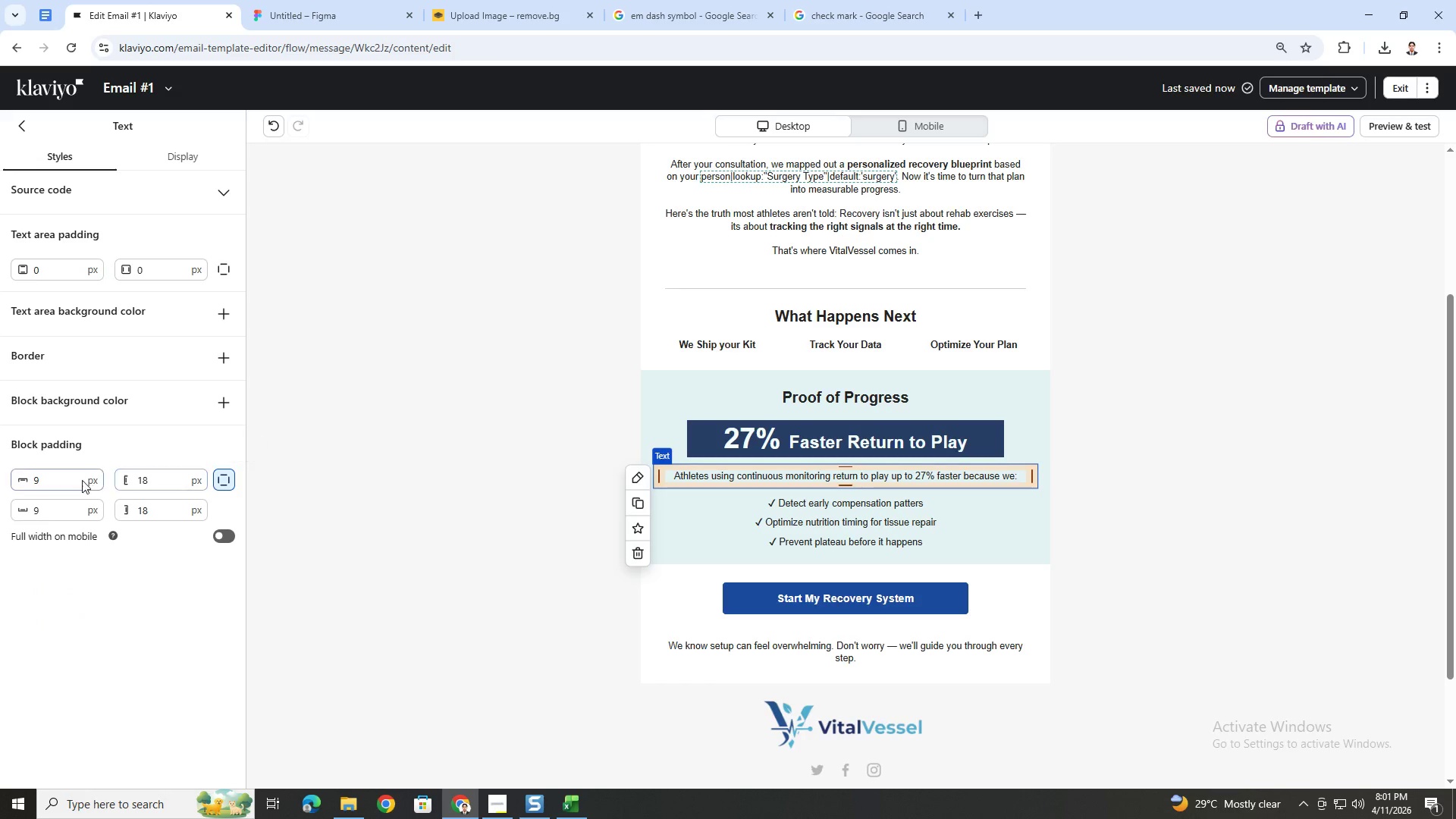 
left_click([74, 481])
 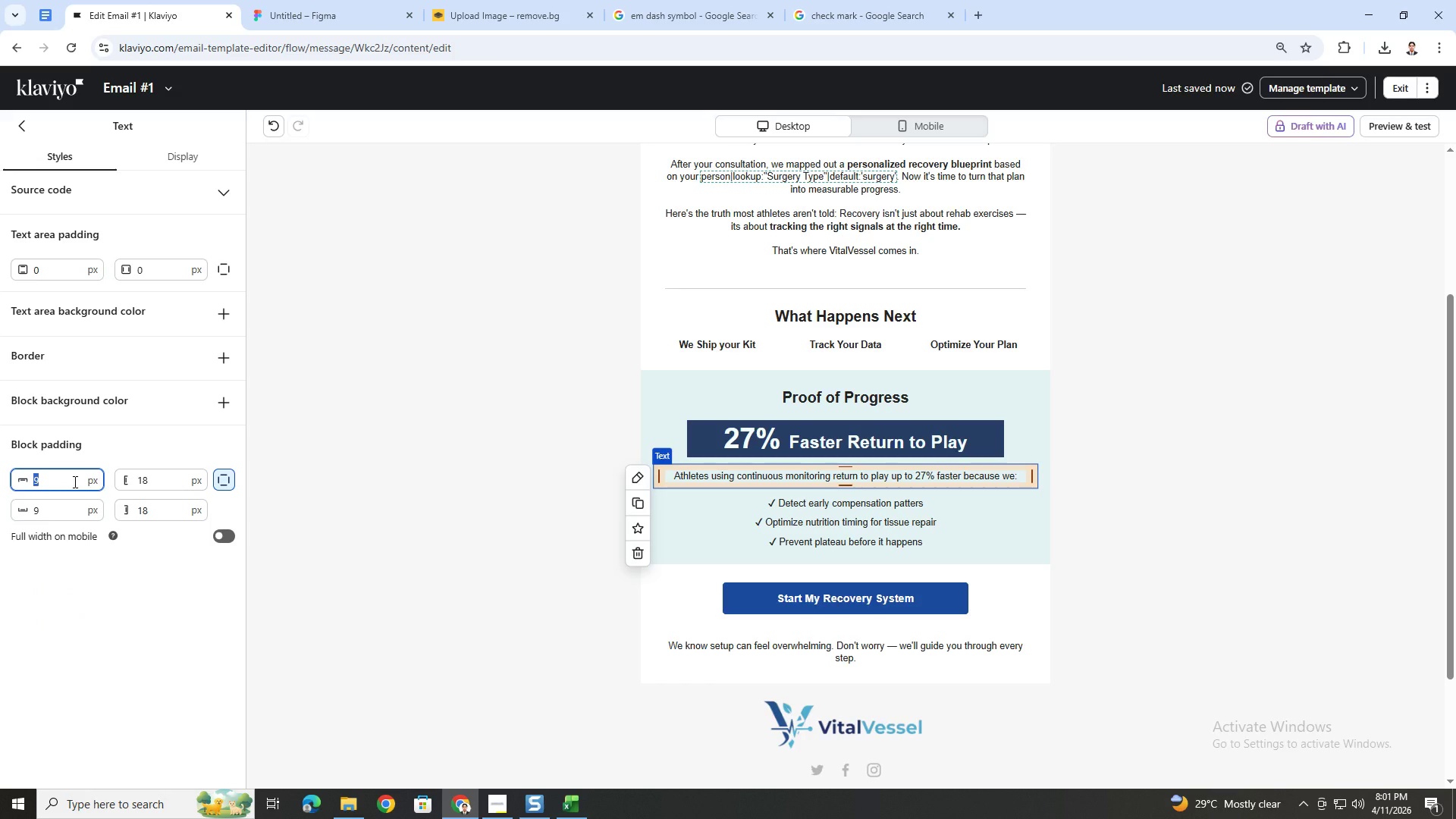 
key(Numpad0)
 